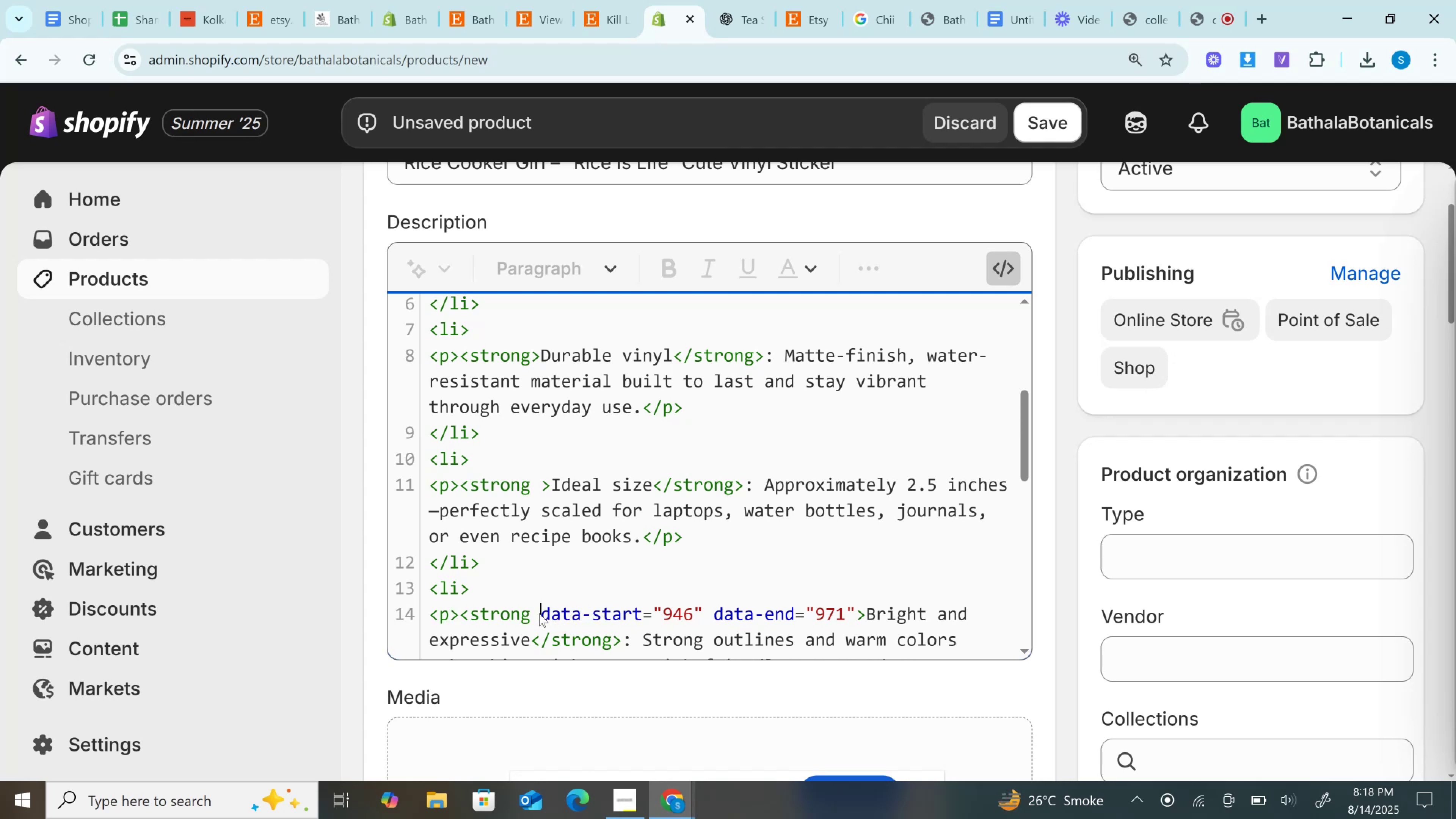 
left_click_drag(start_coordinate=[538, 613], to_coordinate=[854, 620])
 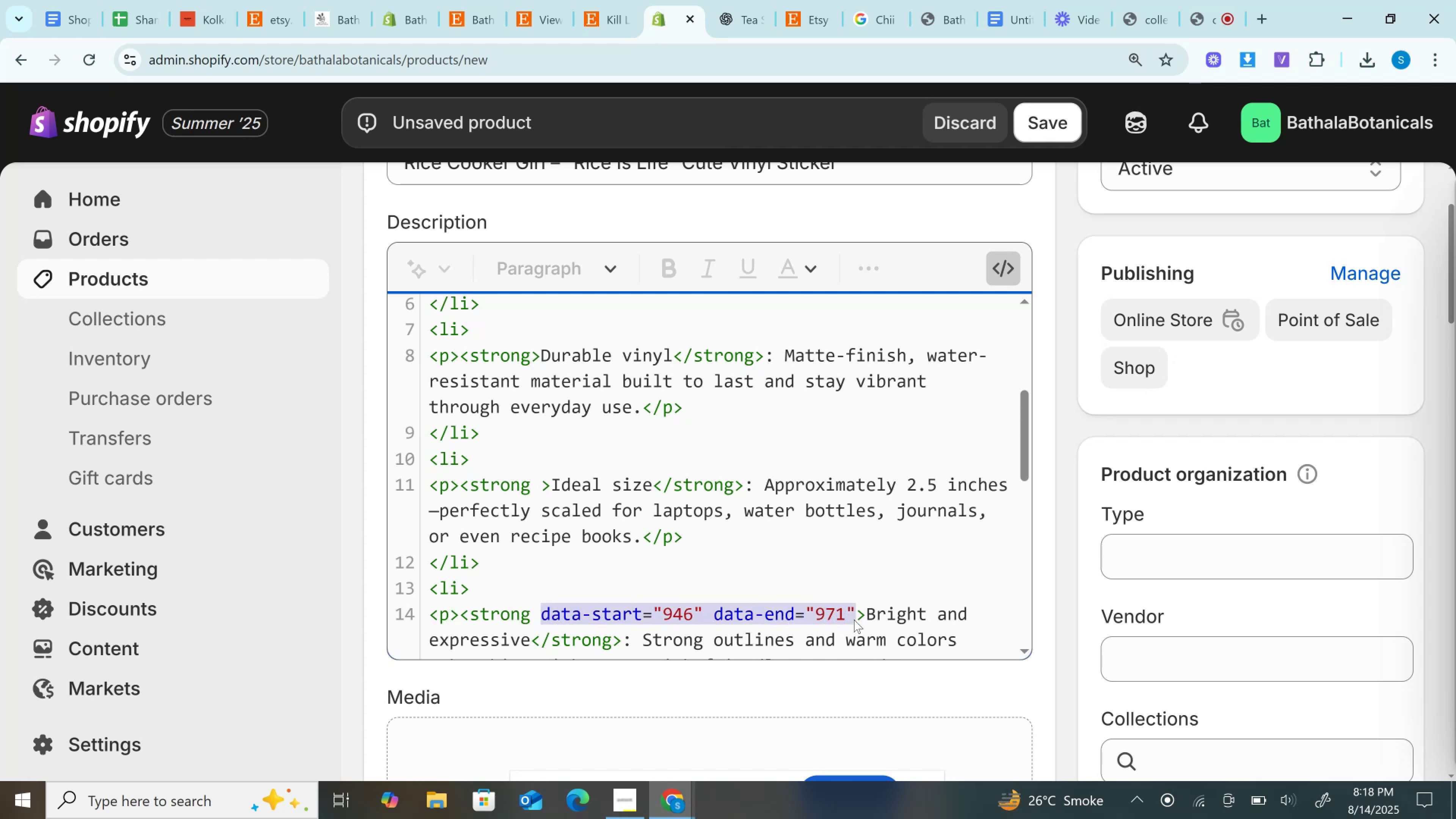 
hold_key(key=Backspace, duration=0.31)
 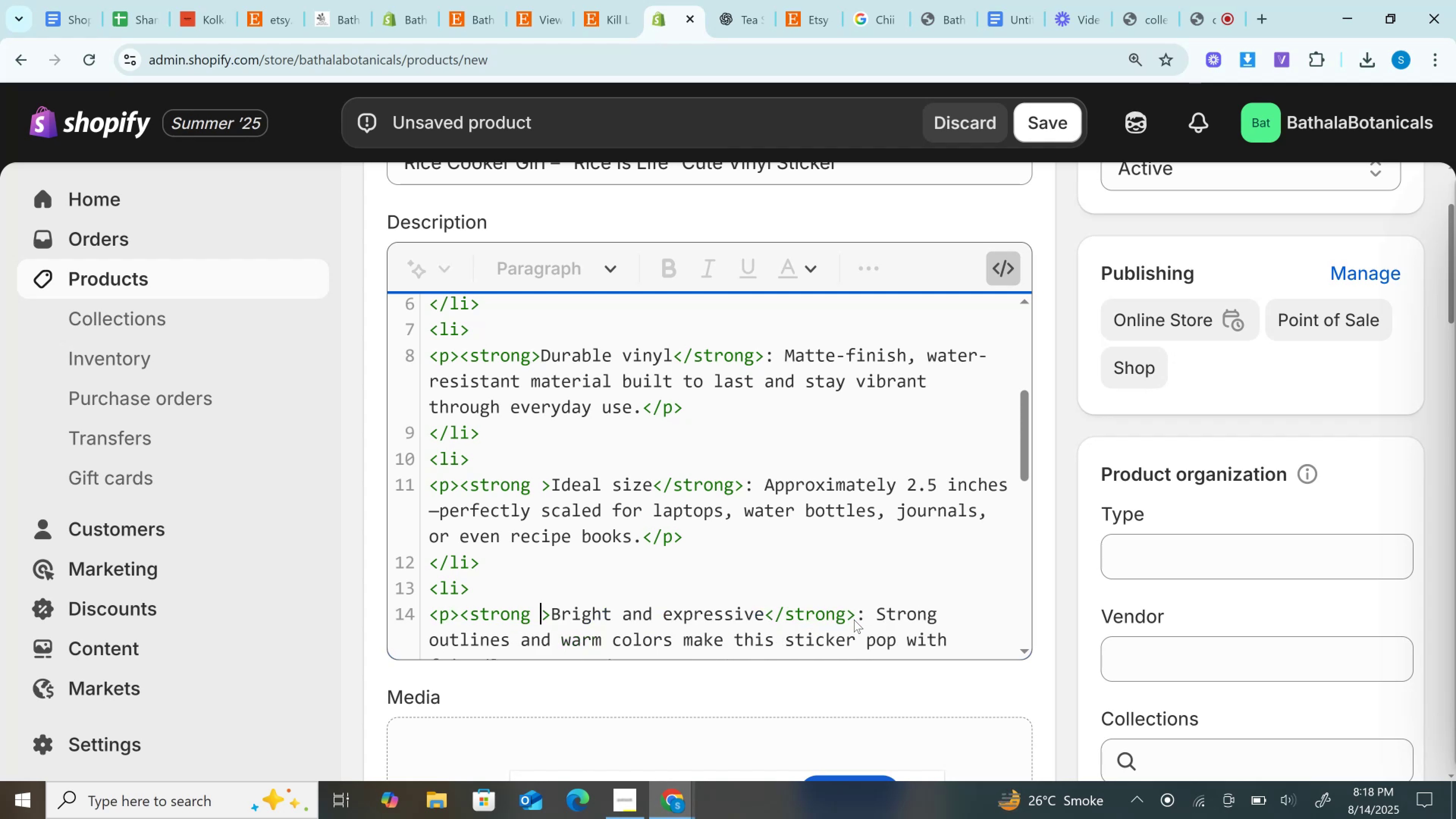 
key(Backspace)
 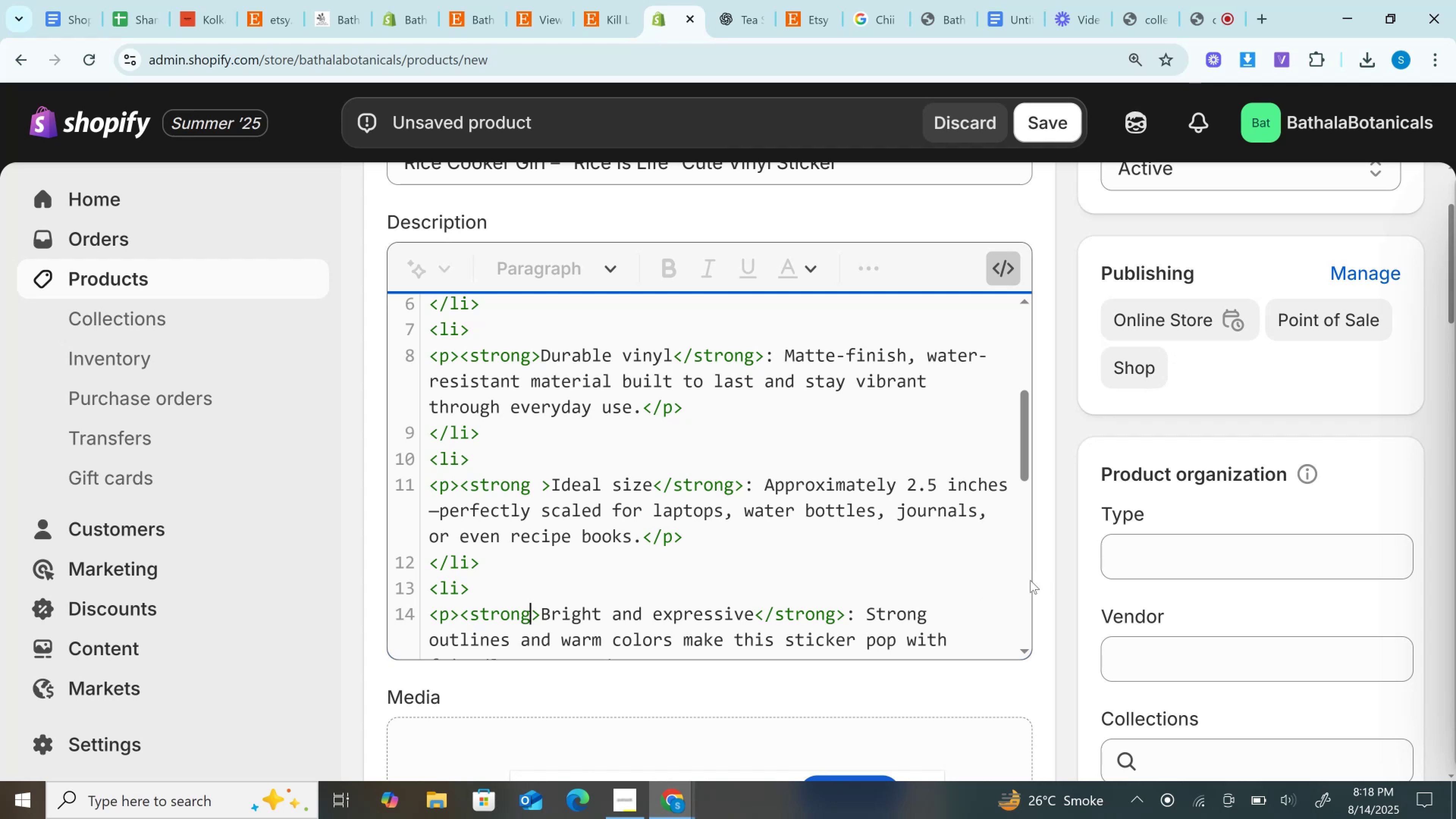 
left_click([1028, 579])
 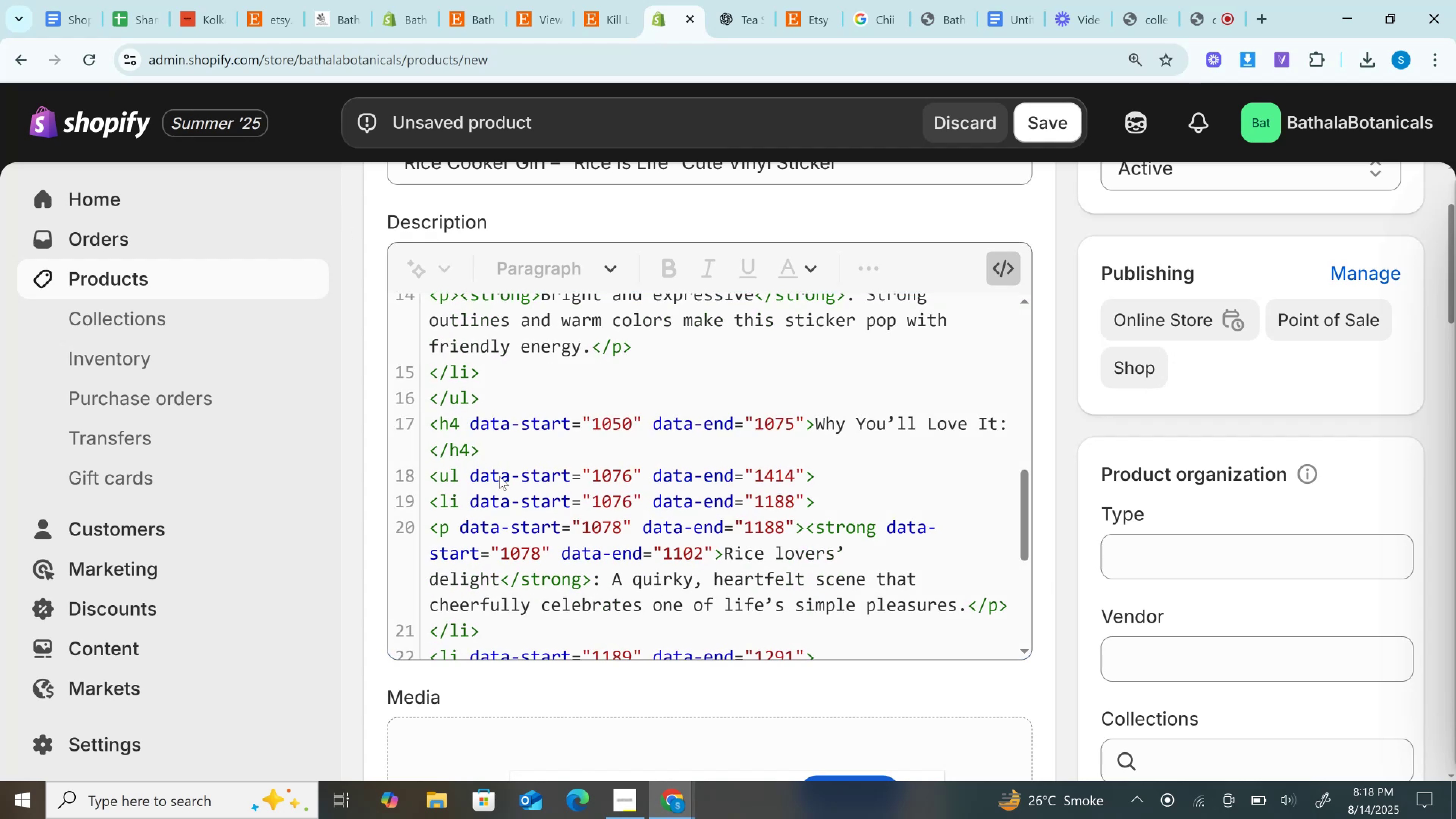 
left_click_drag(start_coordinate=[469, 423], to_coordinate=[801, 423])
 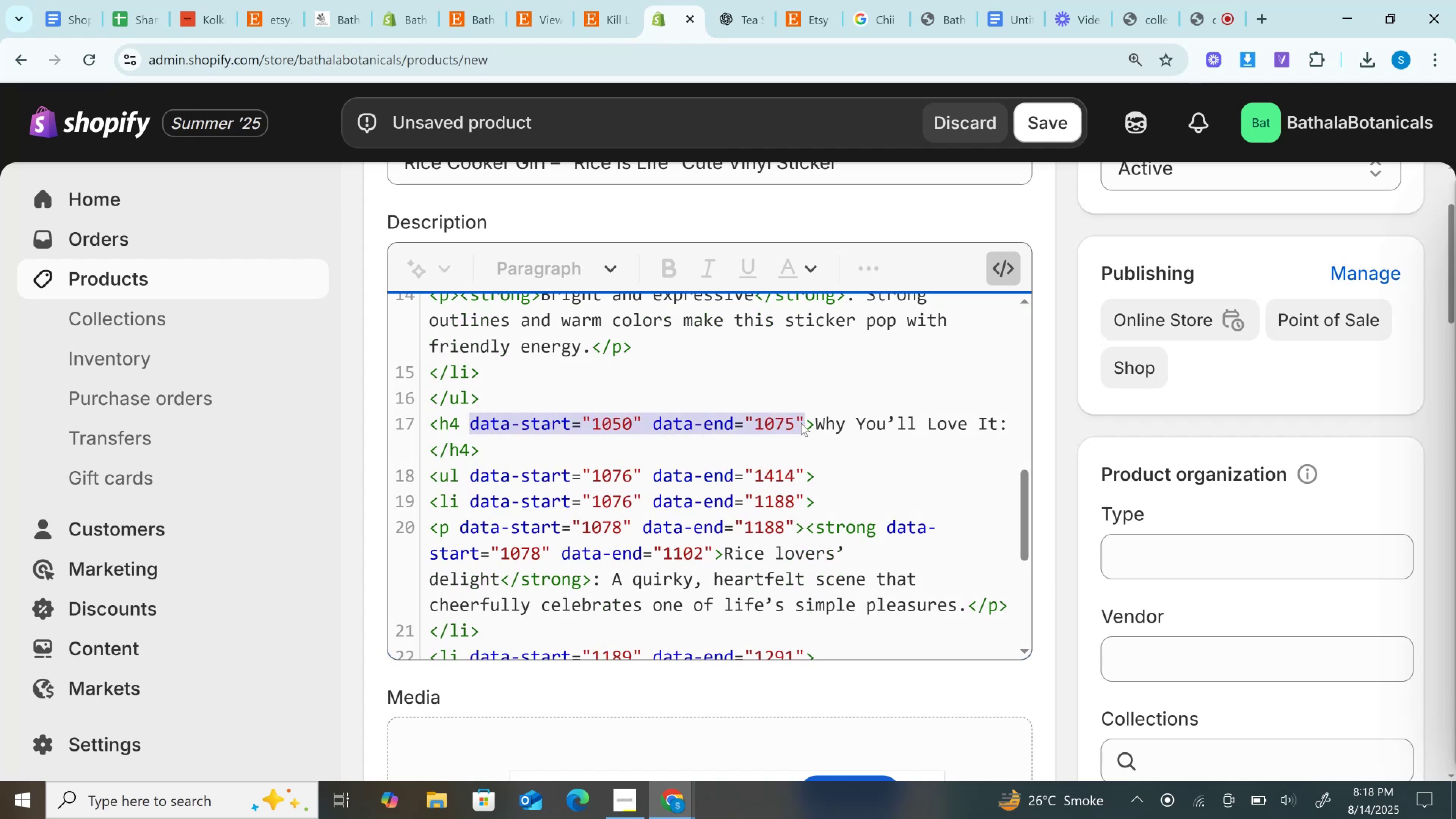 
key(Backspace)
 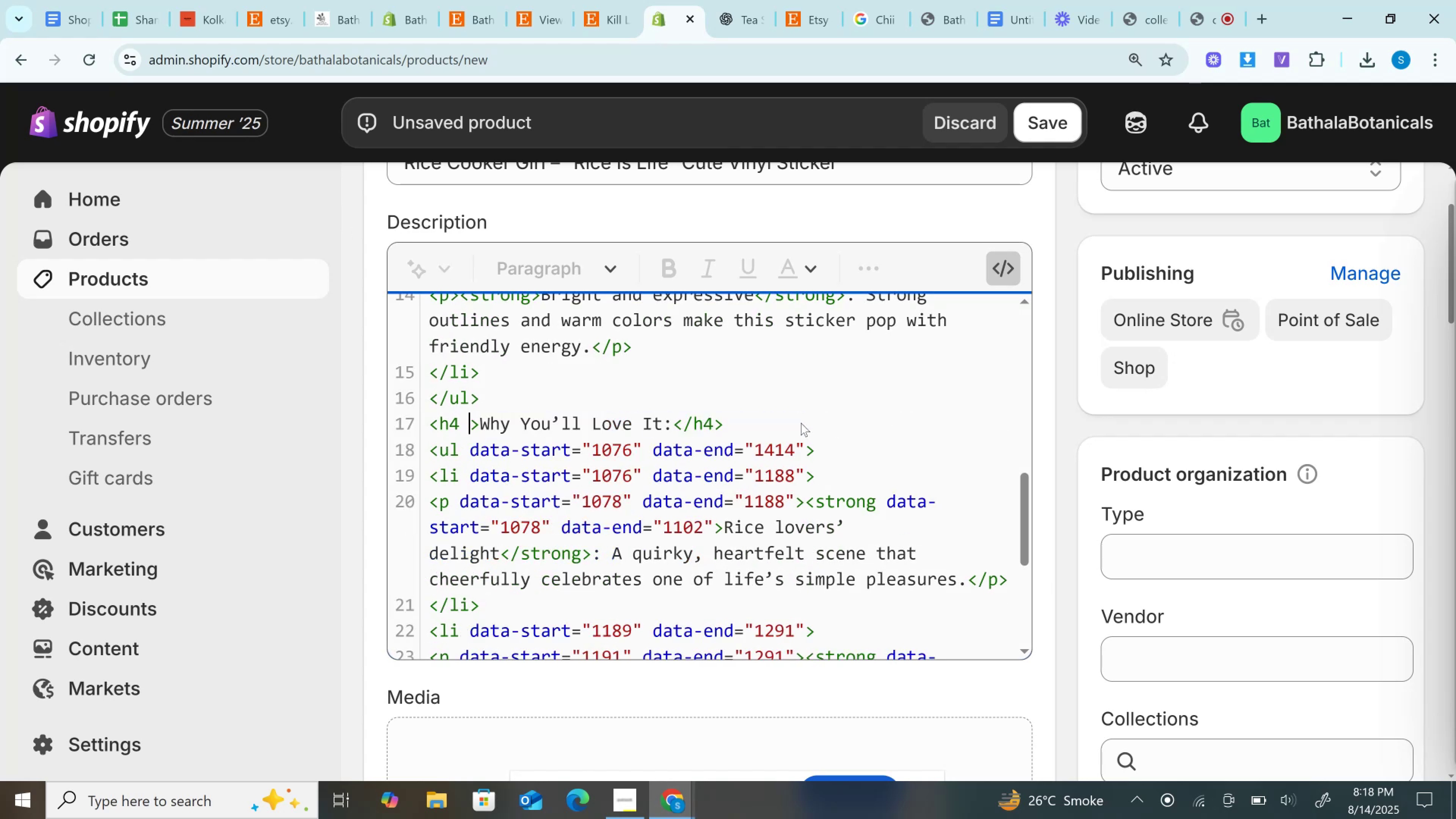 
key(Backspace)
 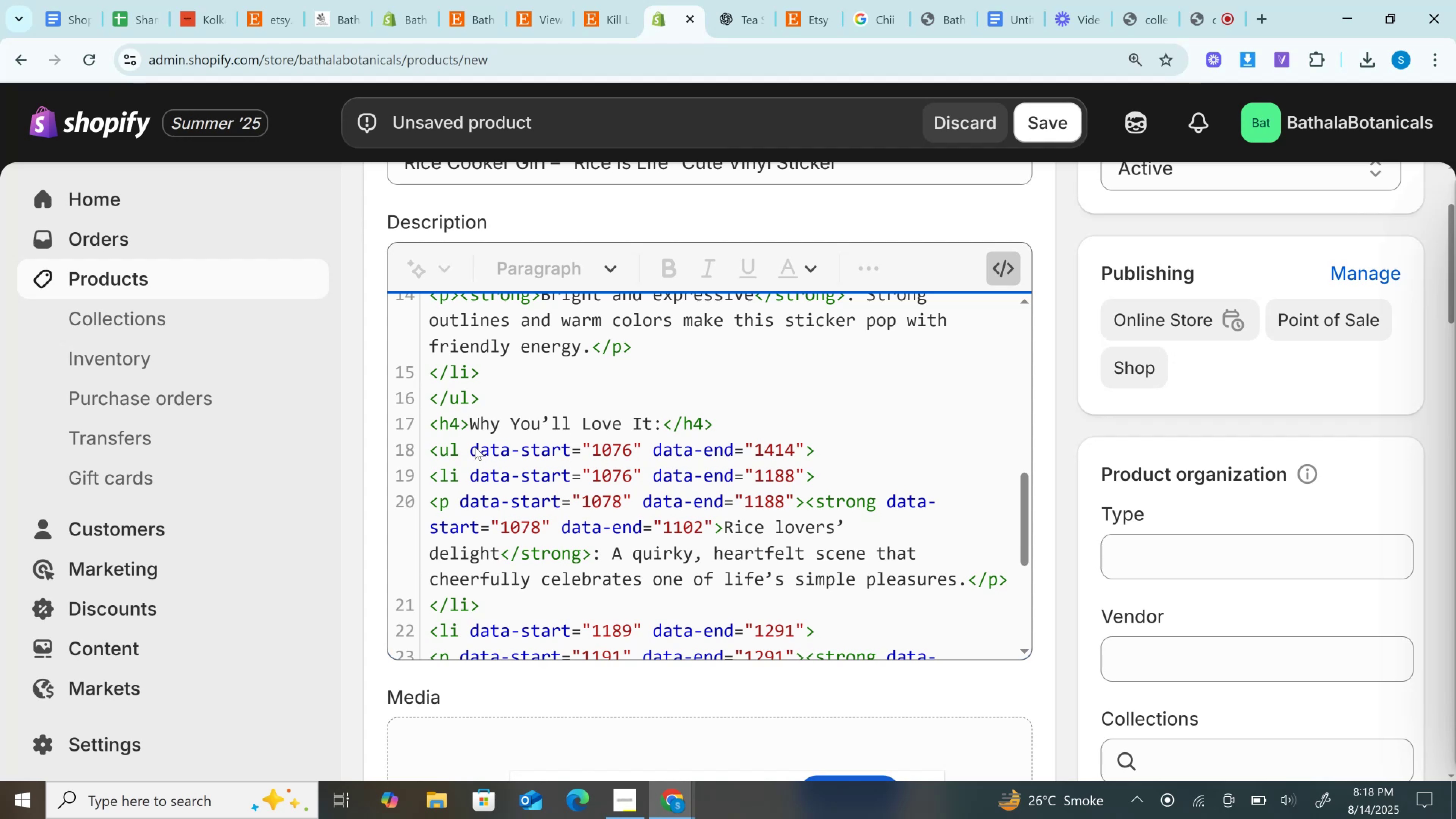 
left_click([469, 447])
 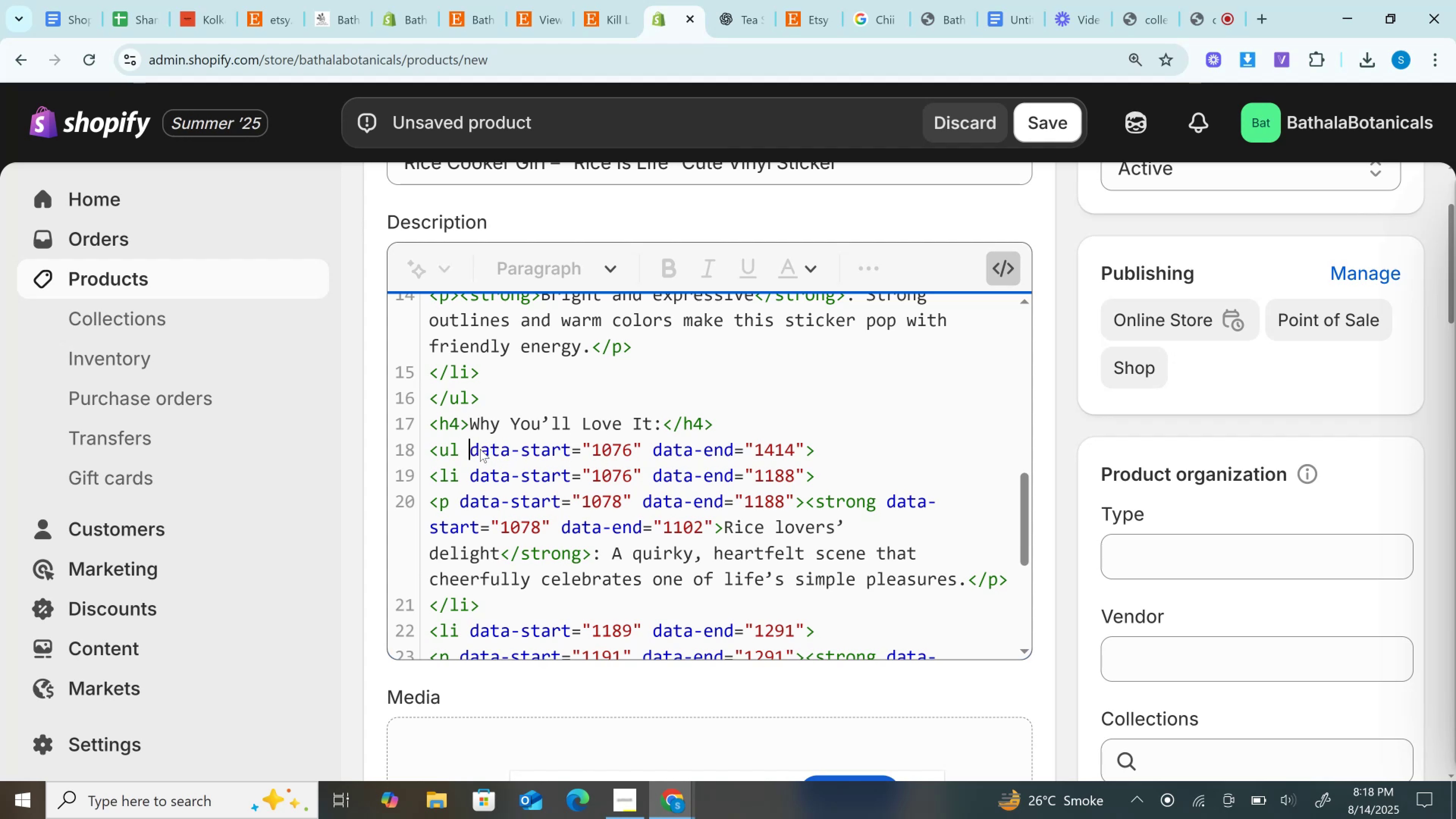 
left_click([479, 449])
 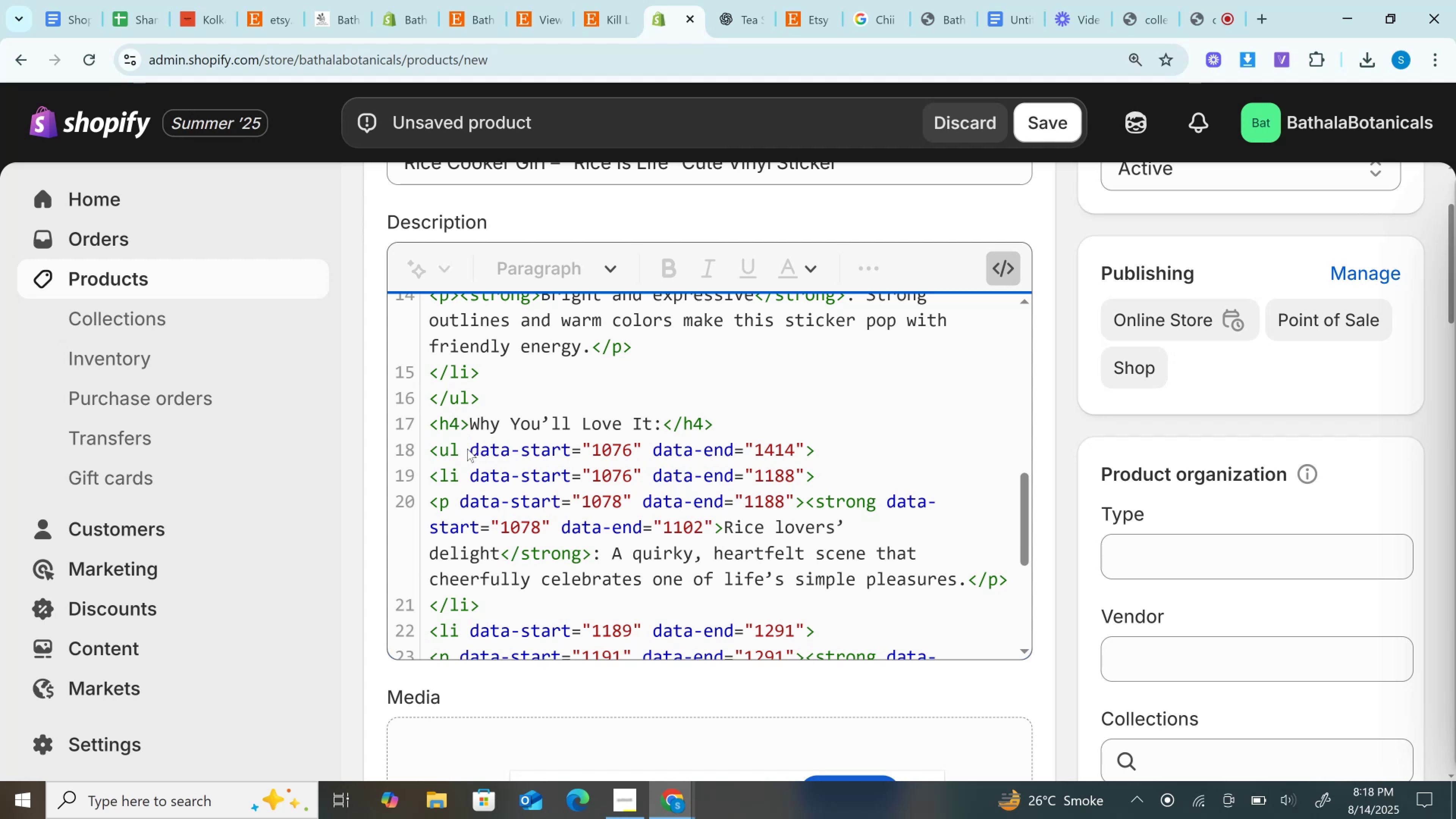 
left_click_drag(start_coordinate=[467, 449], to_coordinate=[802, 447])
 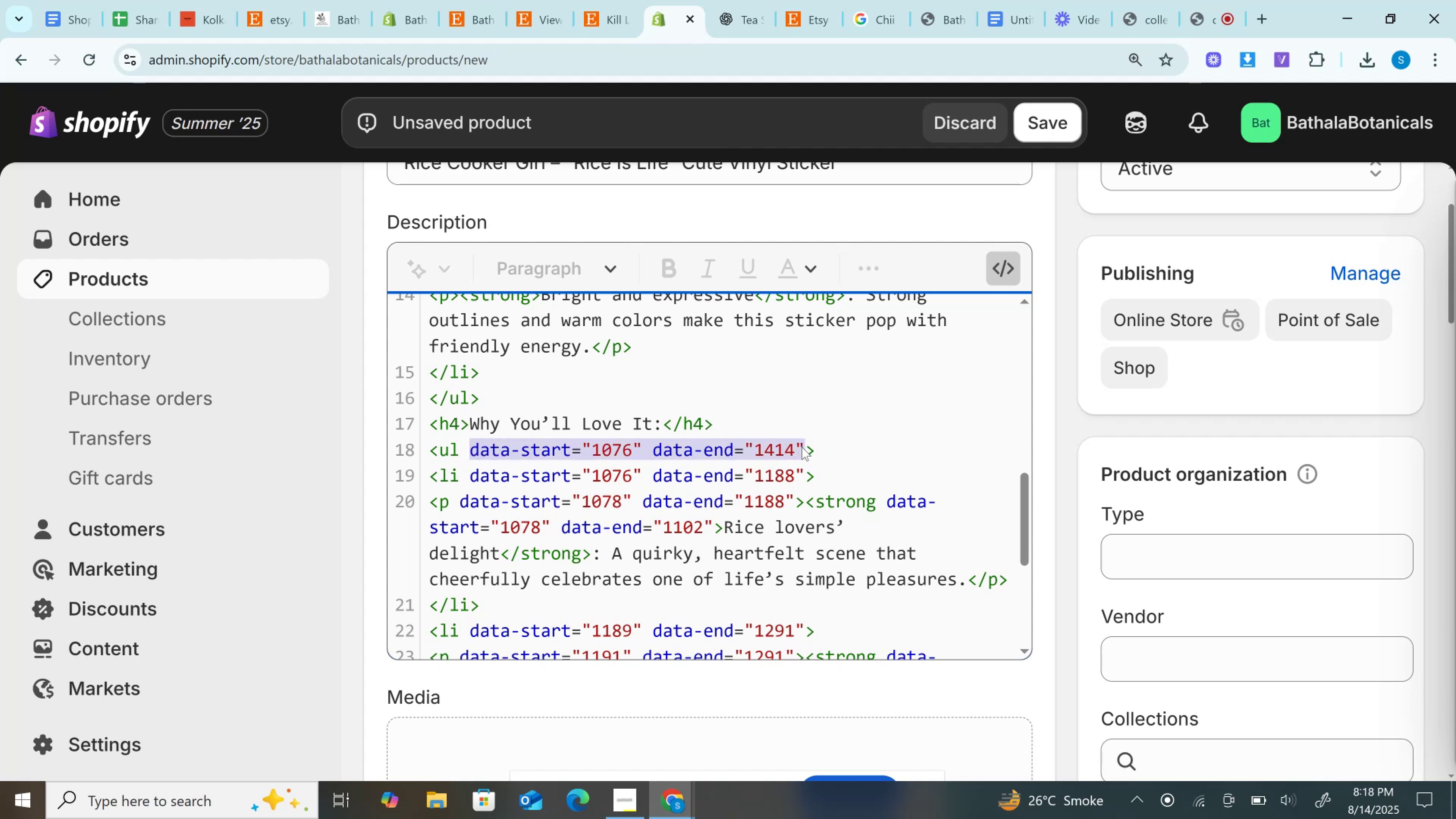 
key(Backspace)
 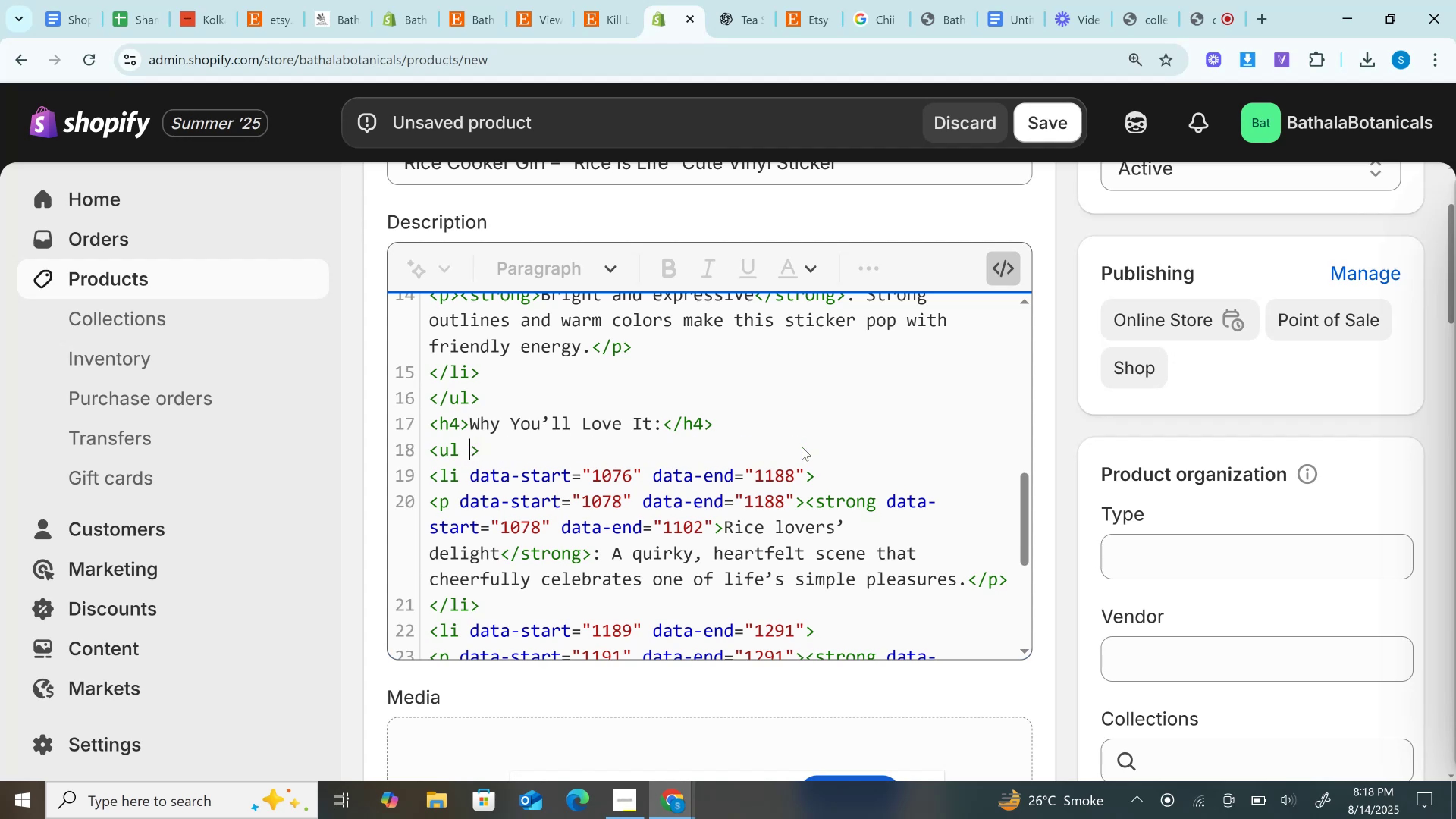 
key(Backspace)
 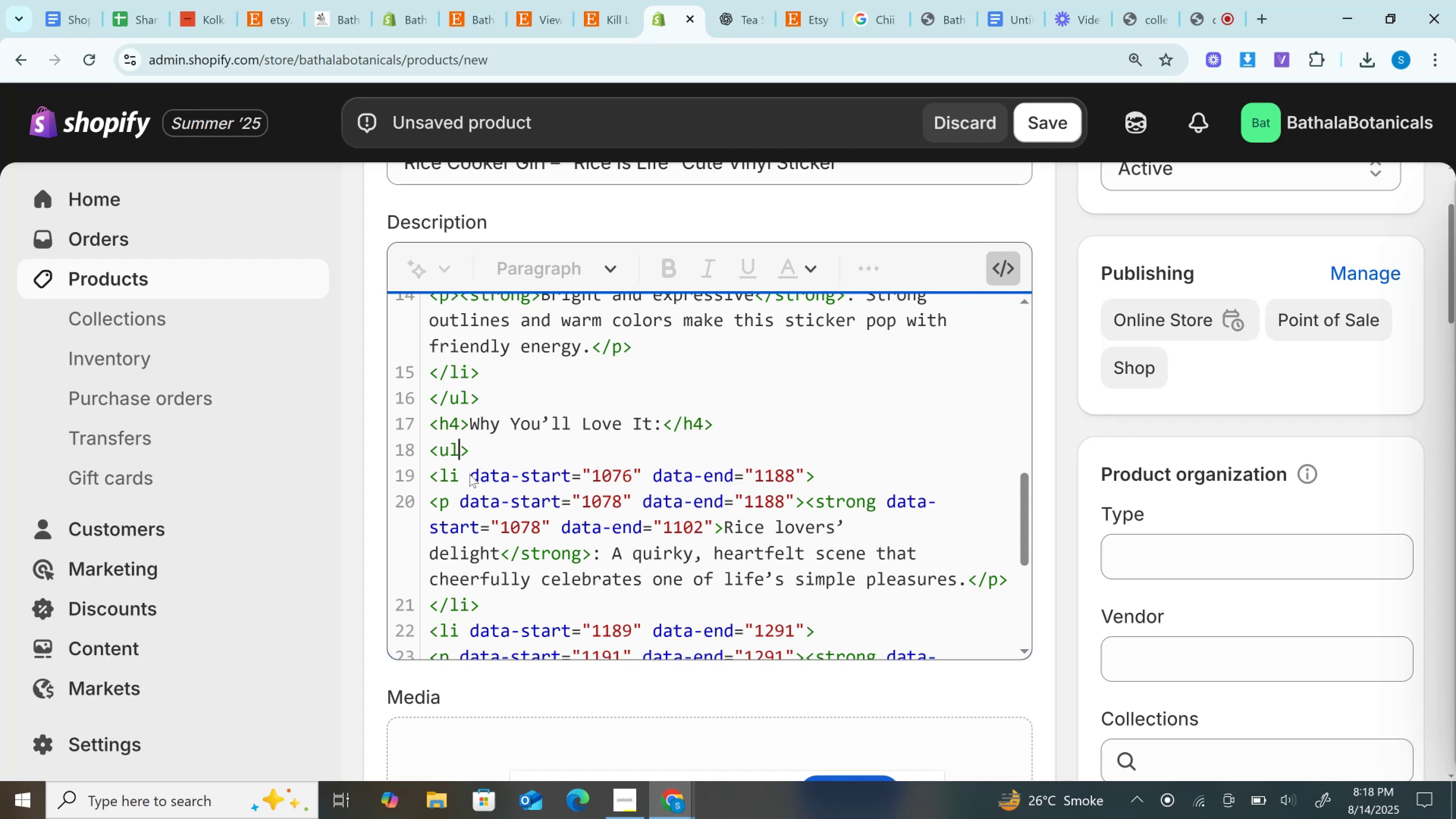 
left_click([469, 474])
 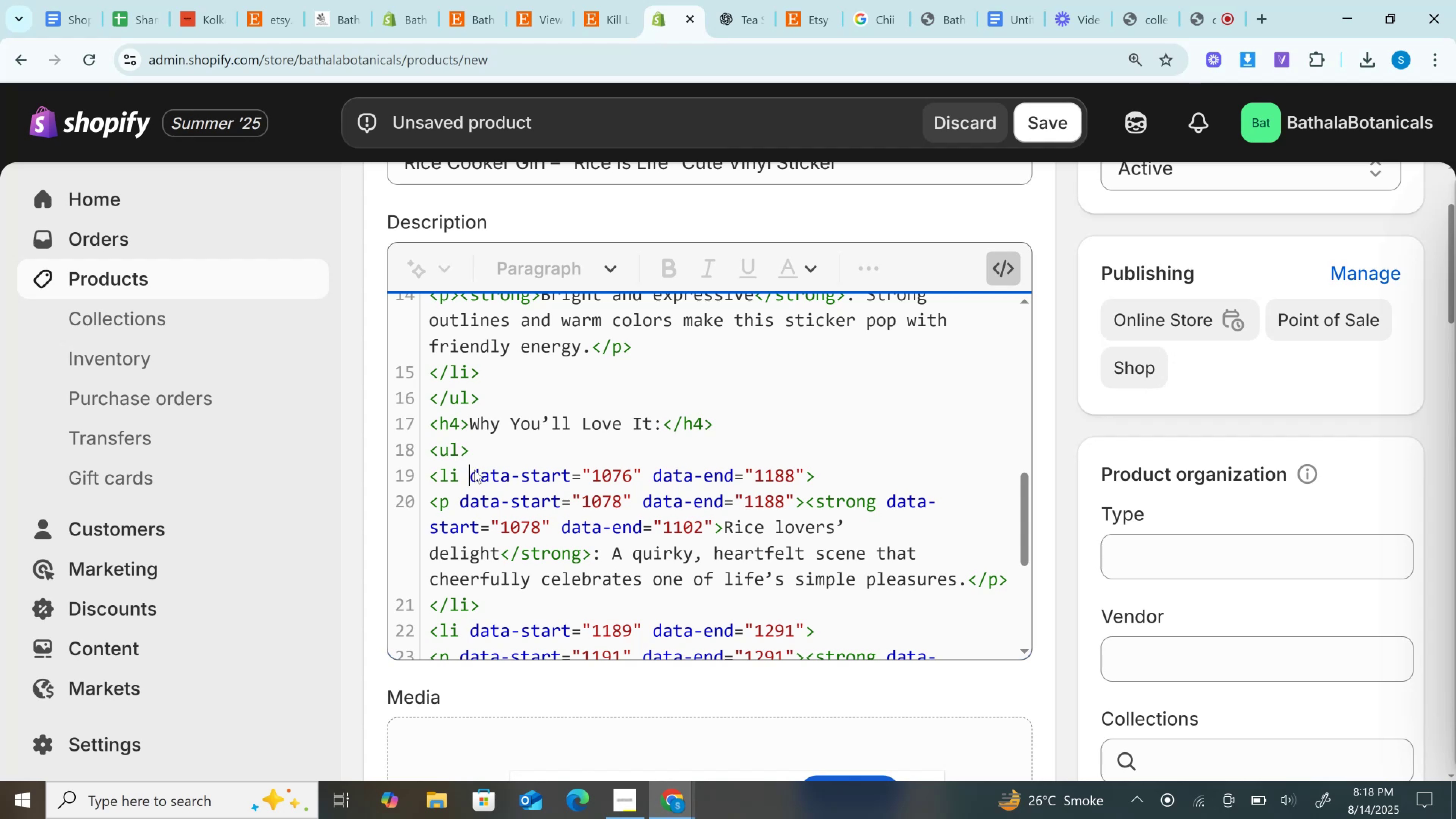 
double_click([474, 470])
 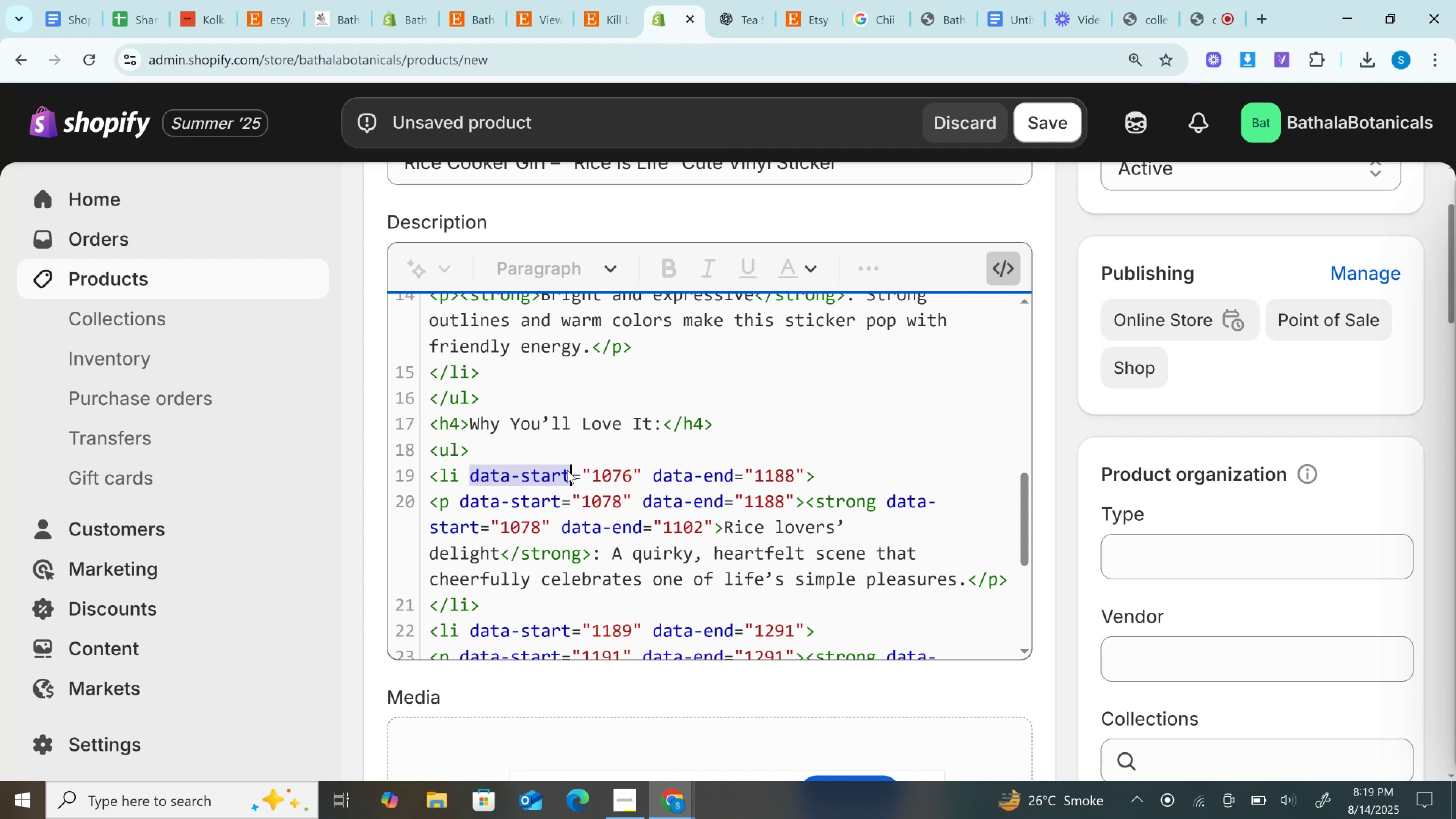 
key(Backspace)
 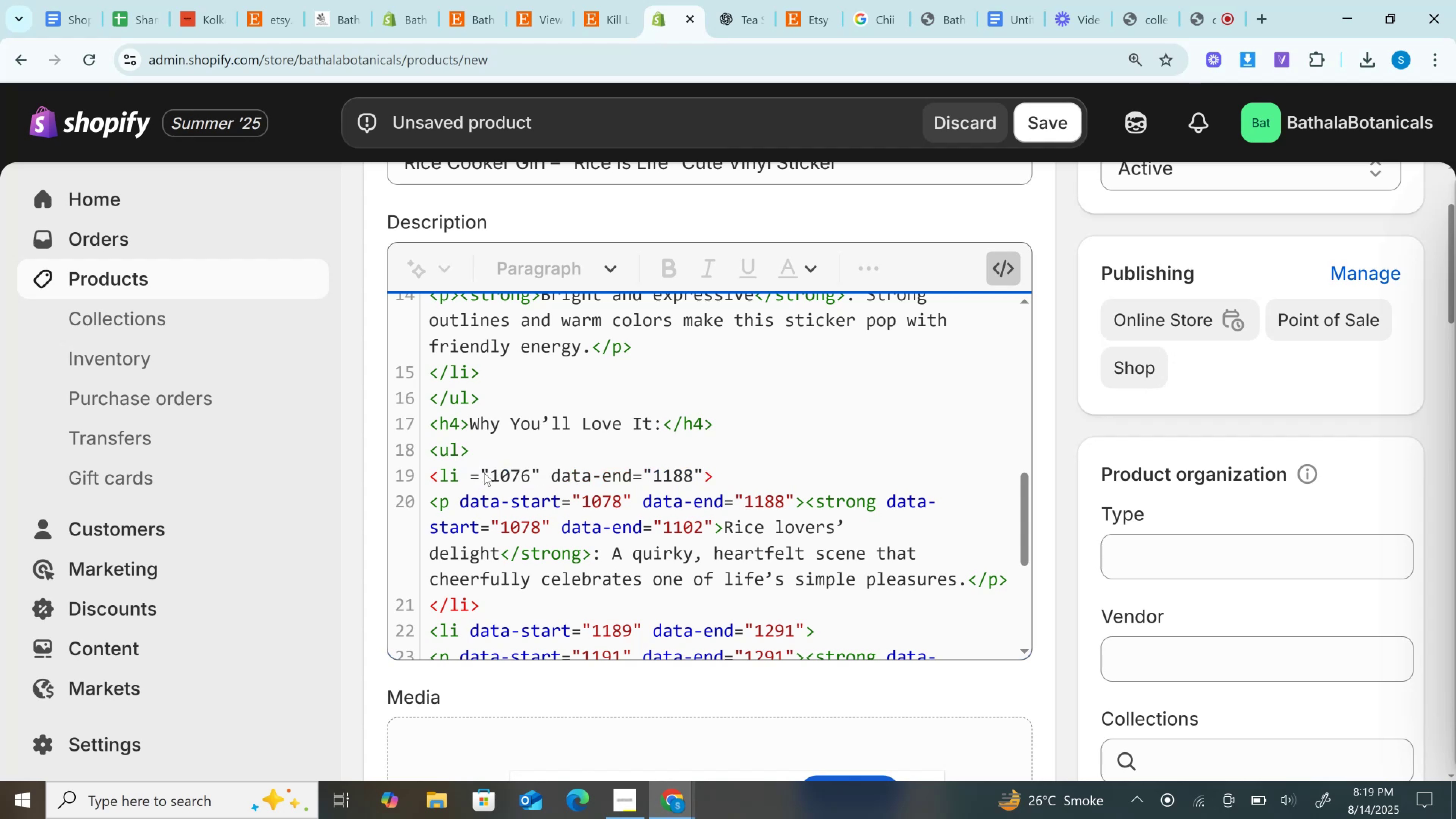 
double_click([484, 472])
 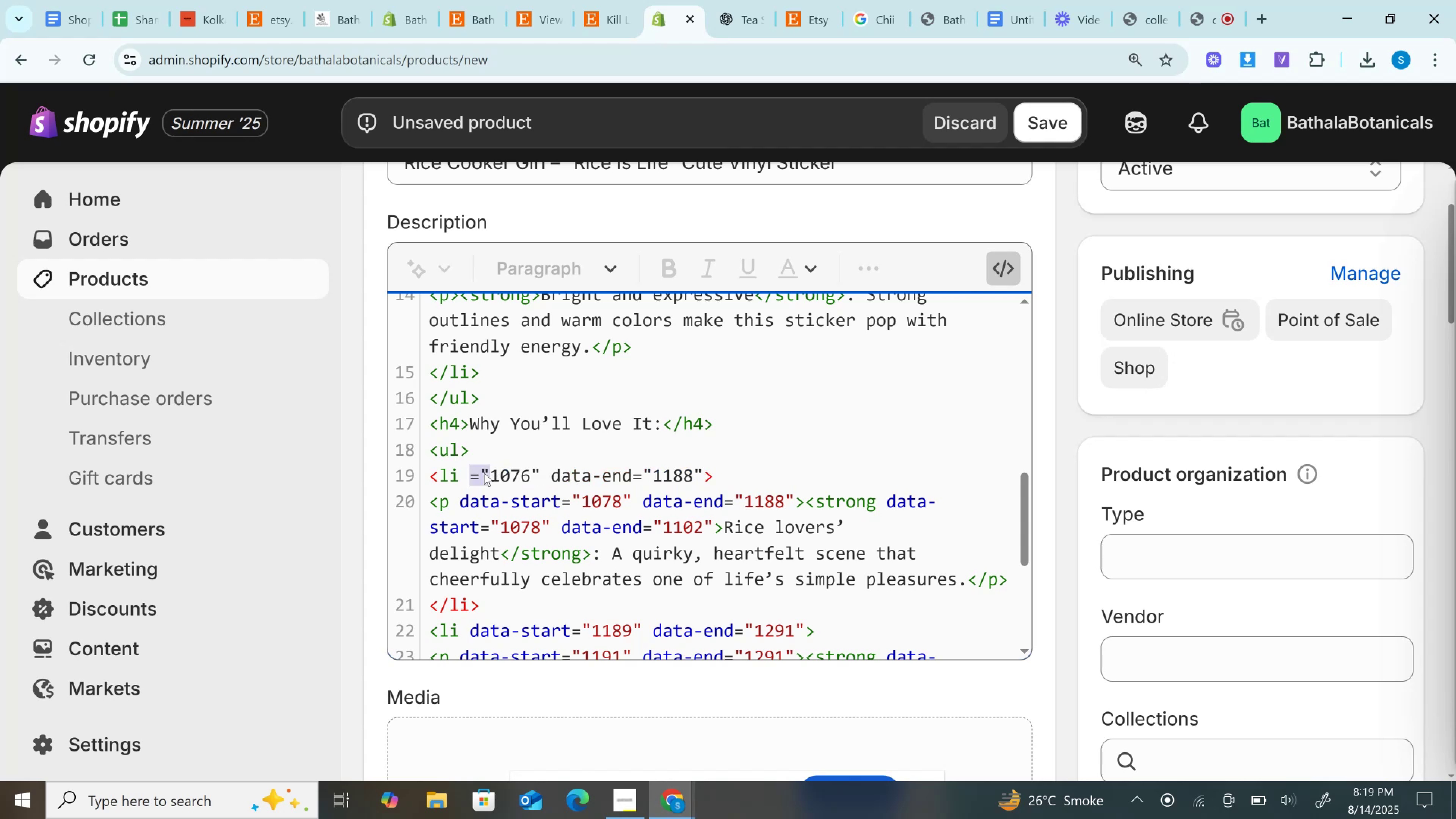 
left_click([484, 472])
 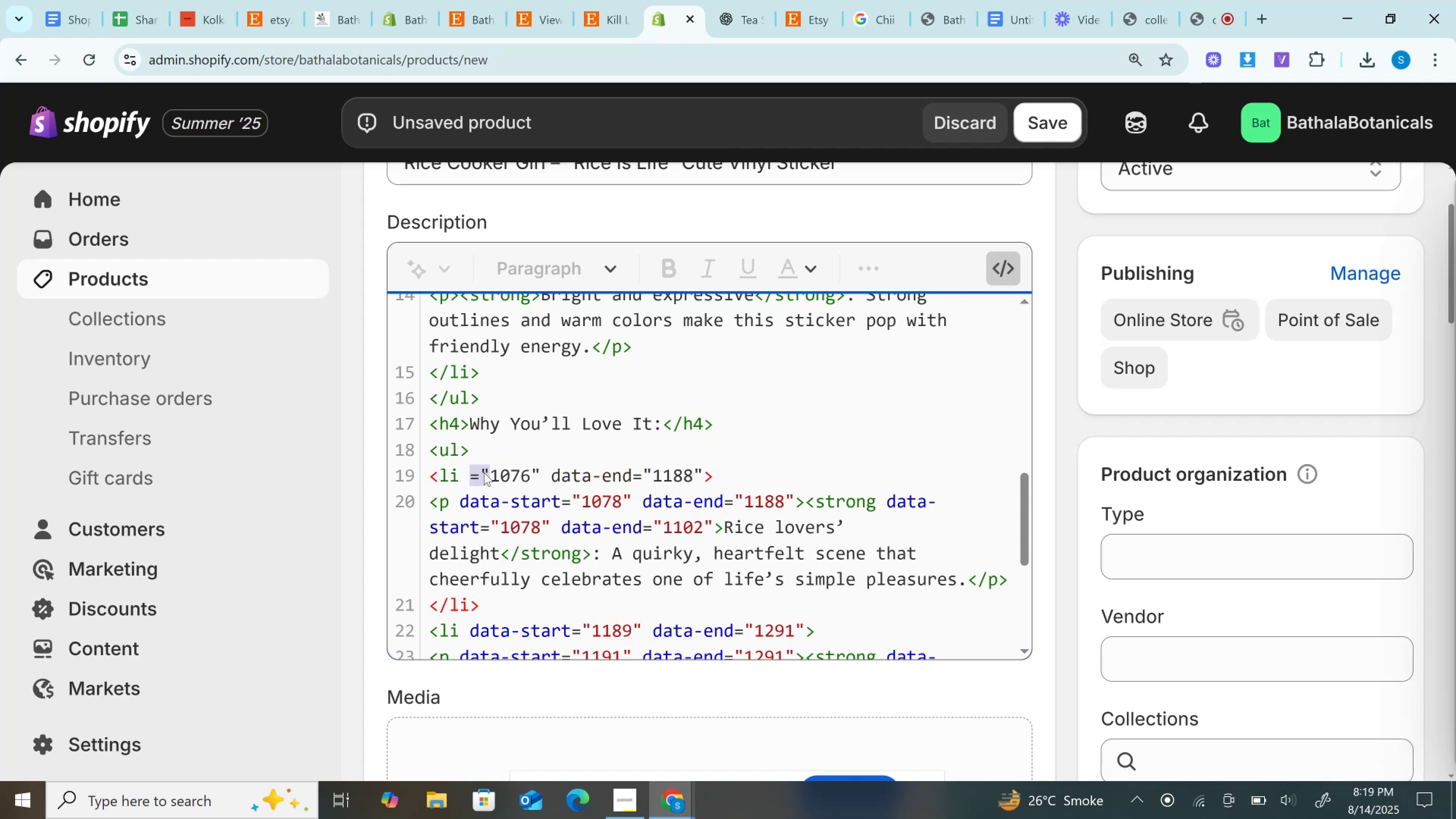 
left_click_drag(start_coordinate=[484, 472], to_coordinate=[689, 476])
 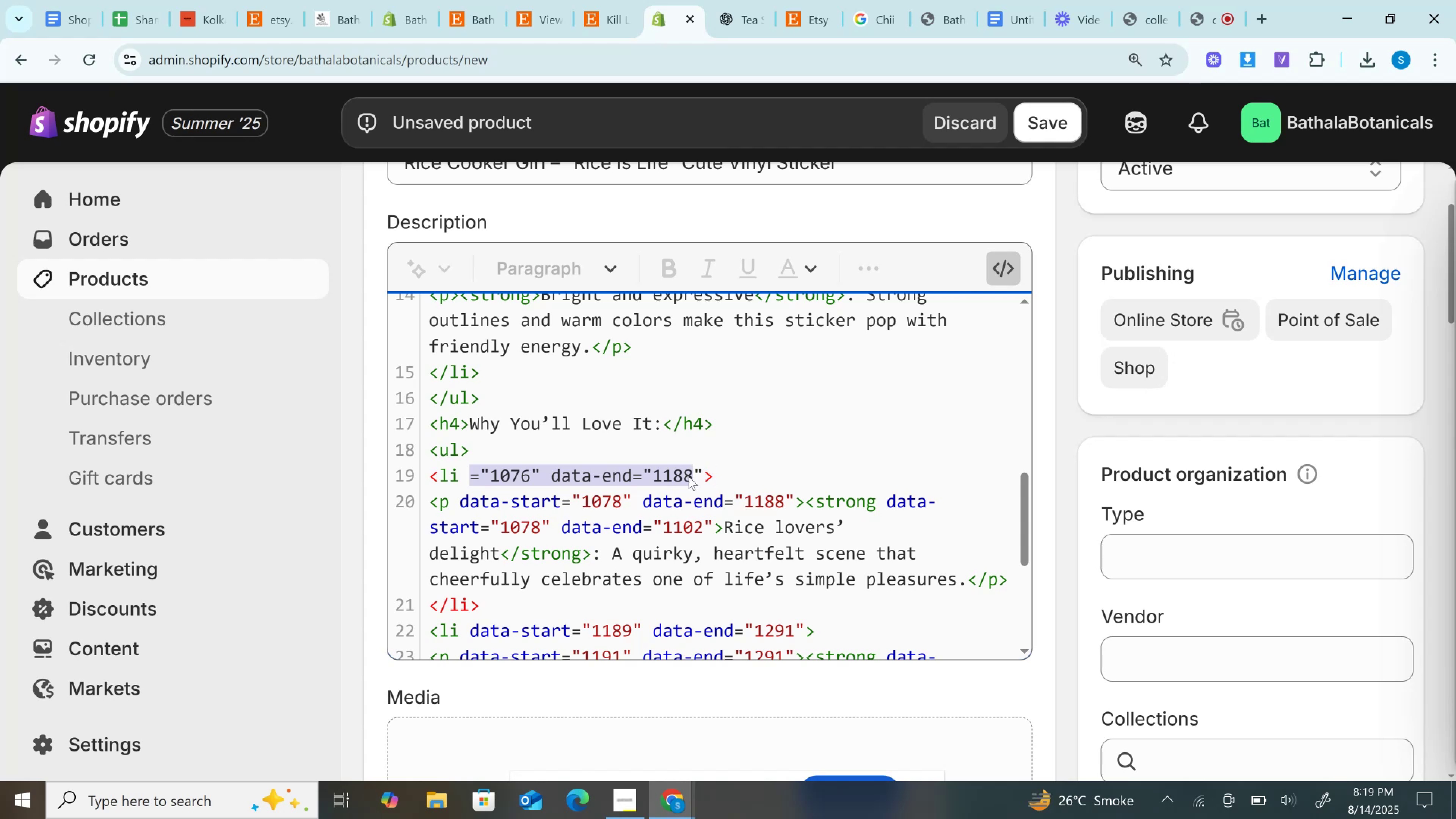 
key(Backspace)
 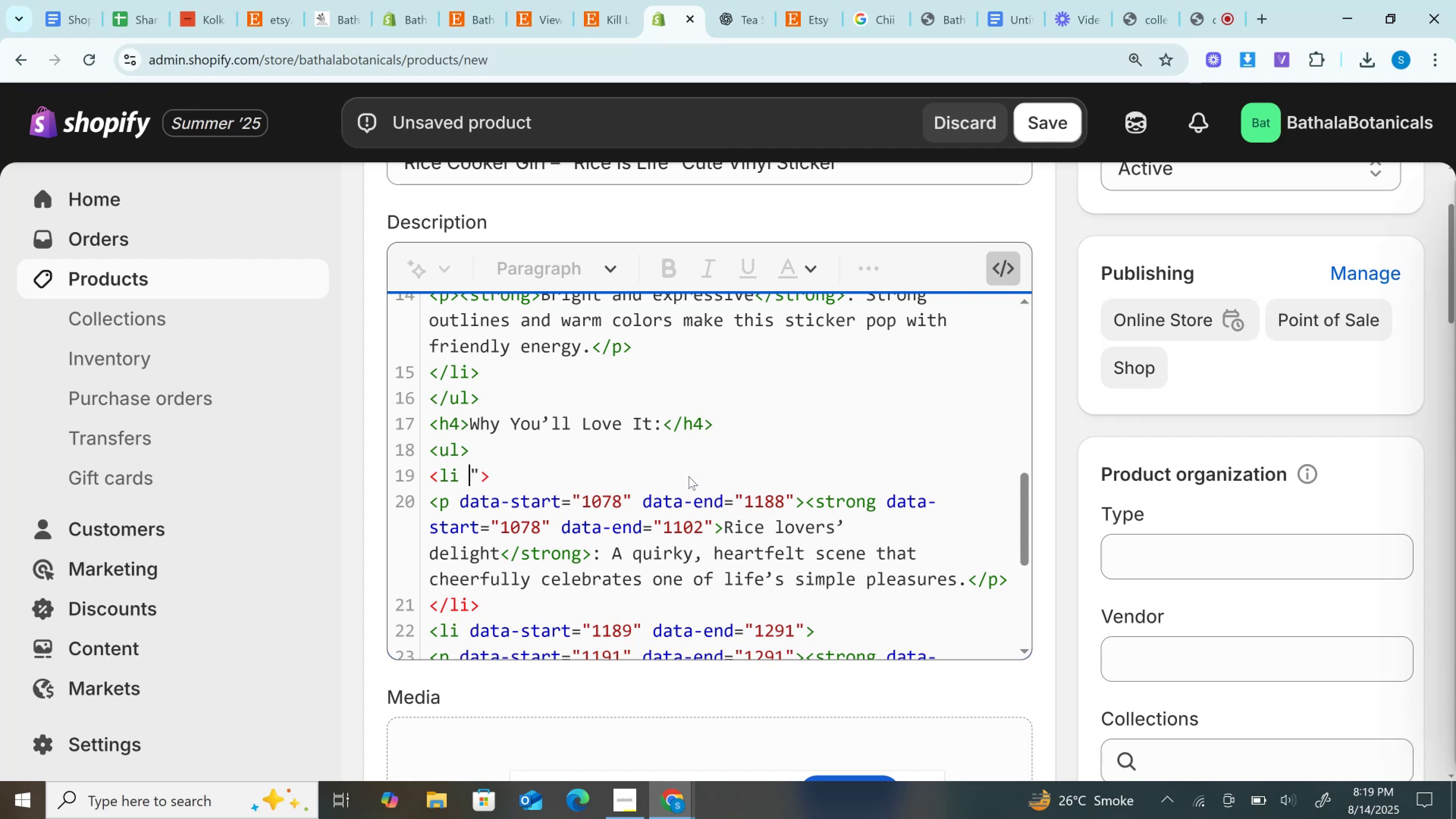 
key(Backspace)
 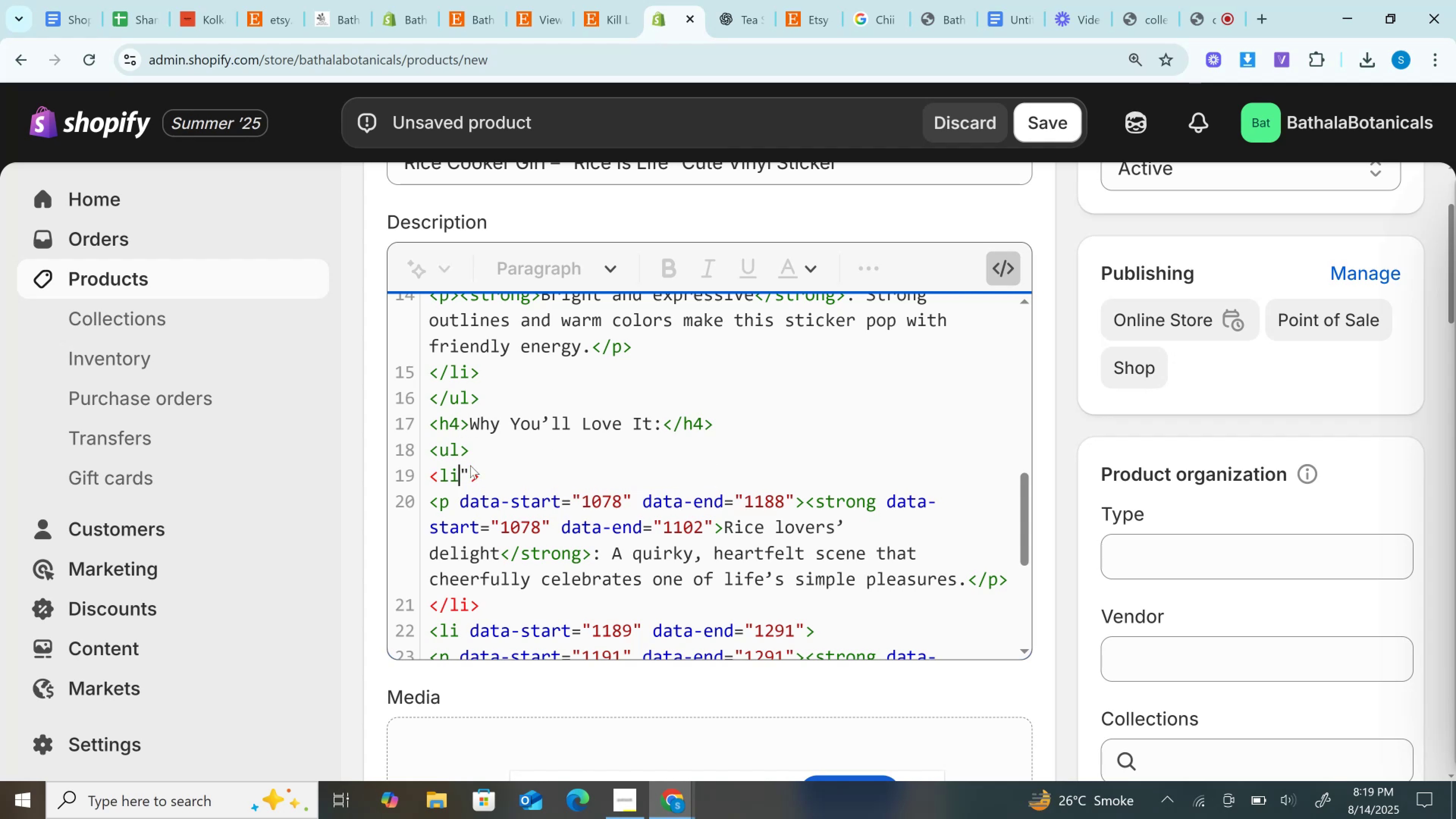 
left_click([470, 465])
 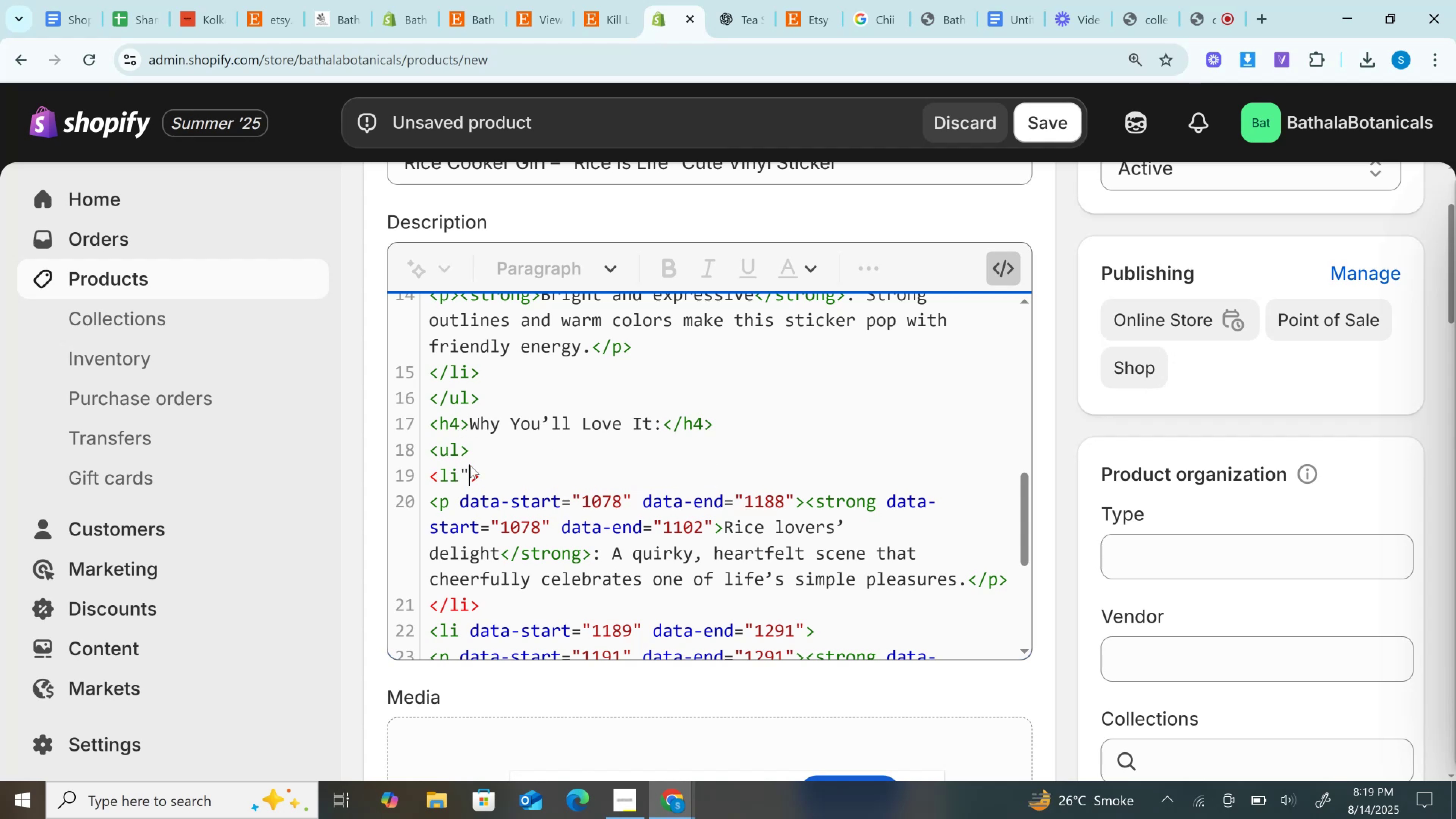 
key(Backspace)
 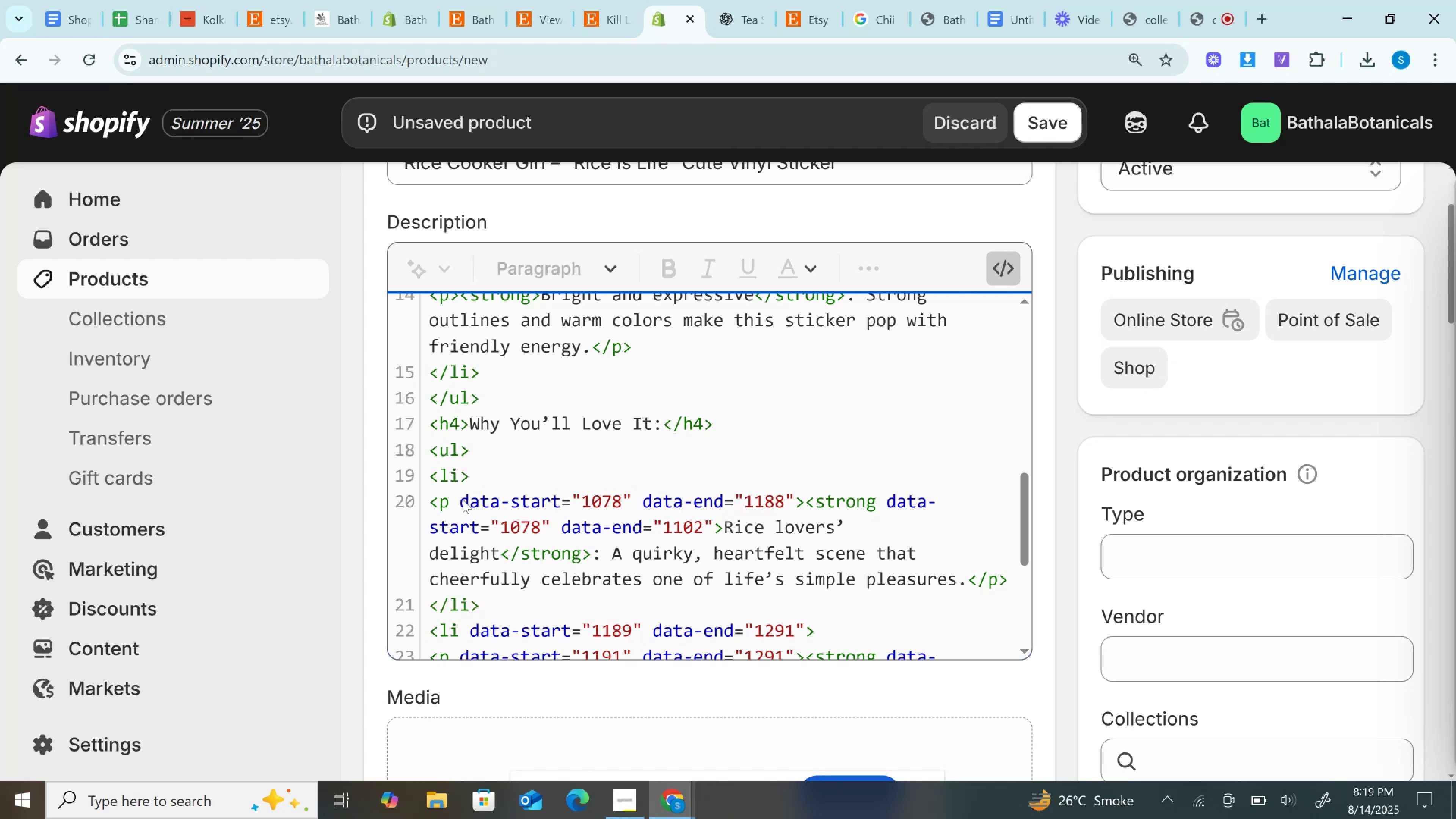 
double_click([463, 500])
 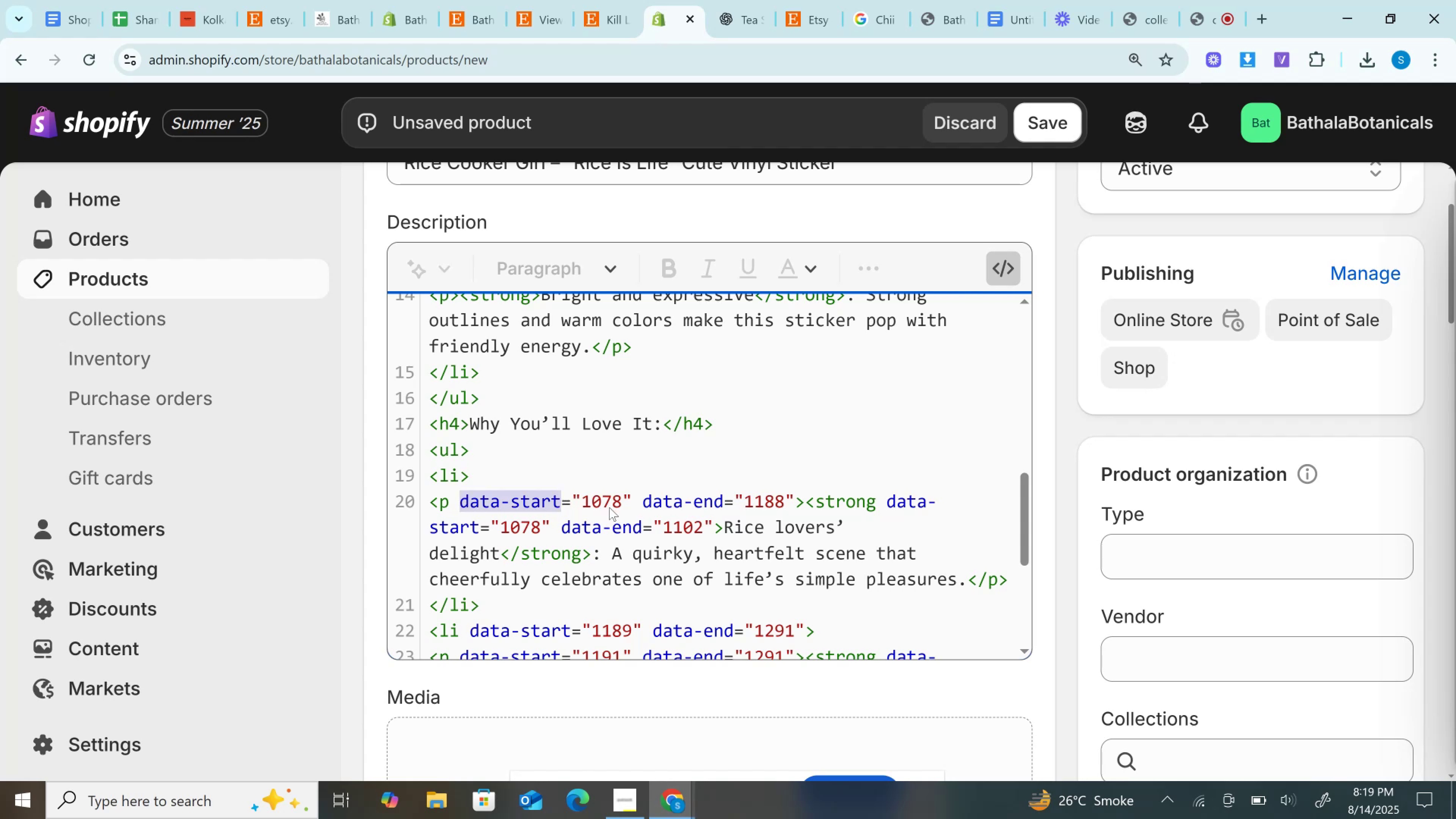 
left_click_drag(start_coordinate=[541, 494], to_coordinate=[546, 455])
 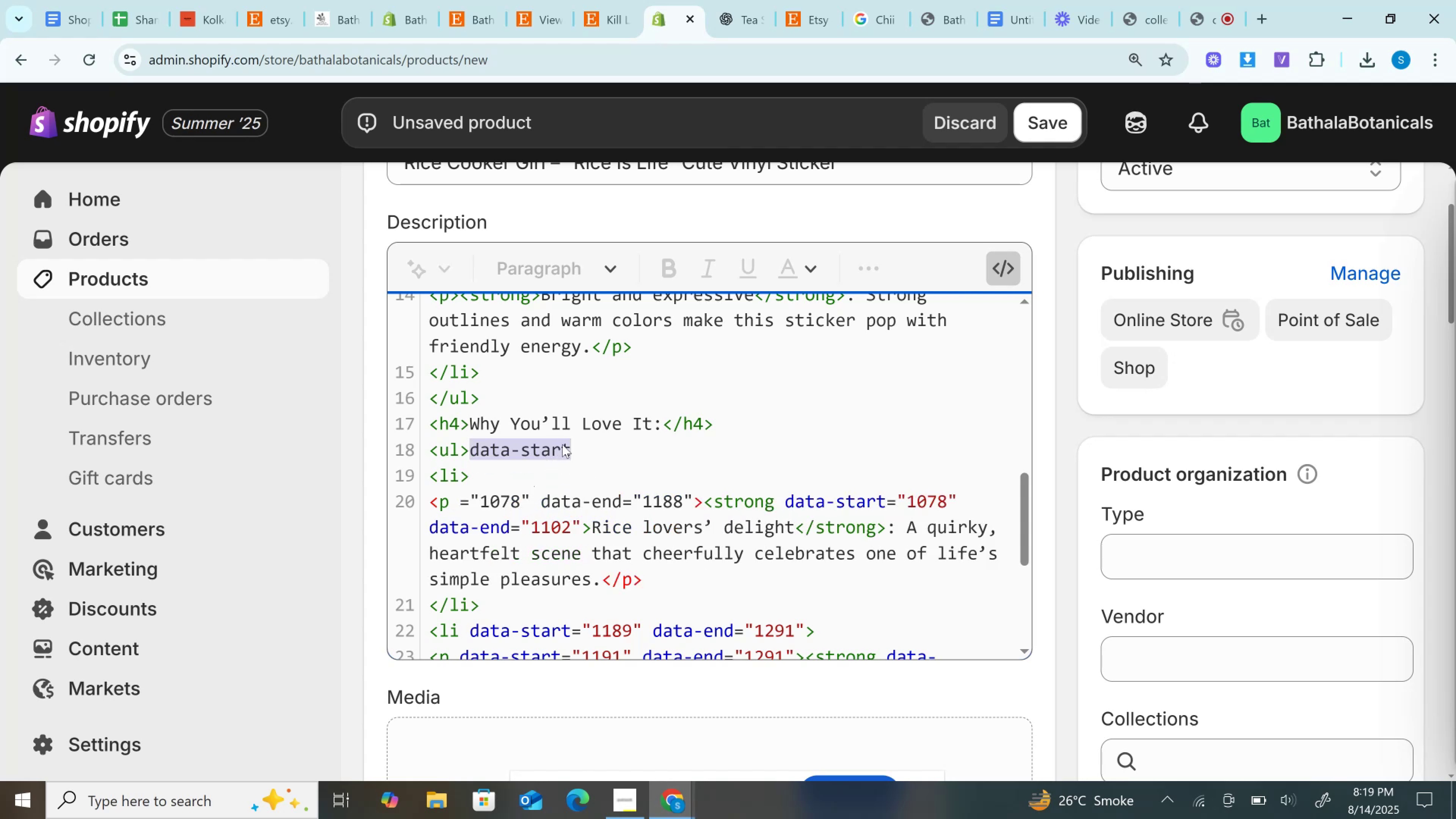 
key(Backspace)
 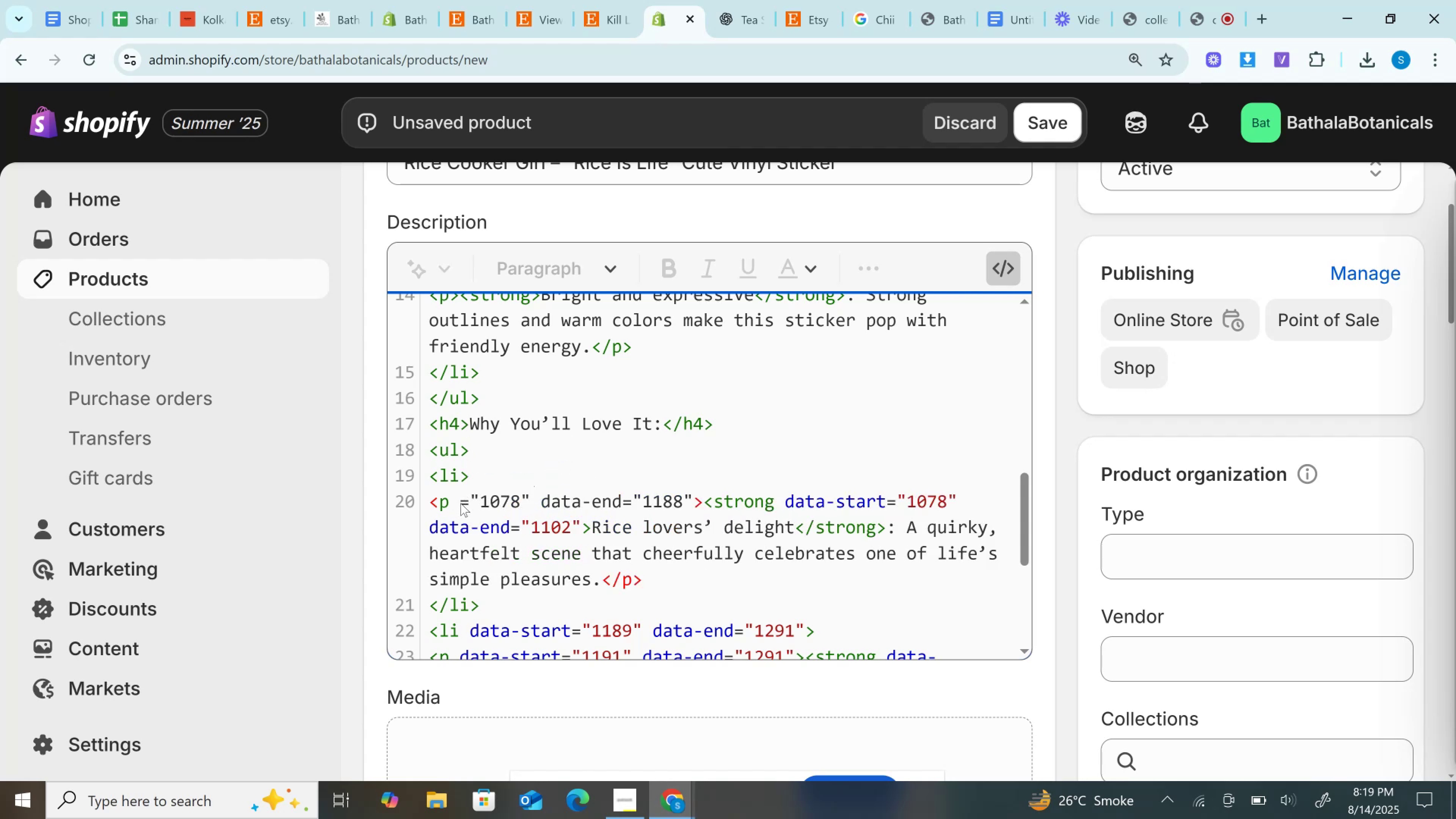 
left_click([461, 502])
 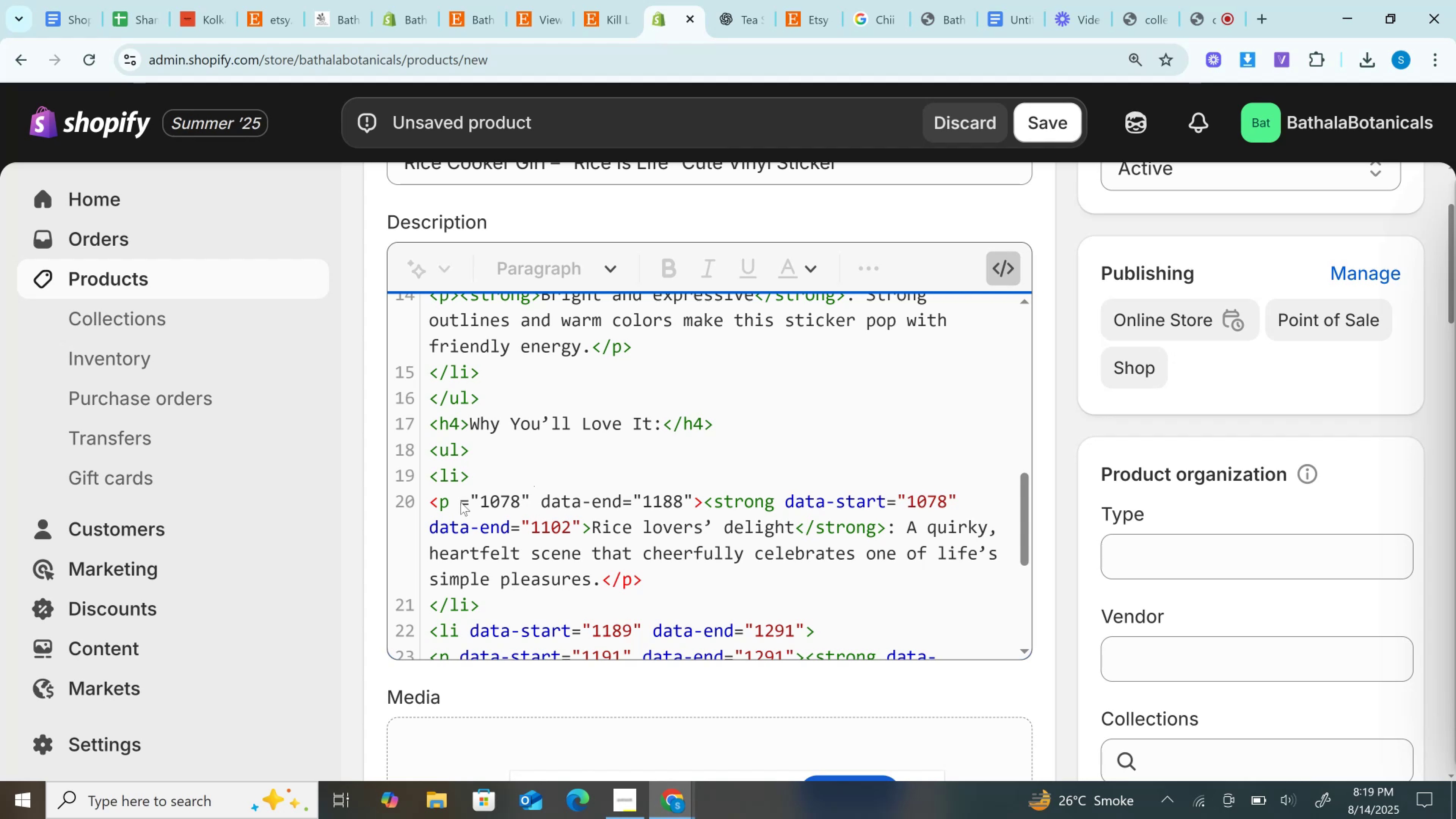 
left_click_drag(start_coordinate=[461, 502], to_coordinate=[696, 505])
 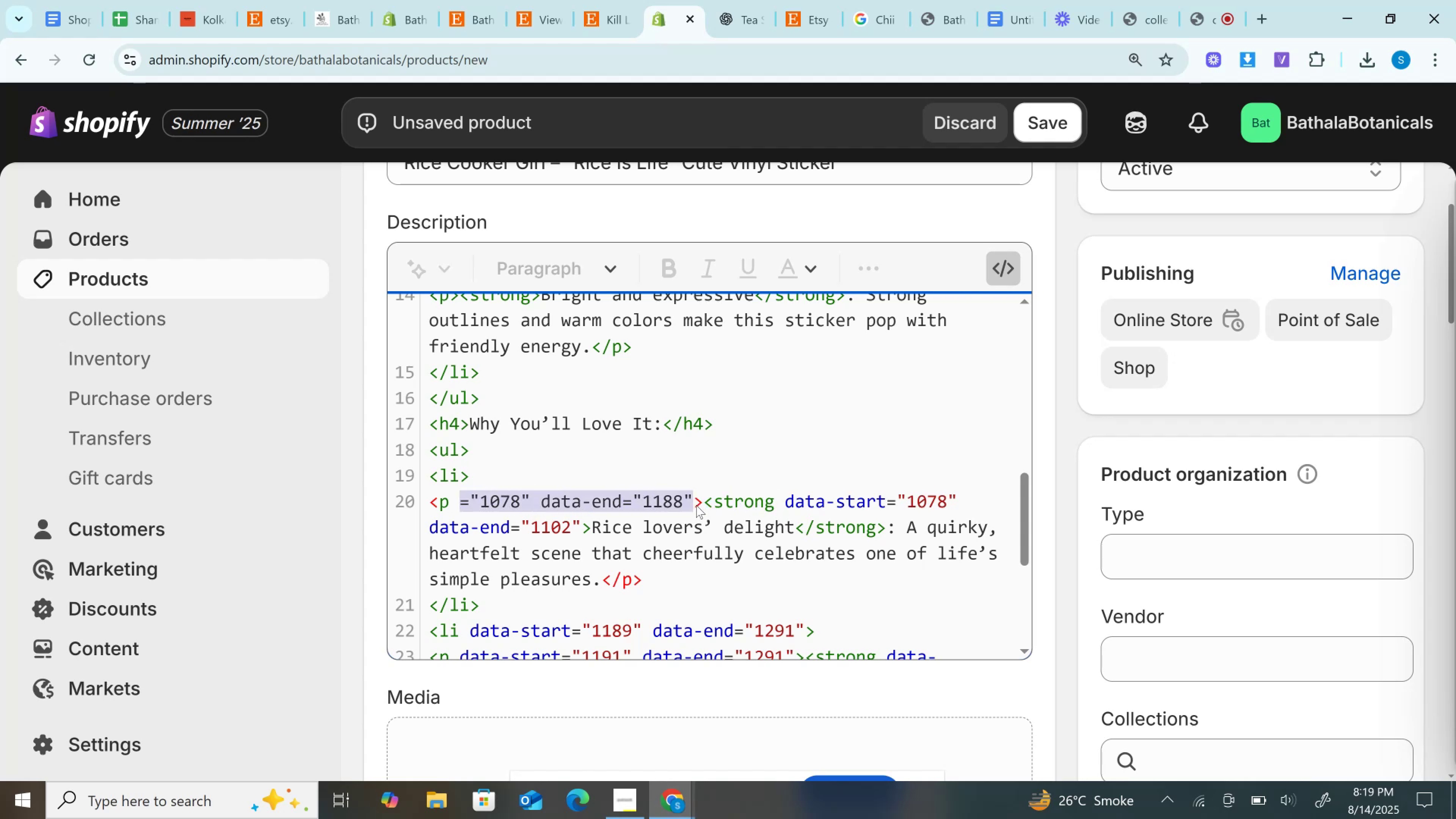 
key(Backspace)
 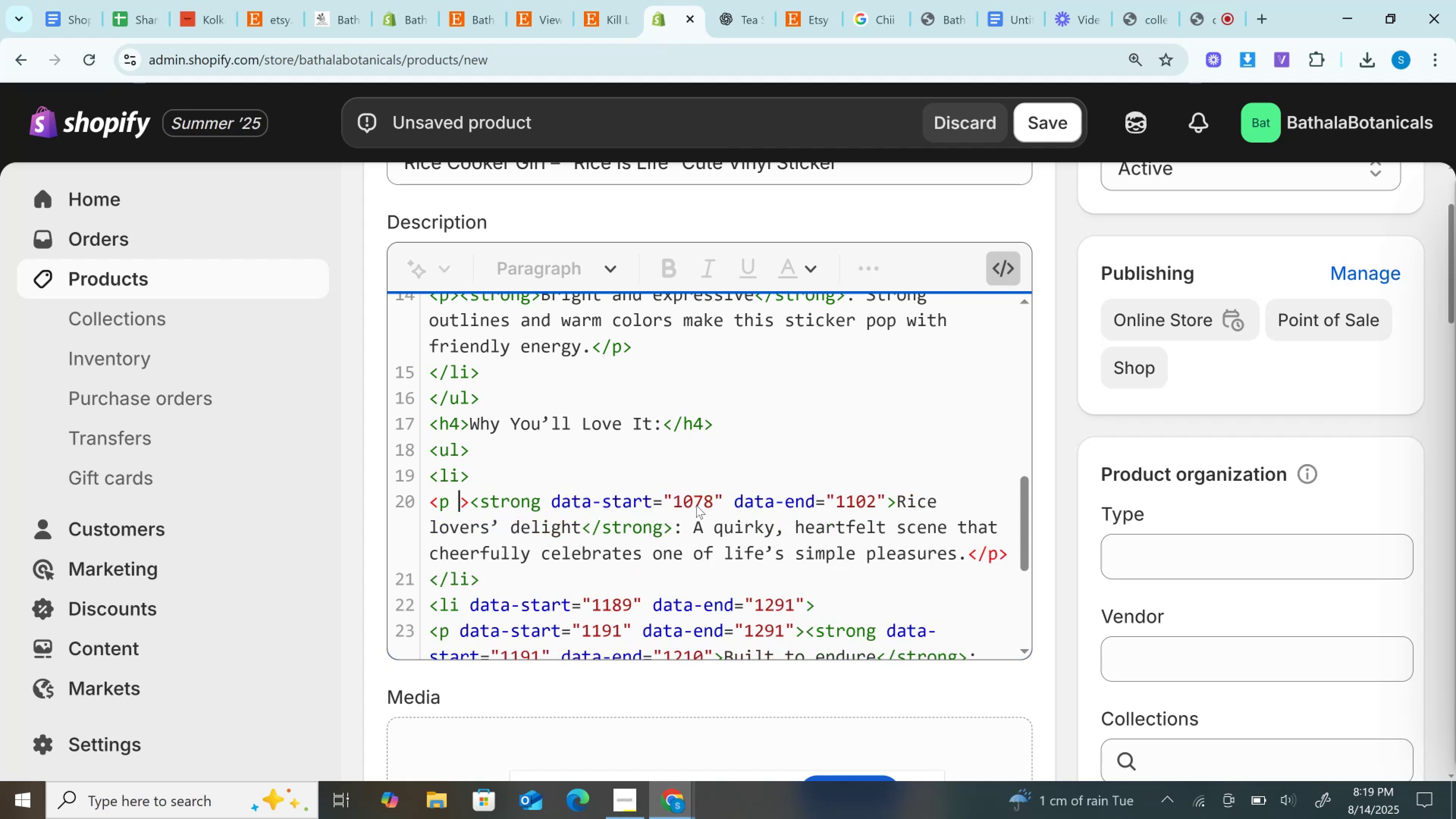 
key(Backspace)
 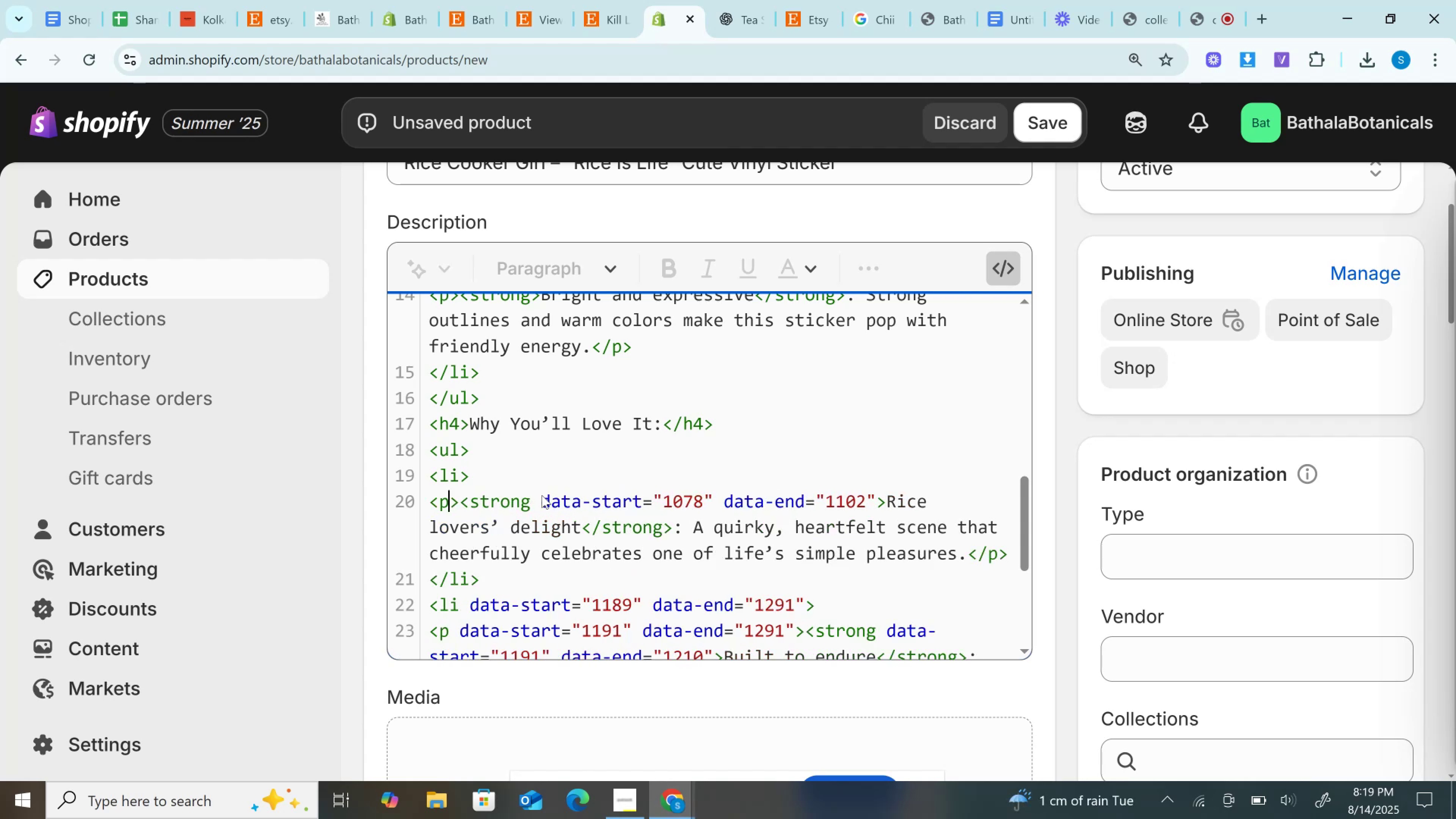 
left_click([542, 495])
 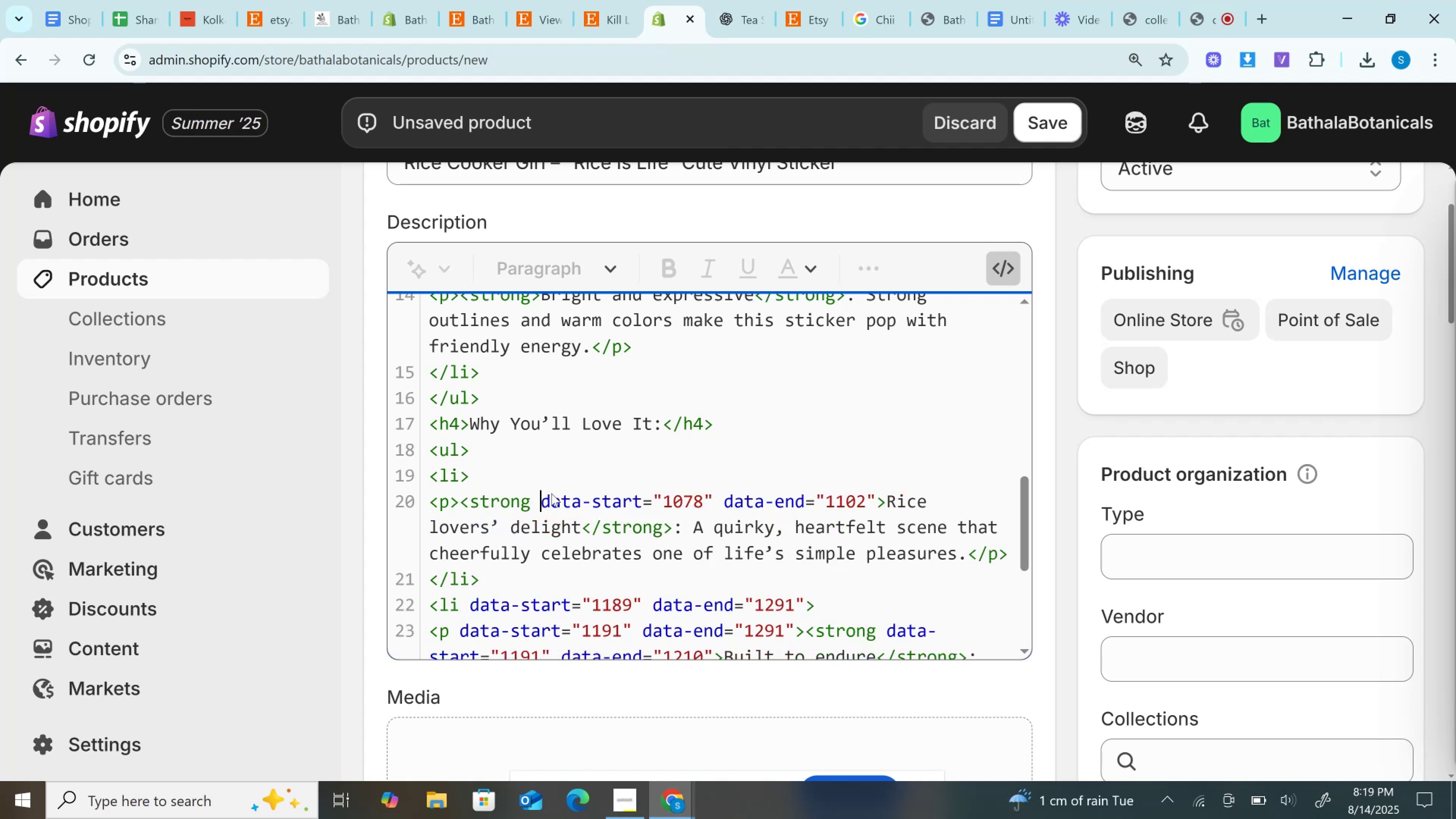 
double_click([551, 493])
 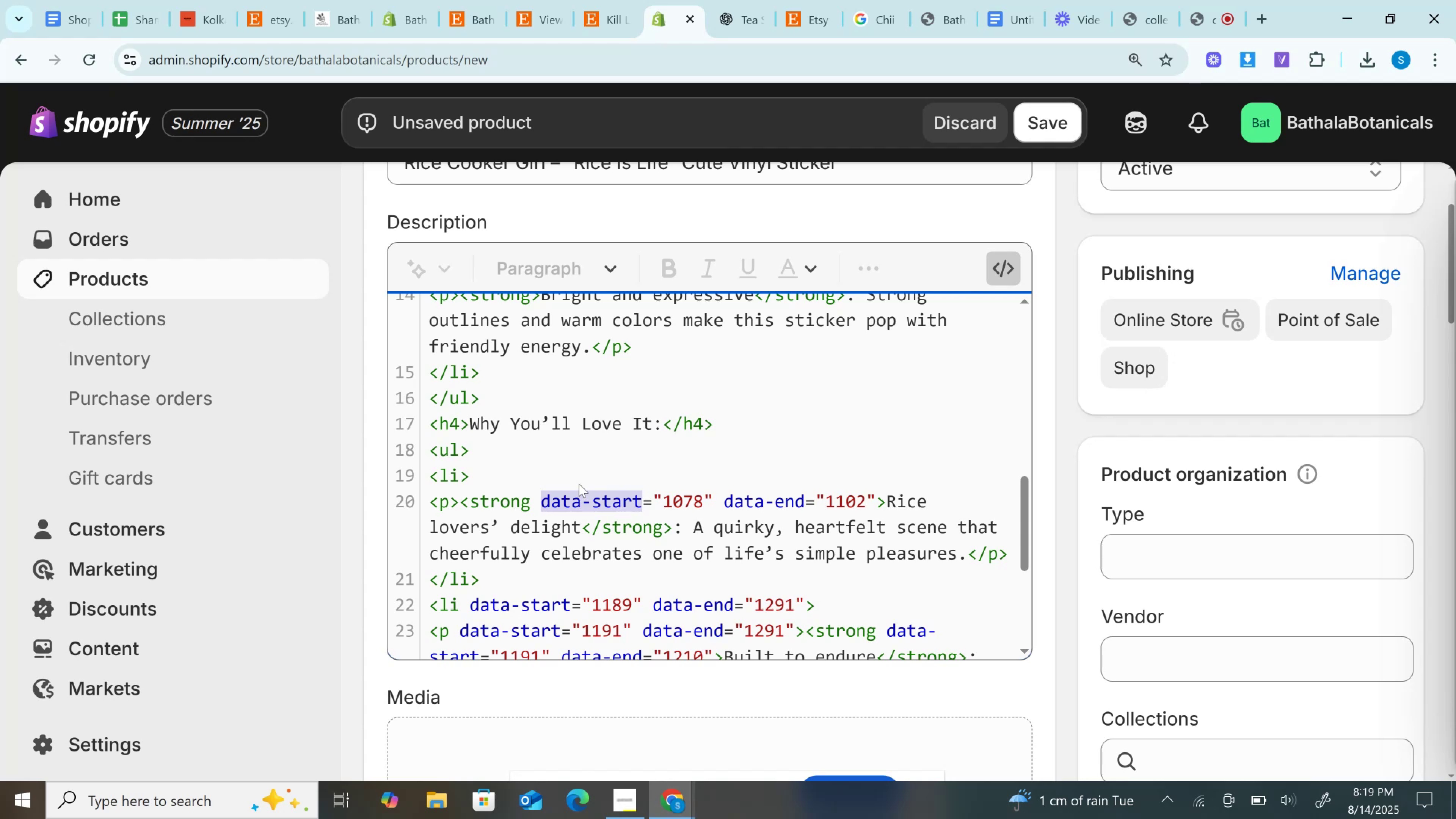 
left_click([579, 466])
 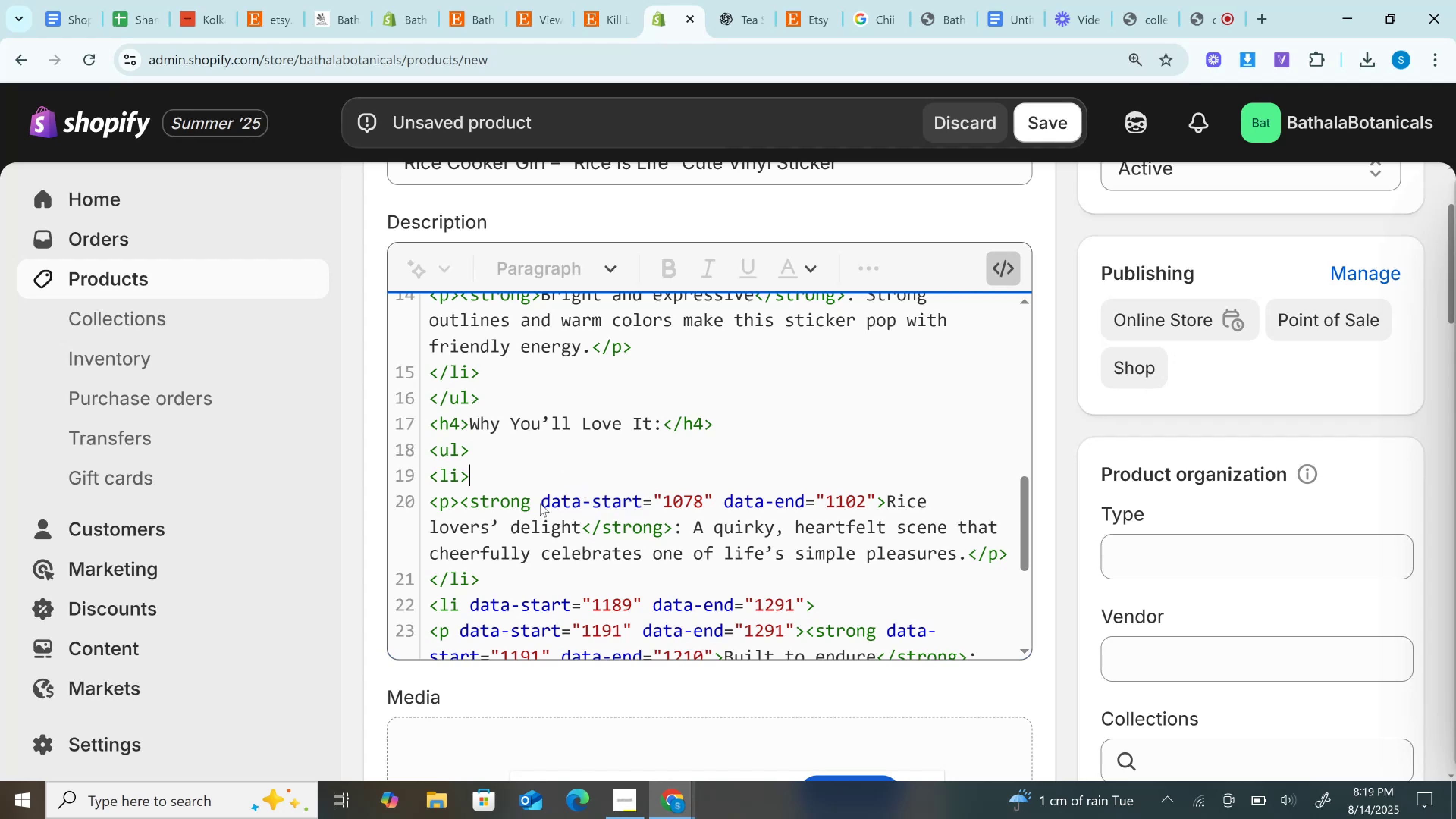 
left_click_drag(start_coordinate=[540, 502], to_coordinate=[877, 510])
 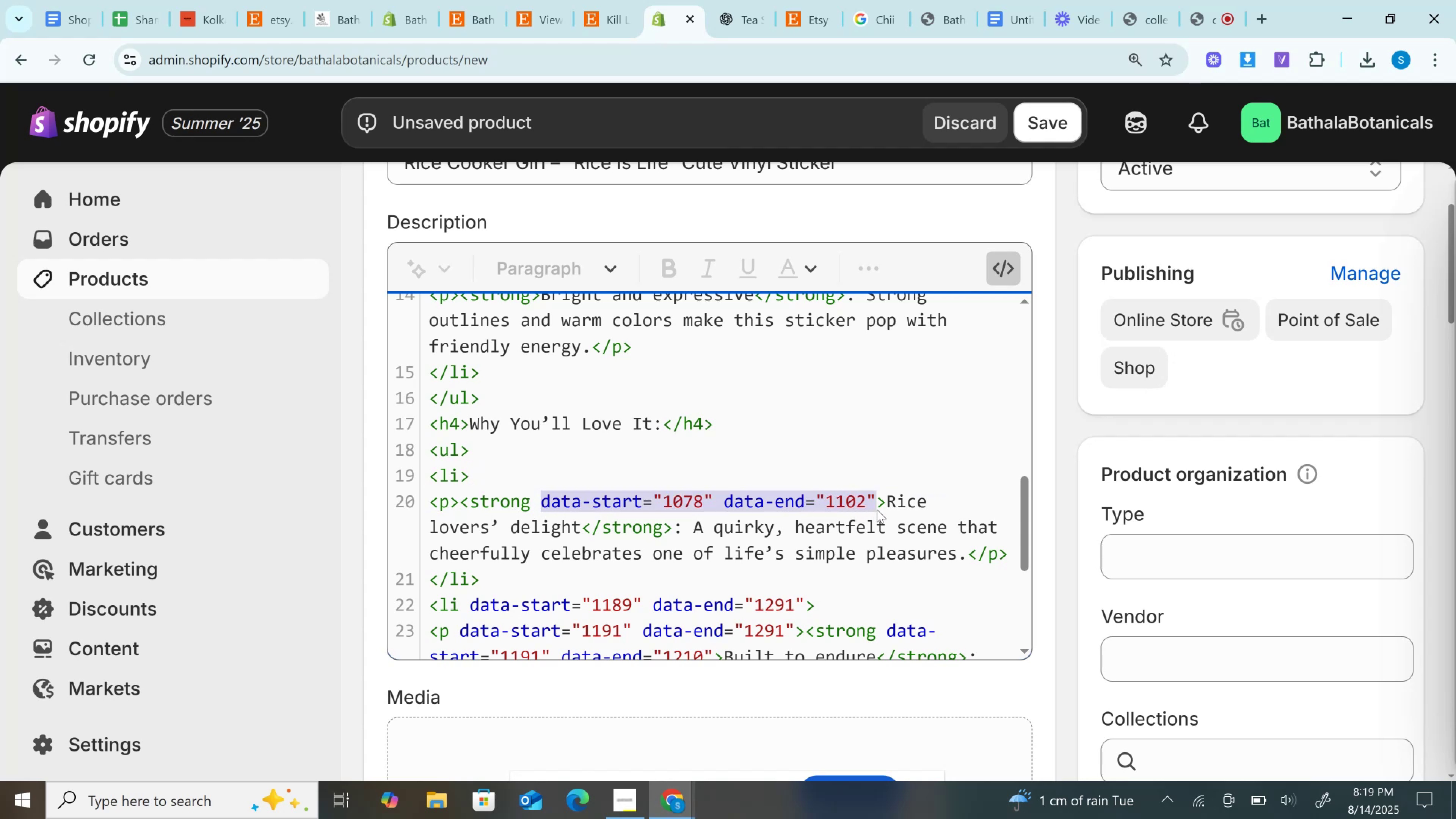 
key(Backspace)
 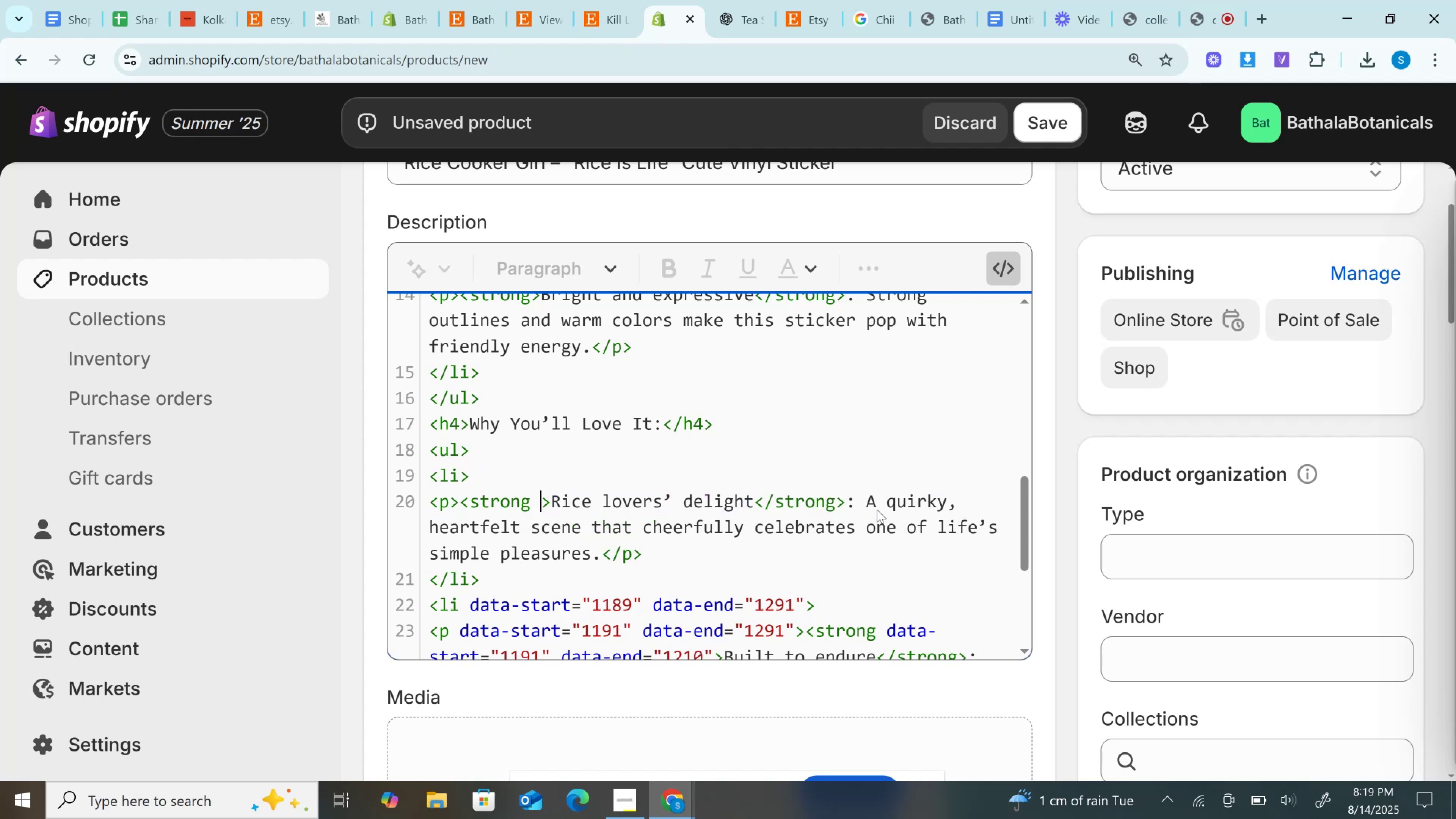 
key(Backspace)
 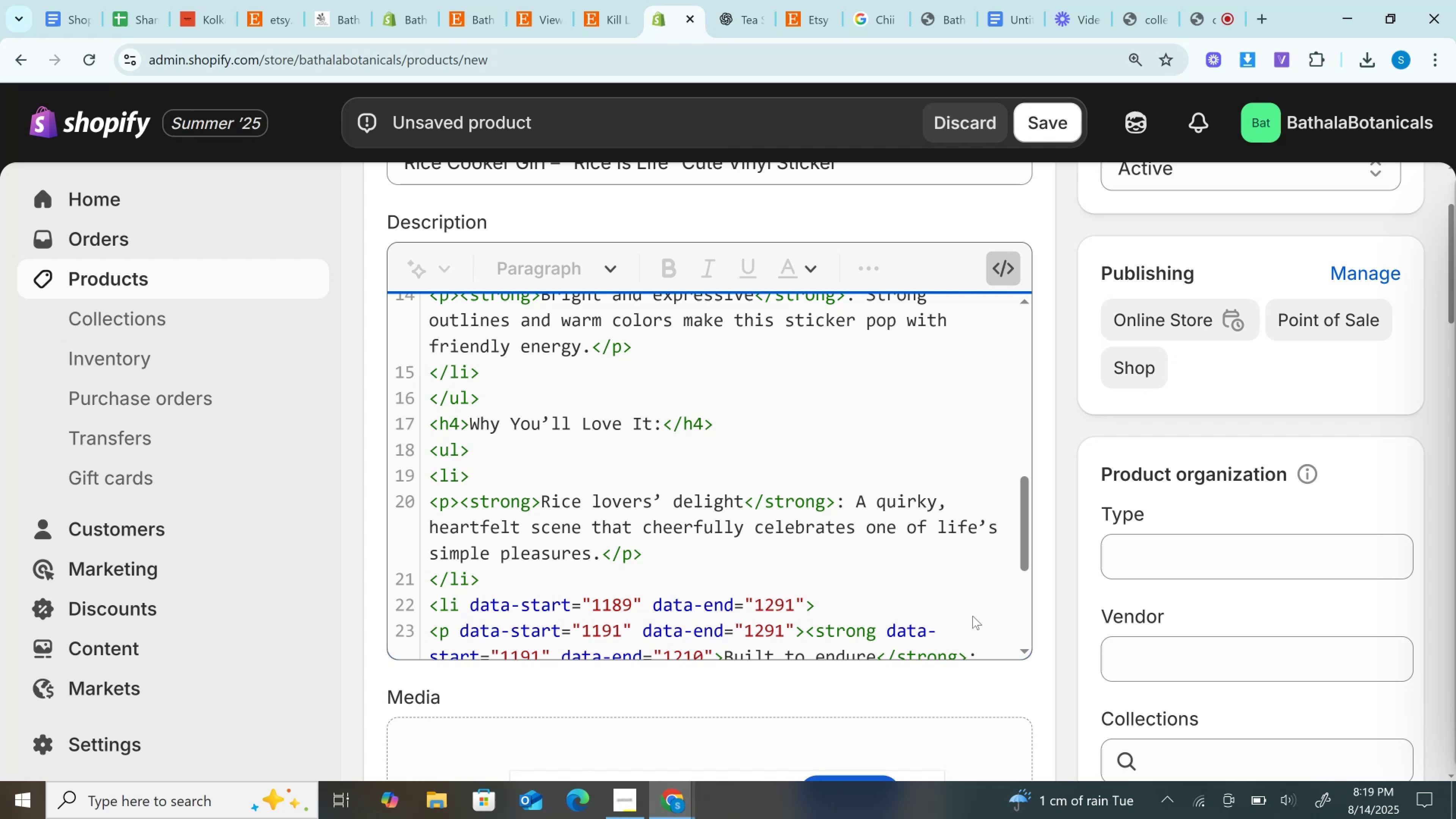 
left_click([1029, 616])
 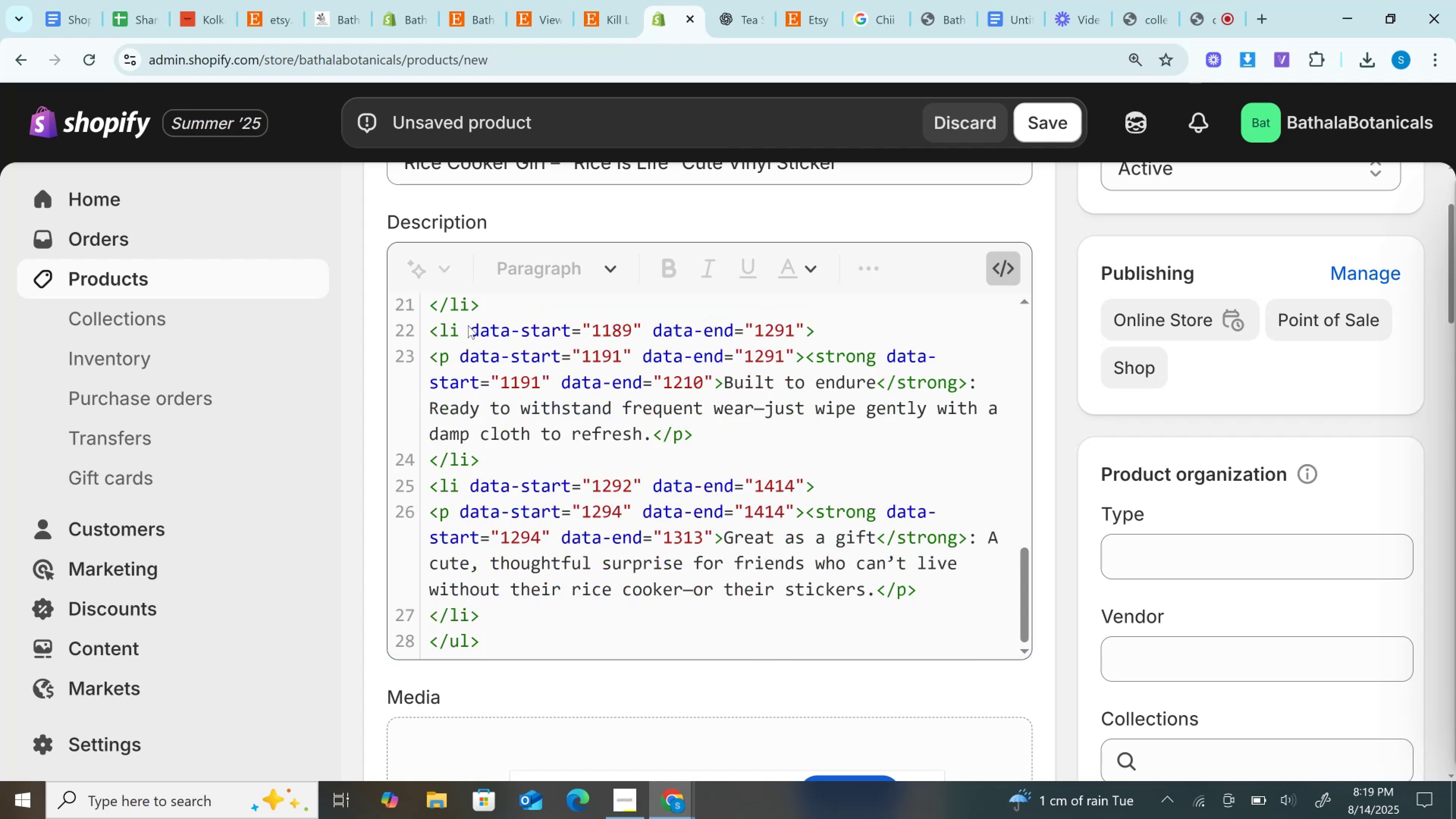 
left_click_drag(start_coordinate=[468, 325], to_coordinate=[797, 331])
 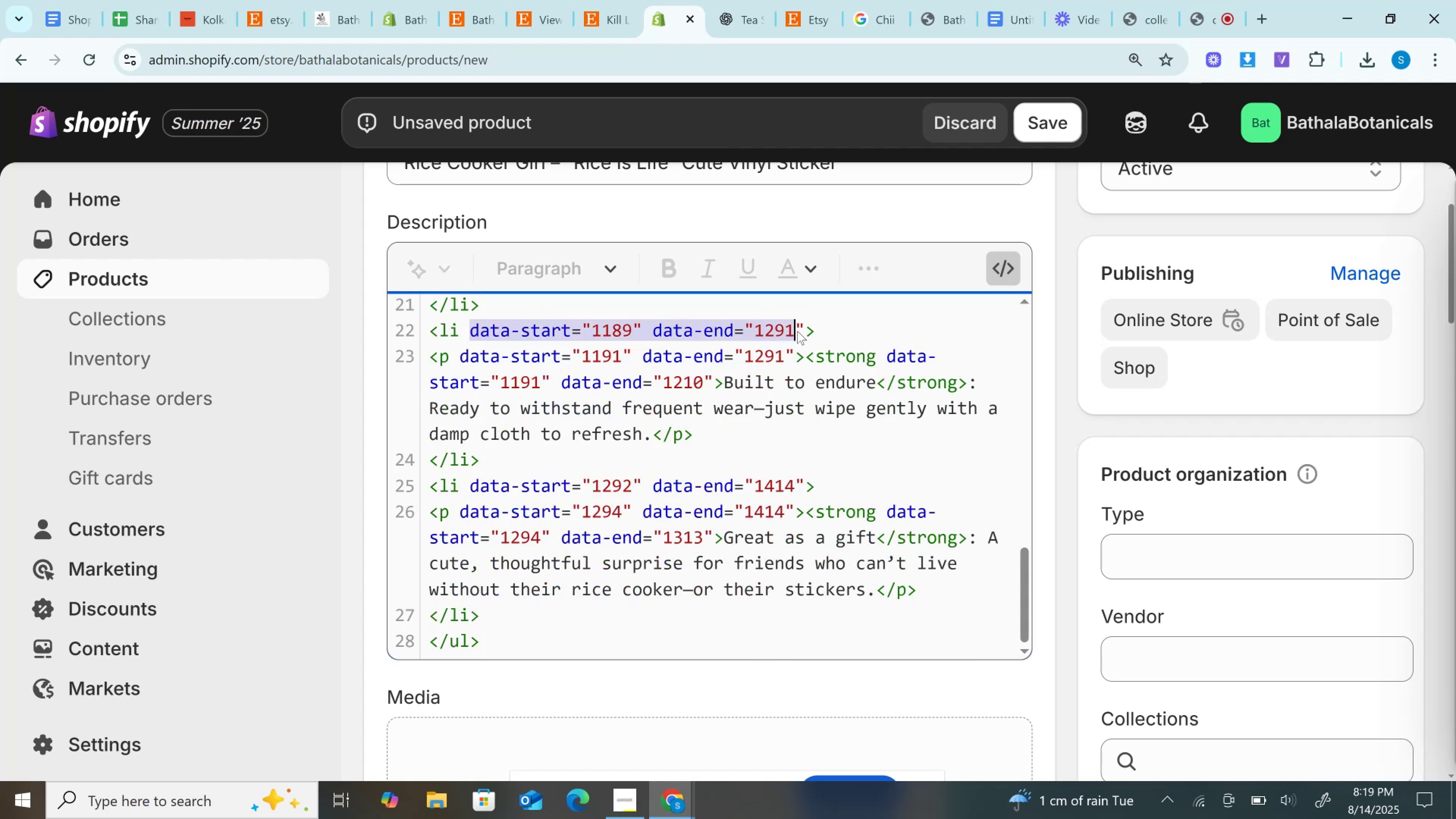 
key(Backspace)
 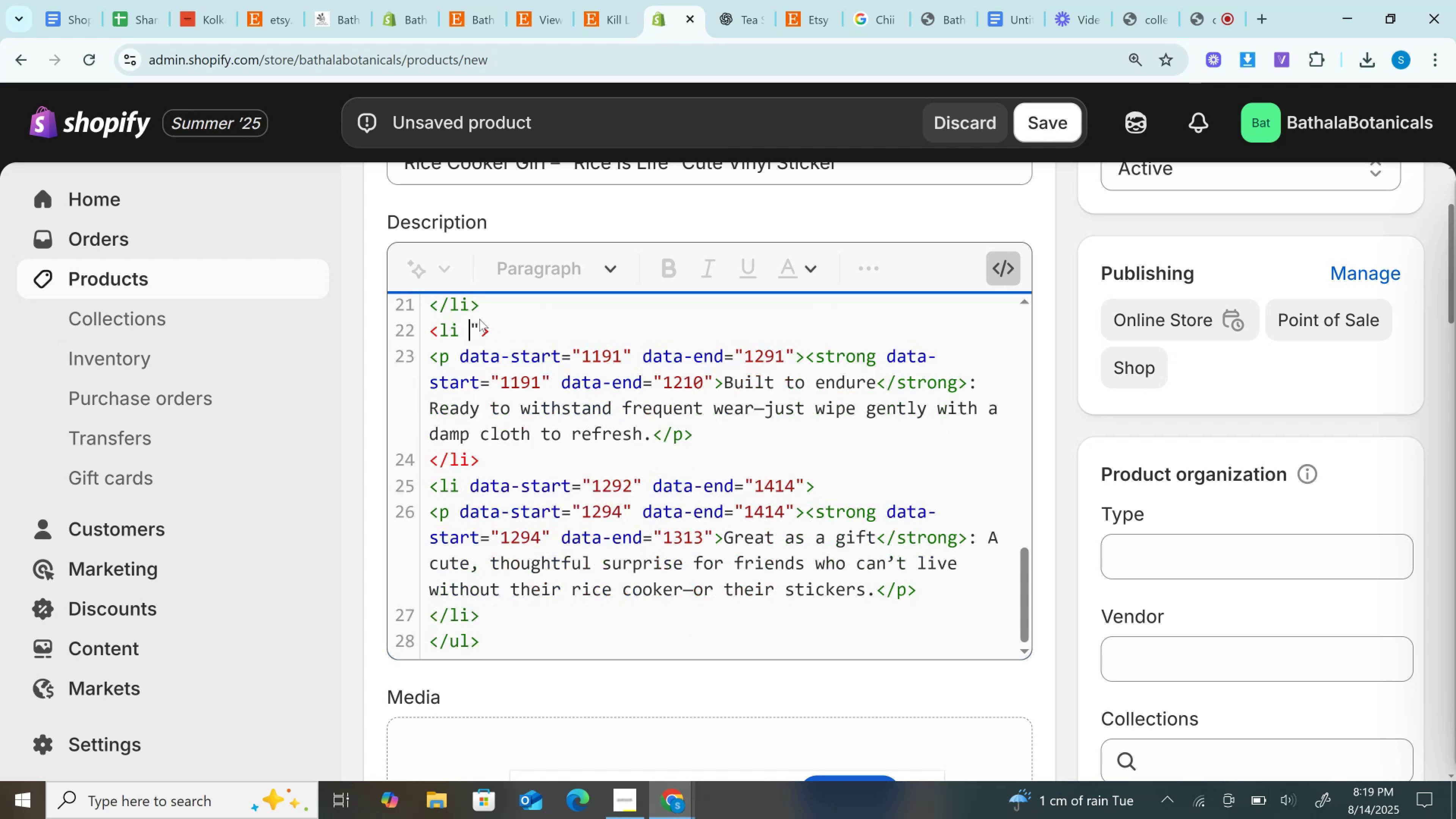 
left_click([480, 319])
 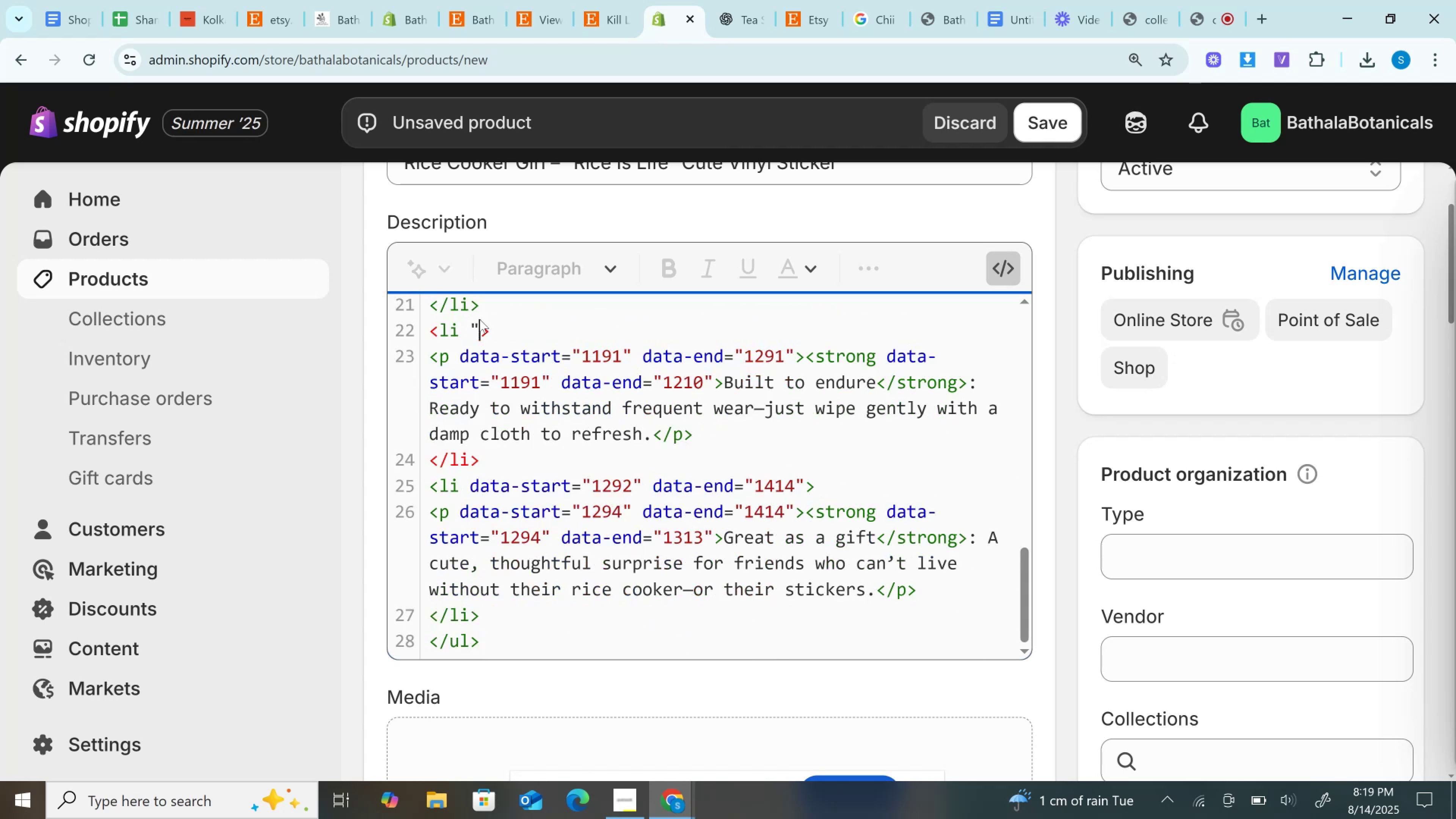 
key(Backspace)
 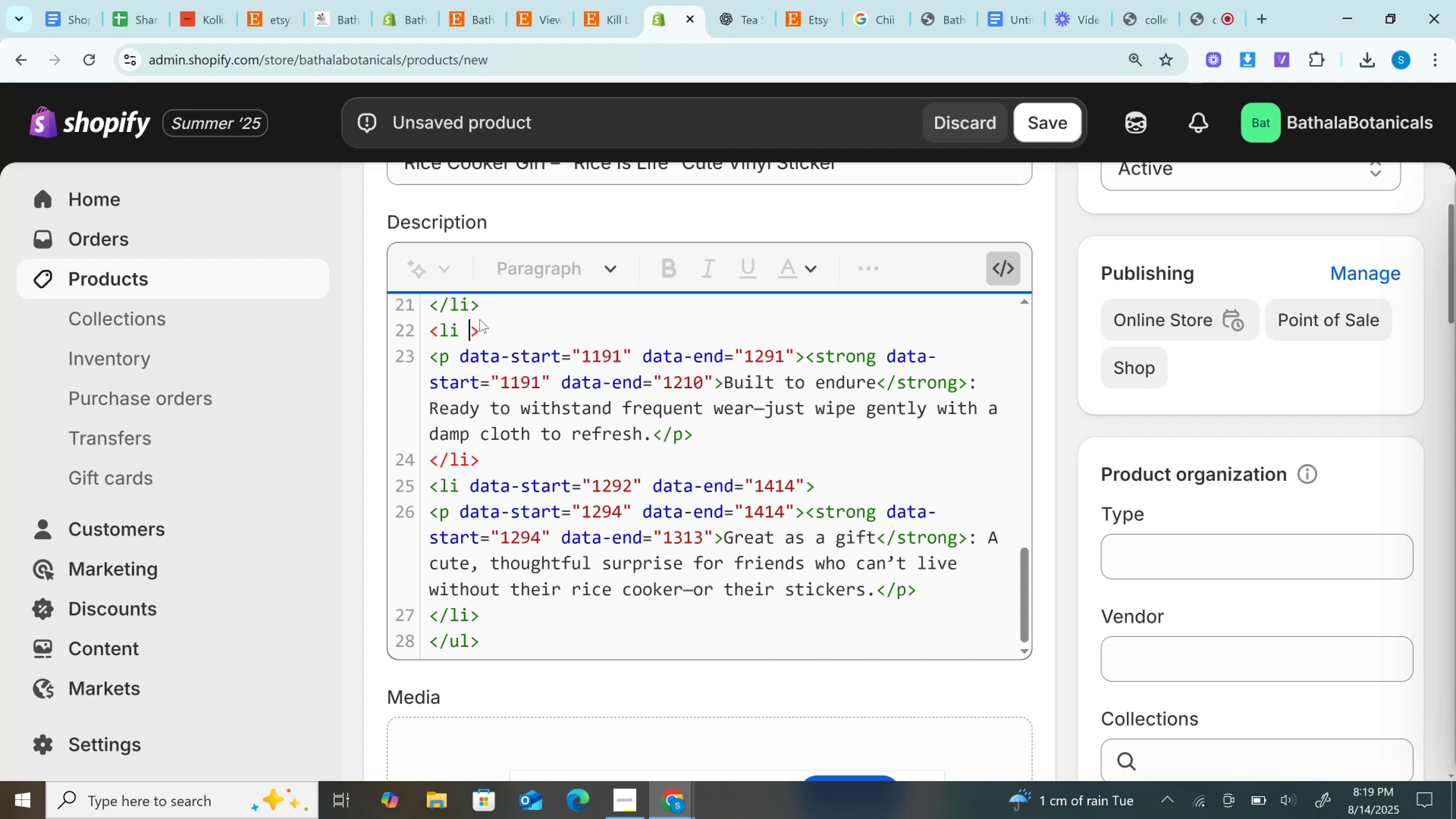 
key(Backspace)
 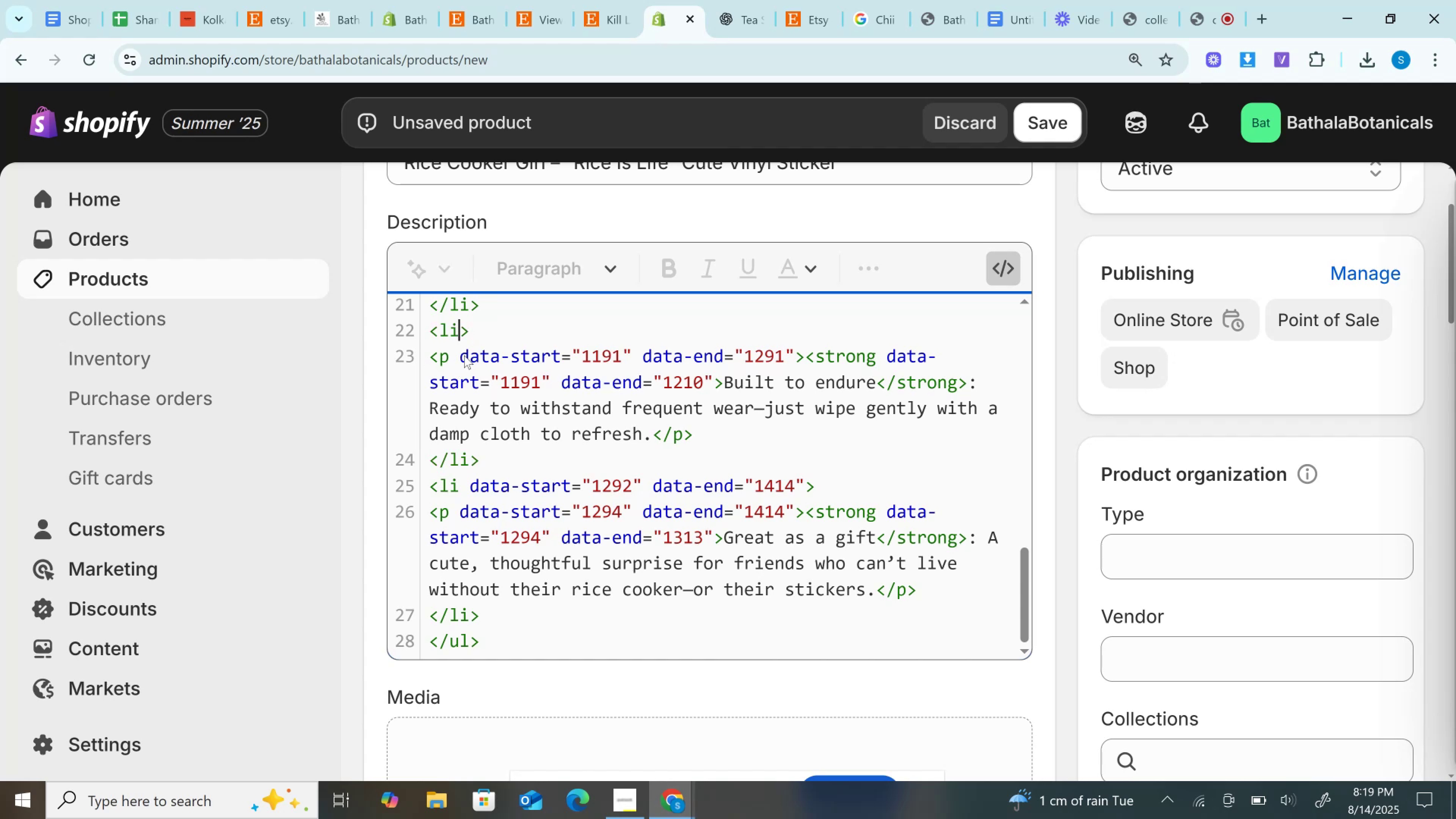 
left_click([461, 356])
 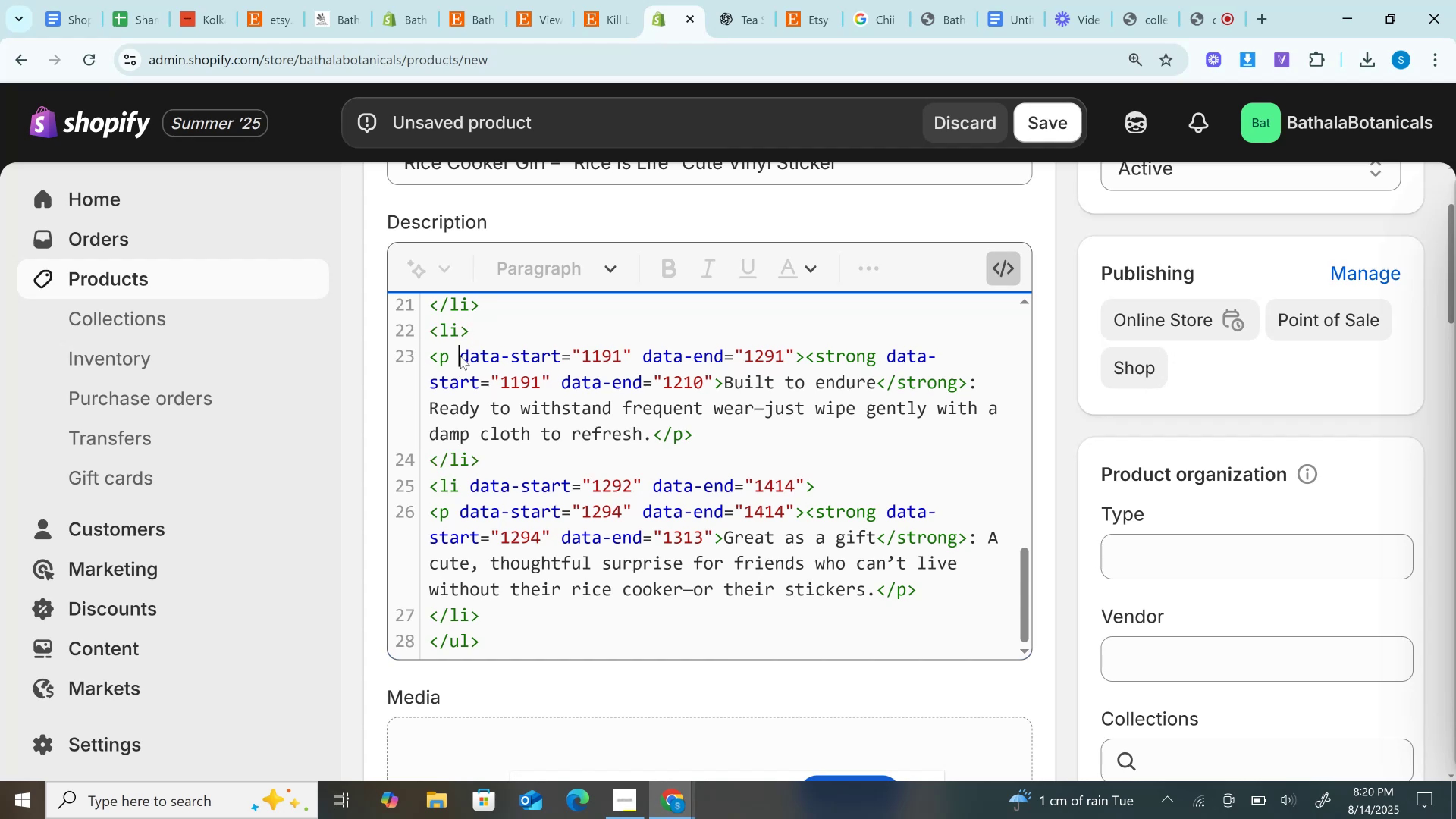 
left_click_drag(start_coordinate=[461, 356], to_coordinate=[775, 362])
 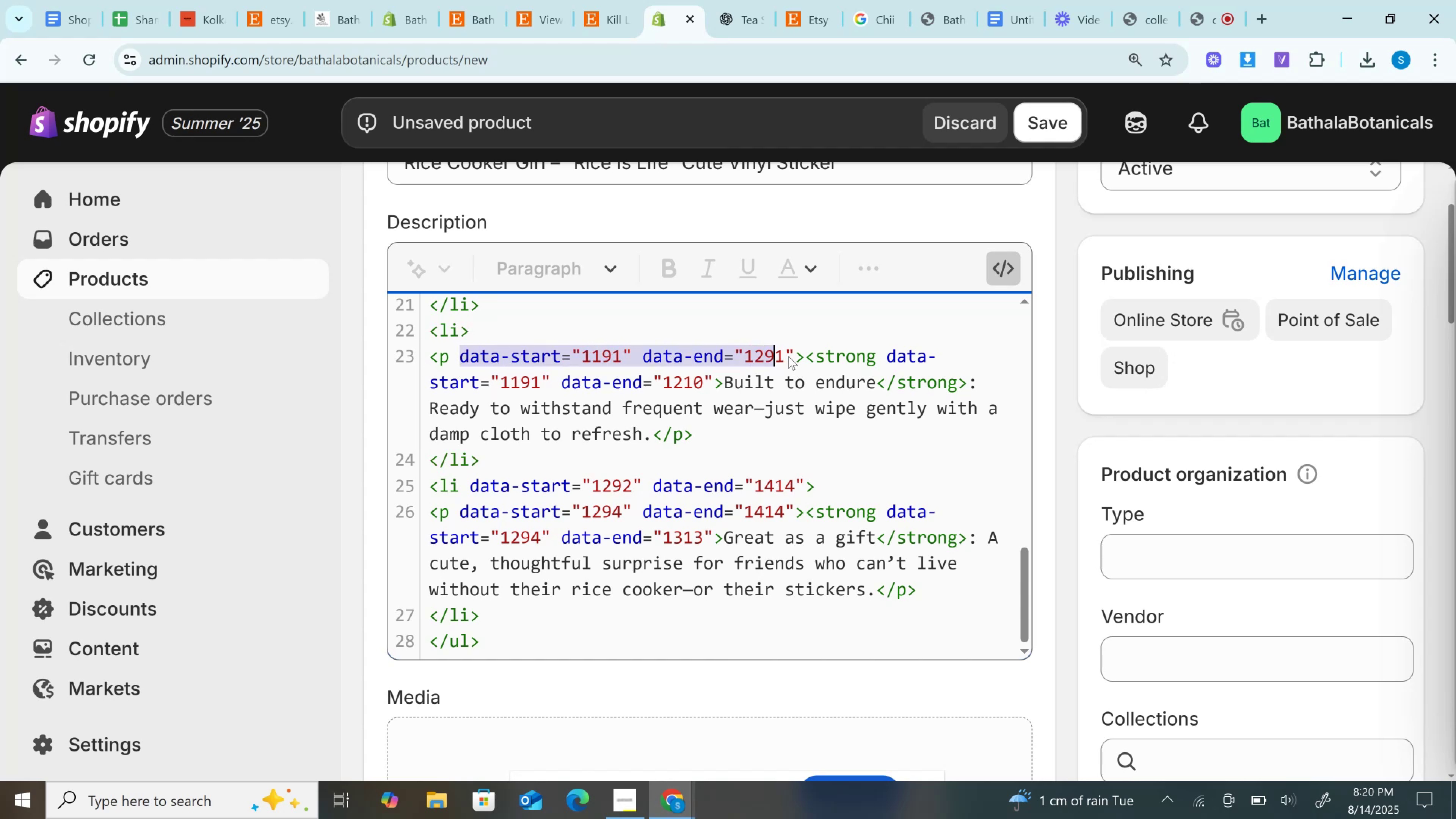 
left_click([788, 356])
 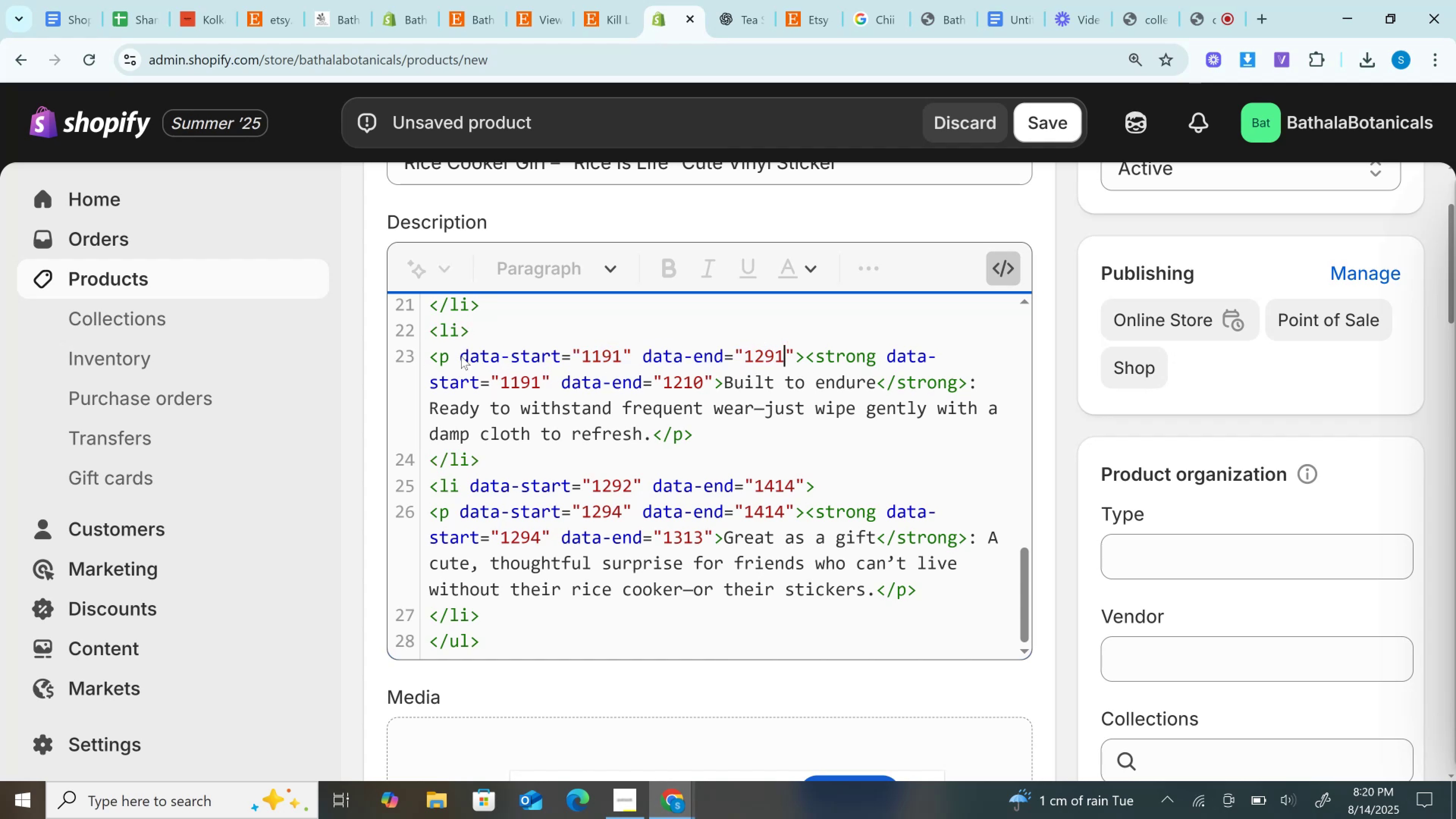 
left_click_drag(start_coordinate=[460, 355], to_coordinate=[794, 351])
 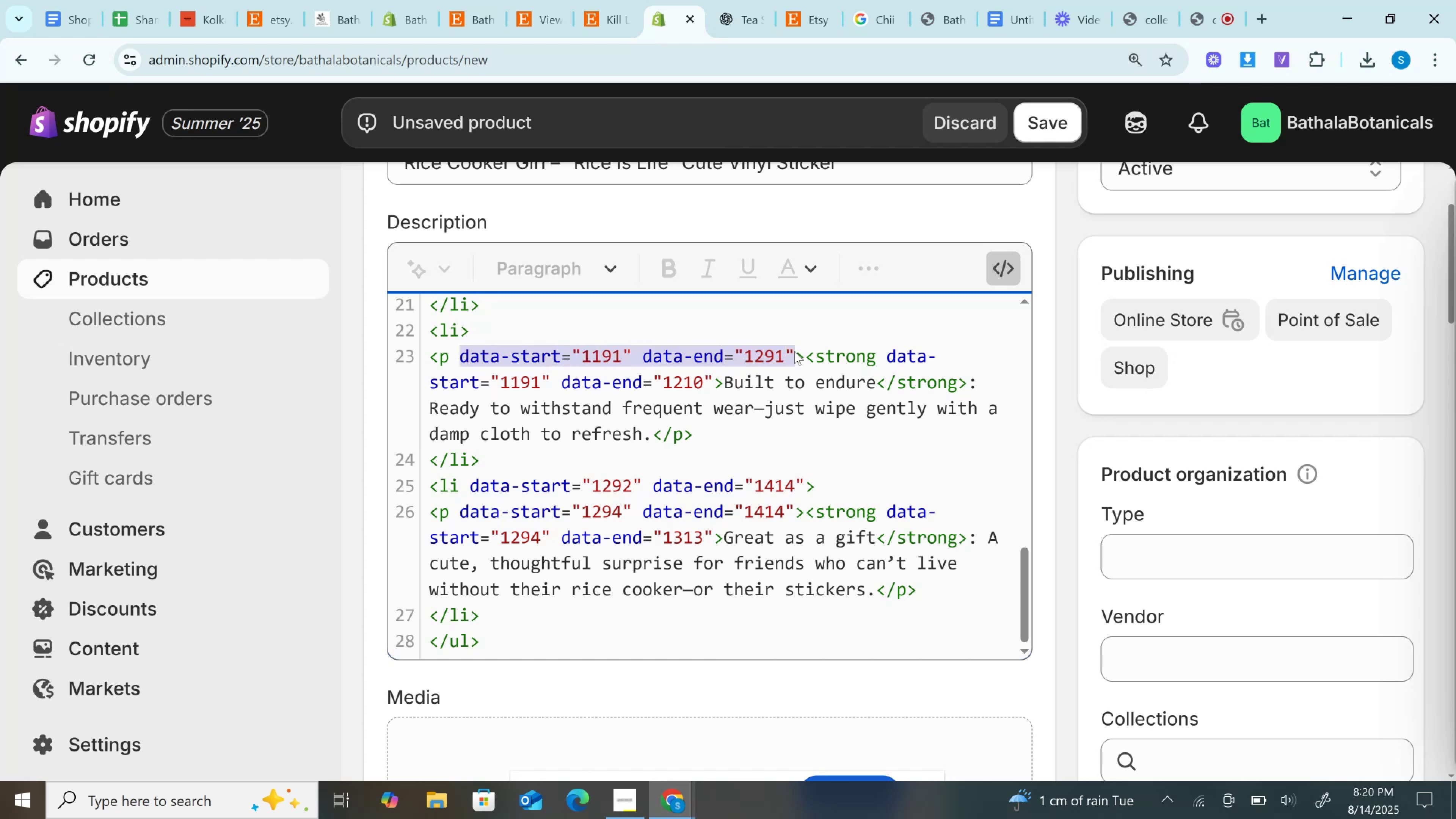 
key(Backspace)
 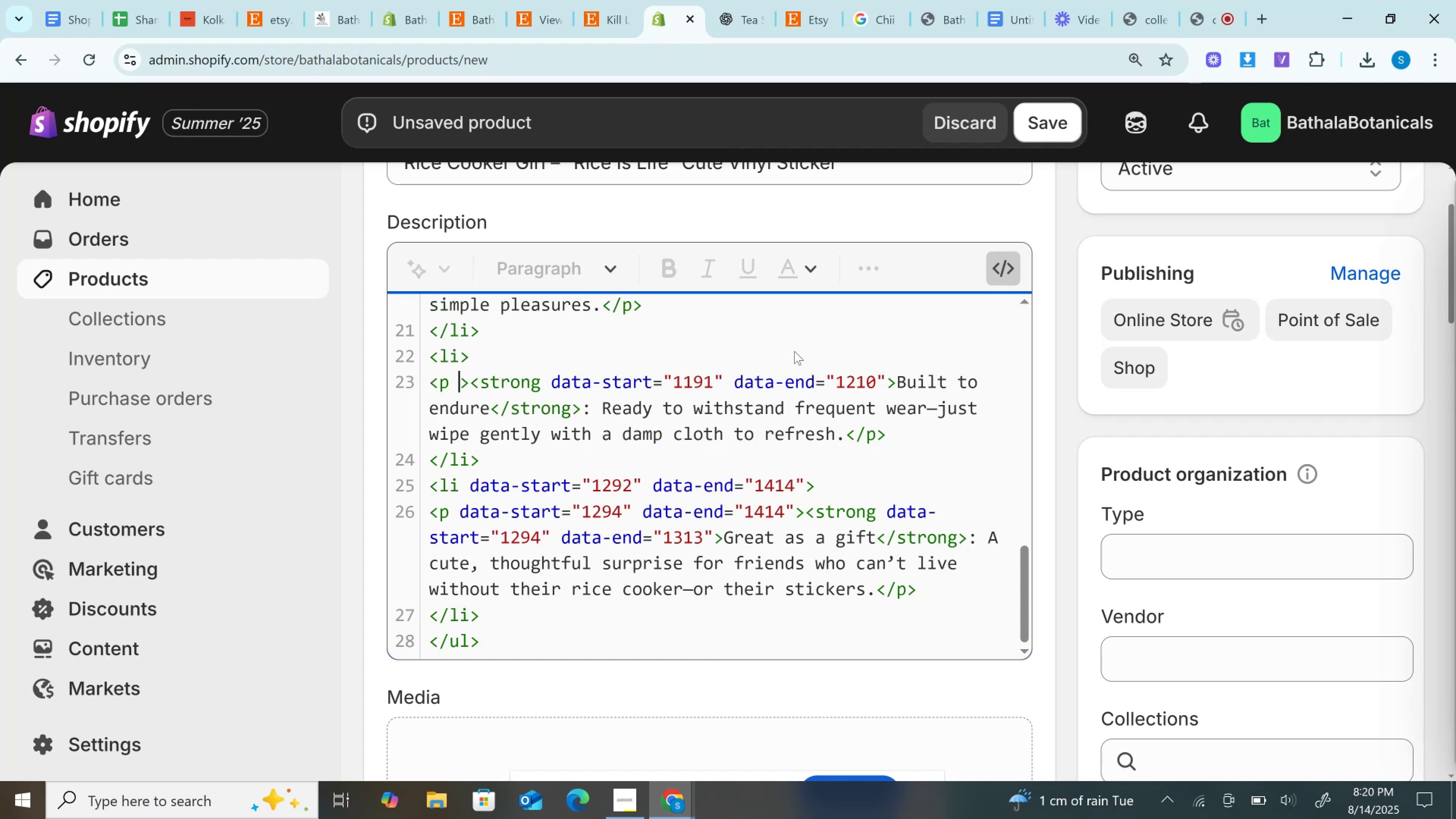 
key(Backspace)
 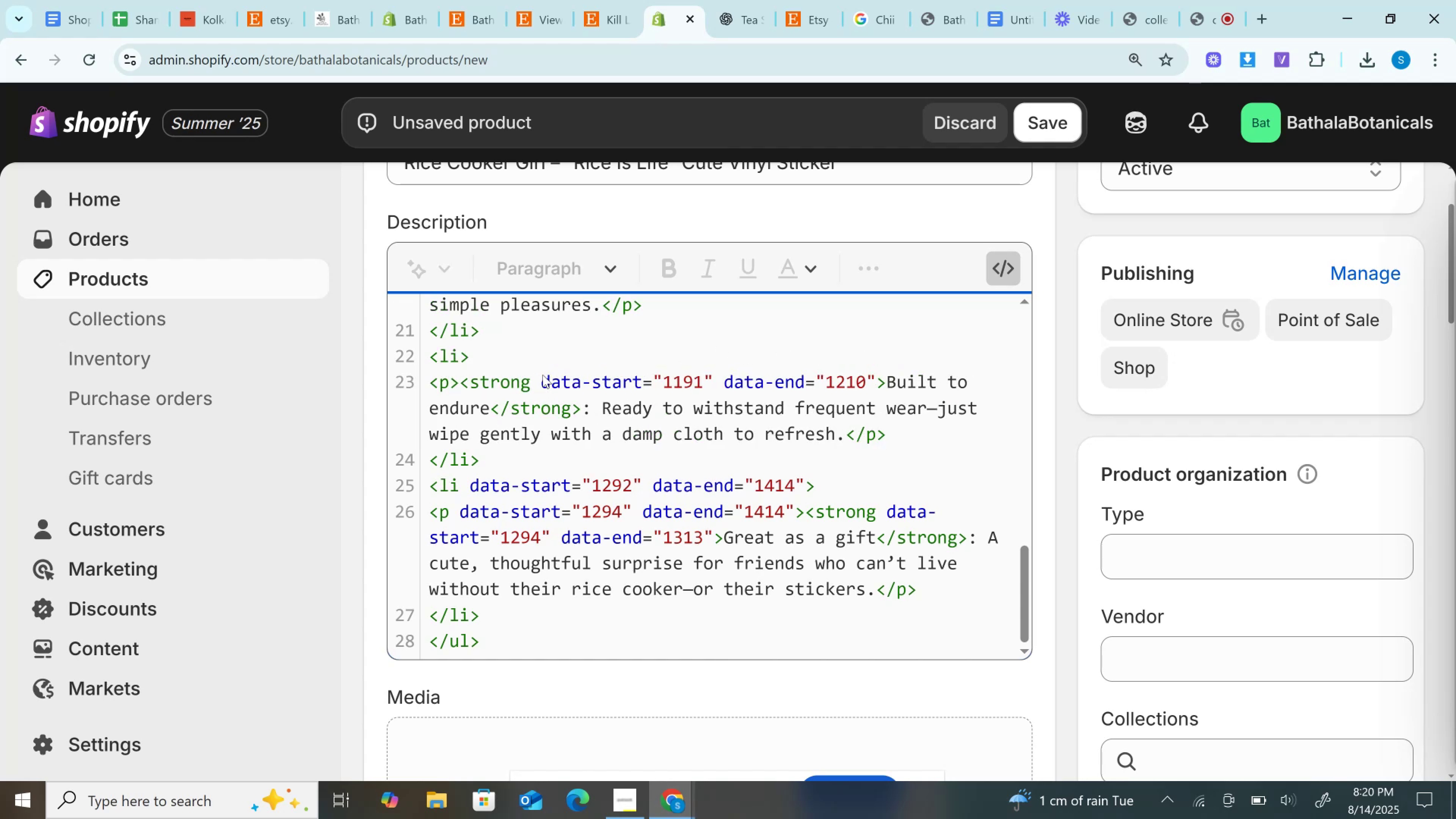 
left_click([537, 379])
 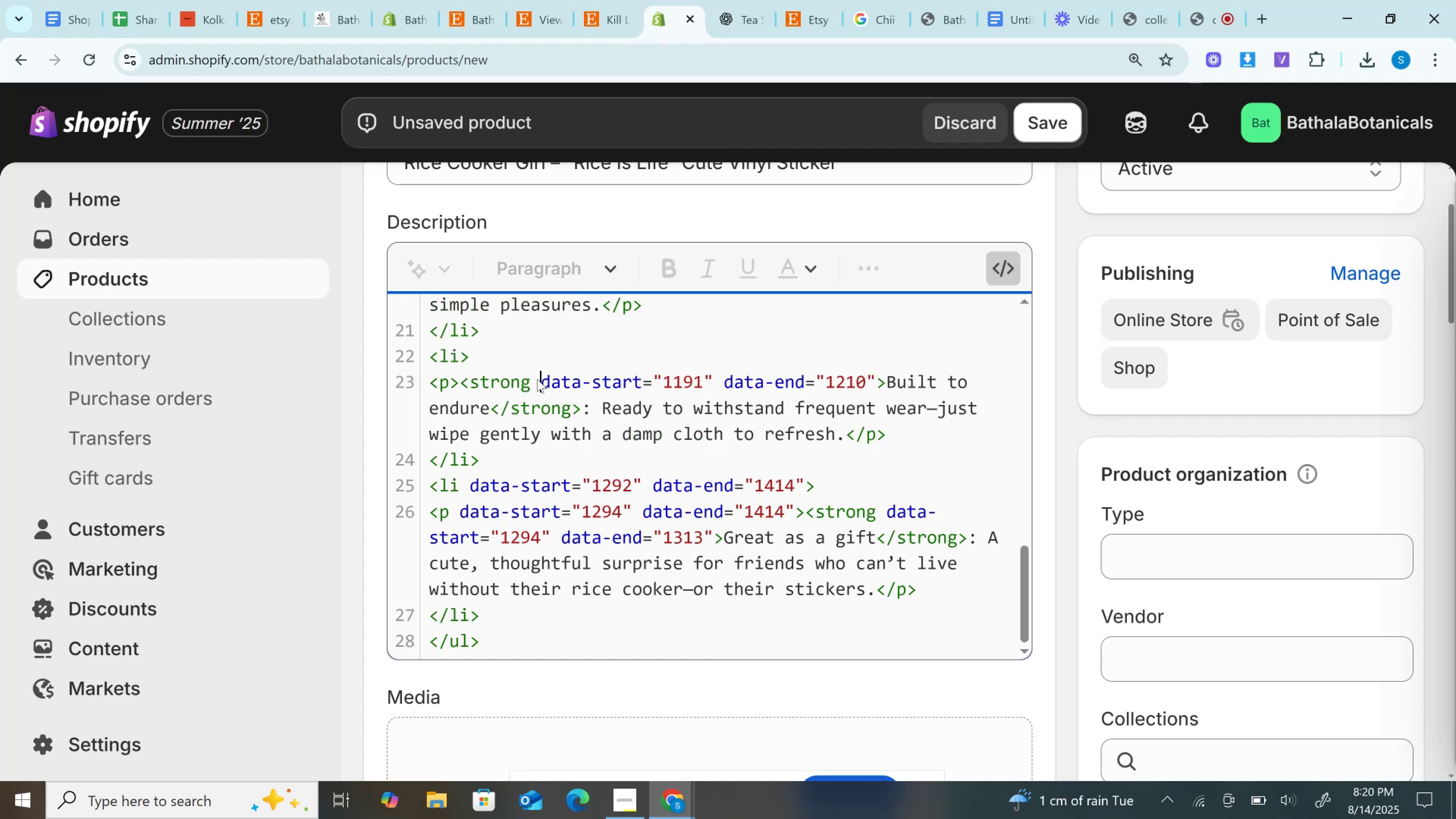 
left_click_drag(start_coordinate=[537, 379], to_coordinate=[861, 381])
 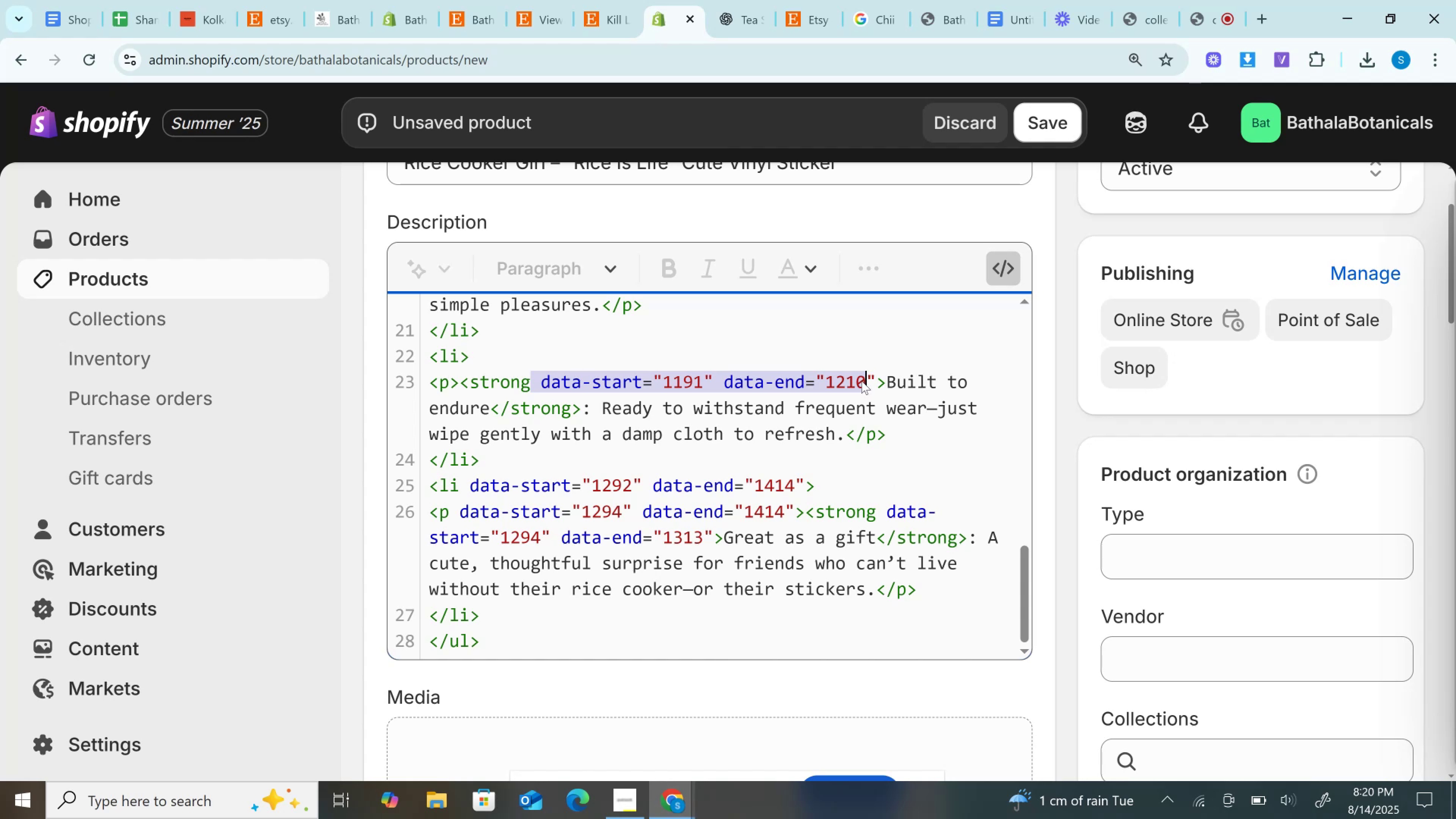 
key(Backspace)
 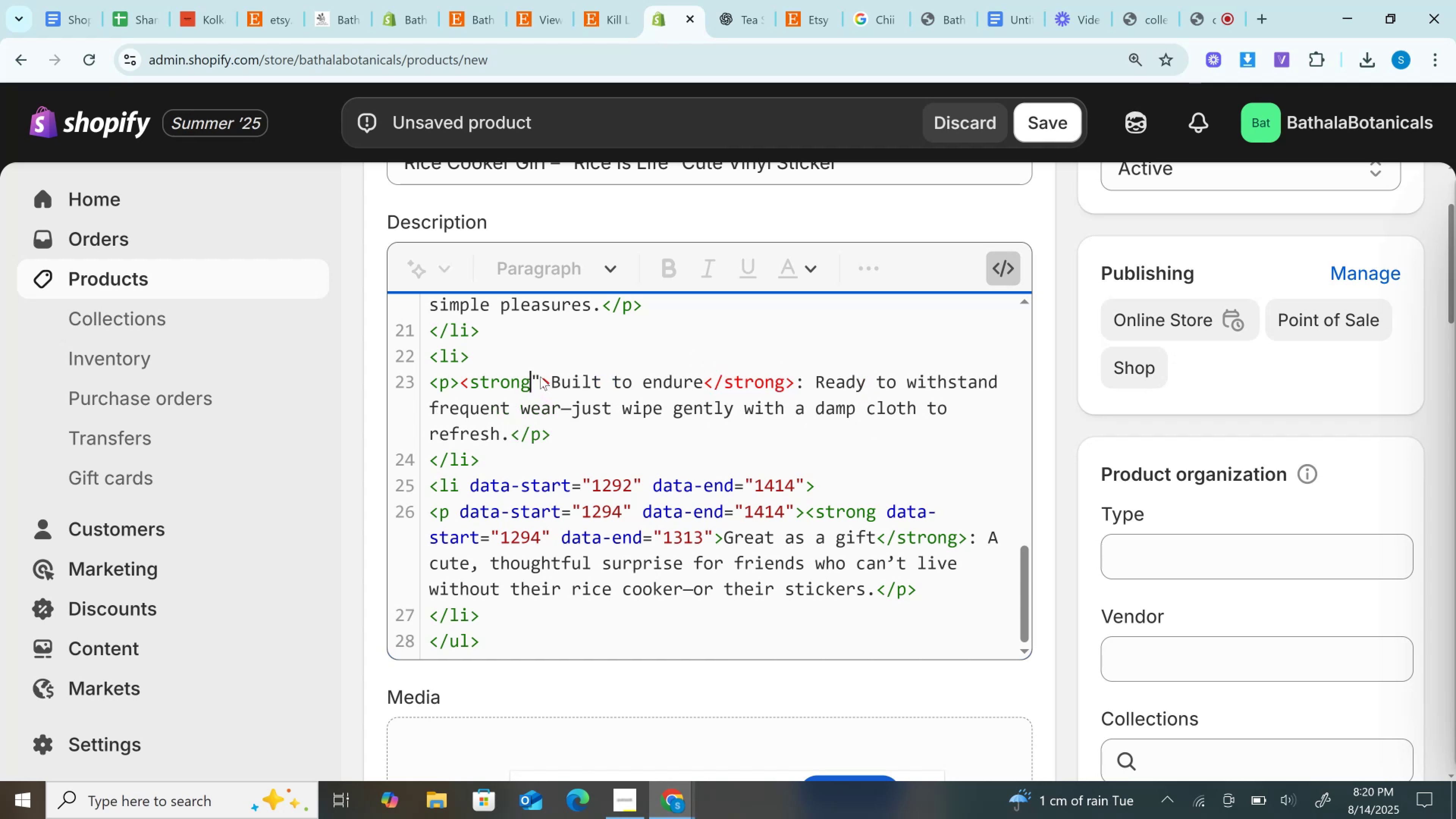 
left_click([539, 375])
 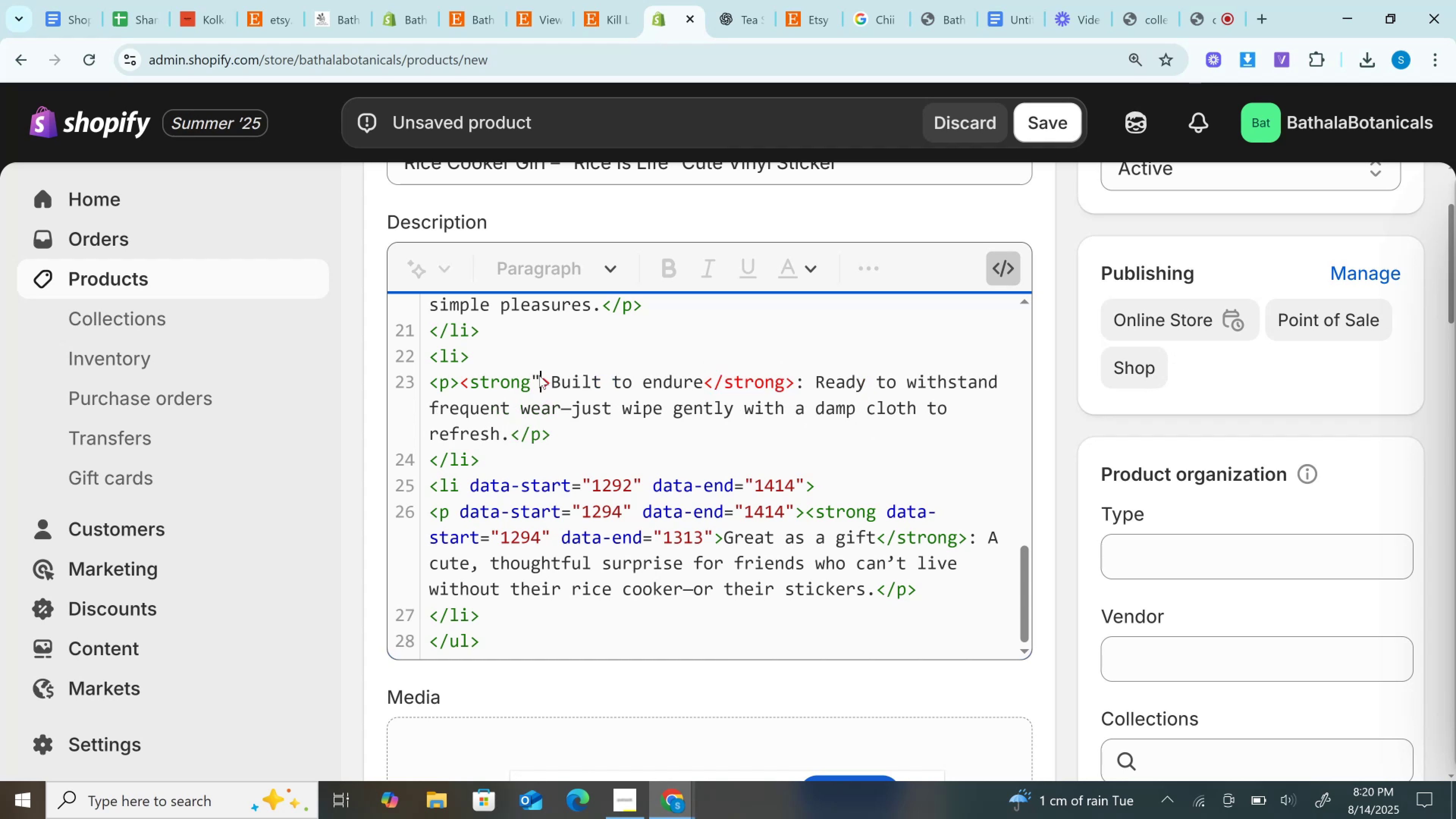 
key(Backspace)
 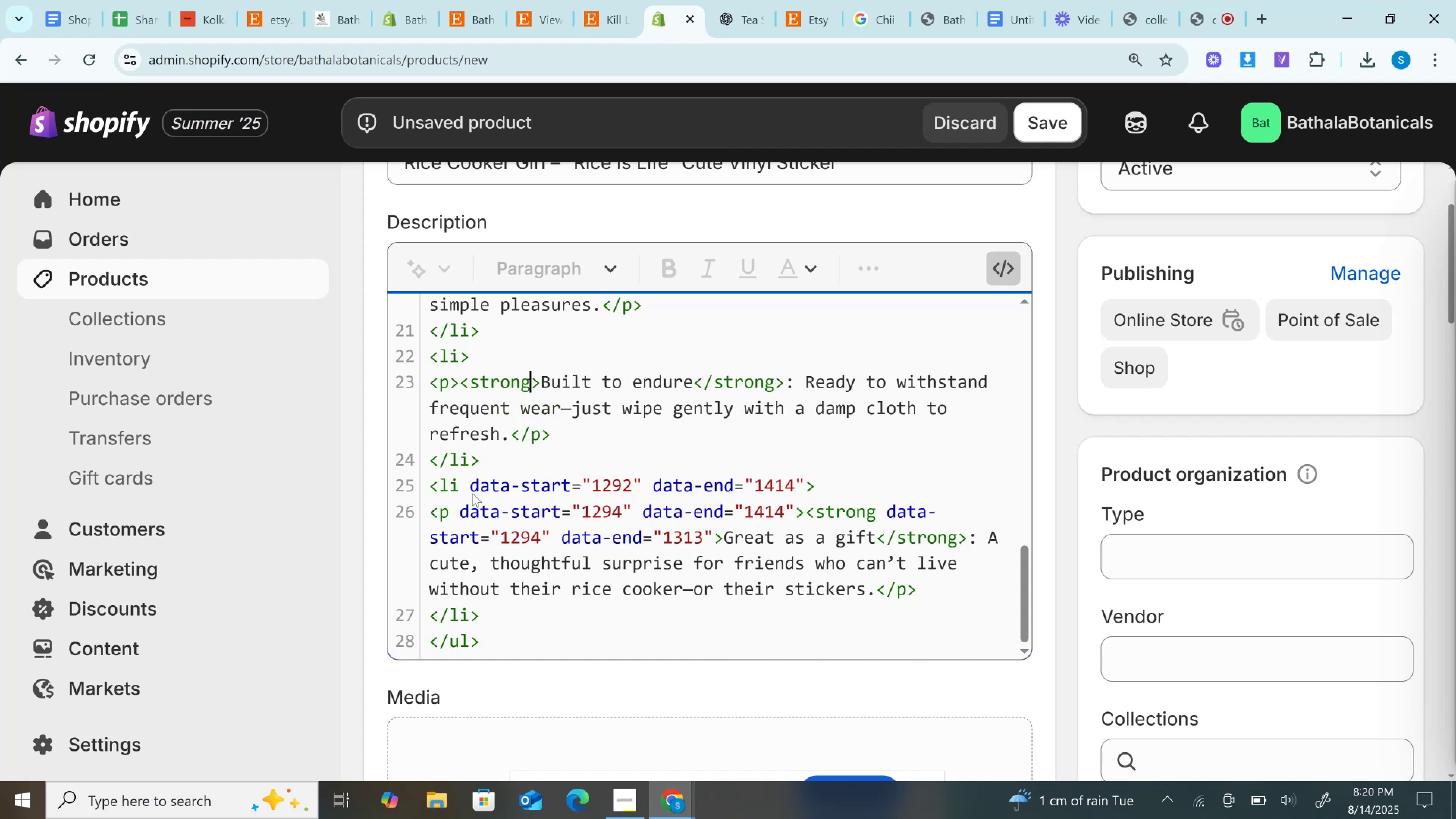 
wait(5.38)
 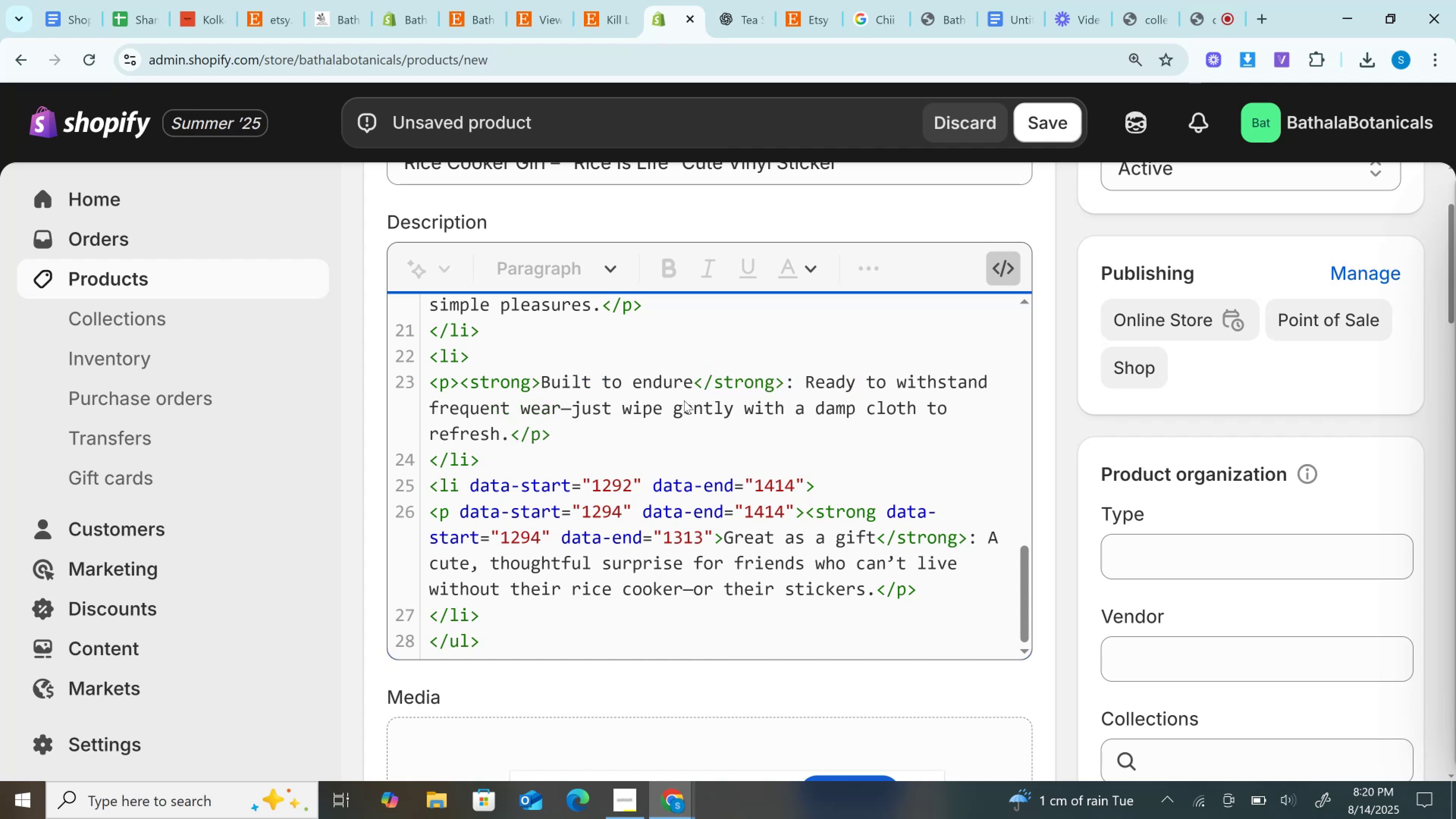 
left_click_drag(start_coordinate=[471, 485], to_coordinate=[806, 493])
 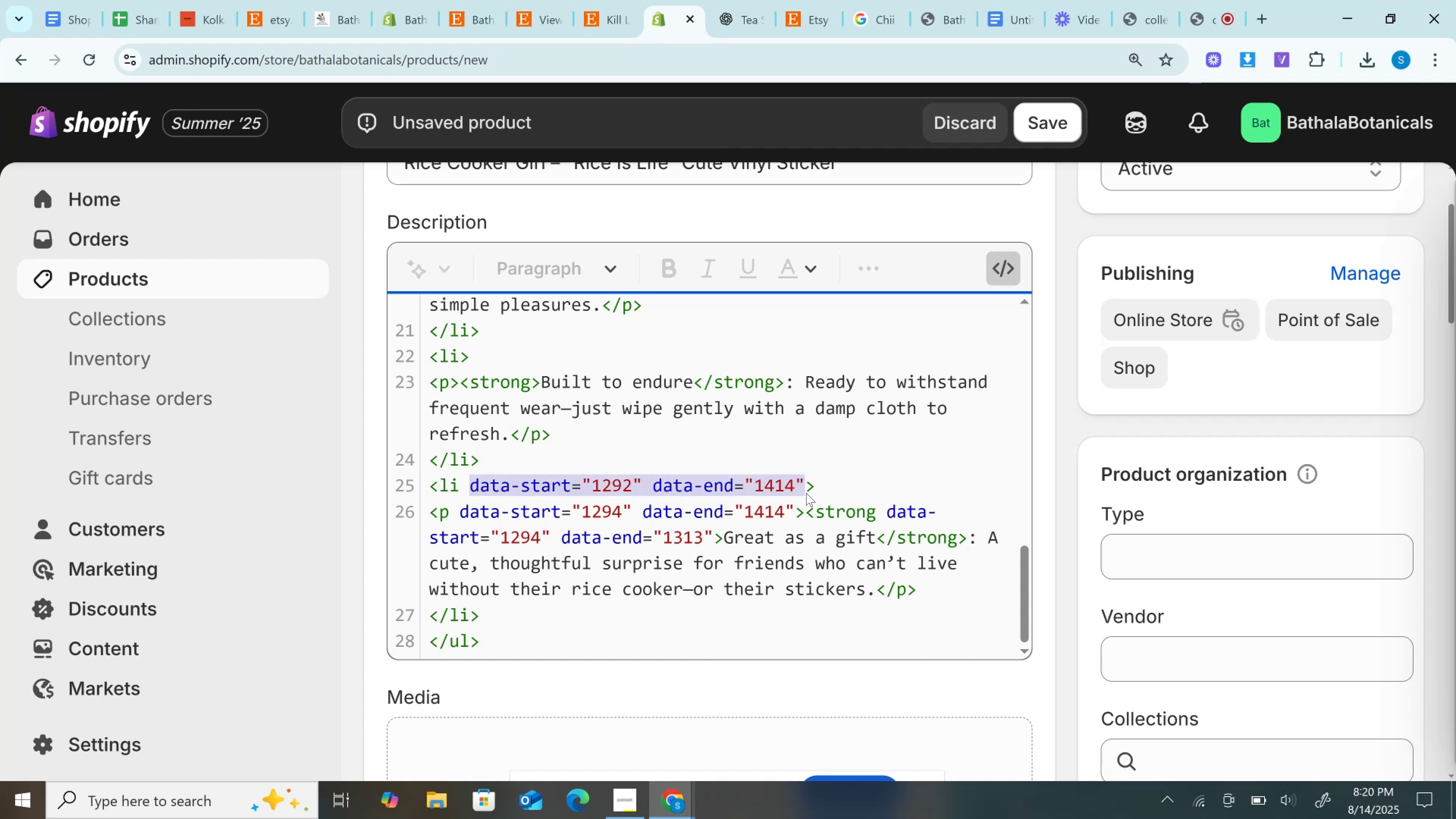 
key(Backspace)
 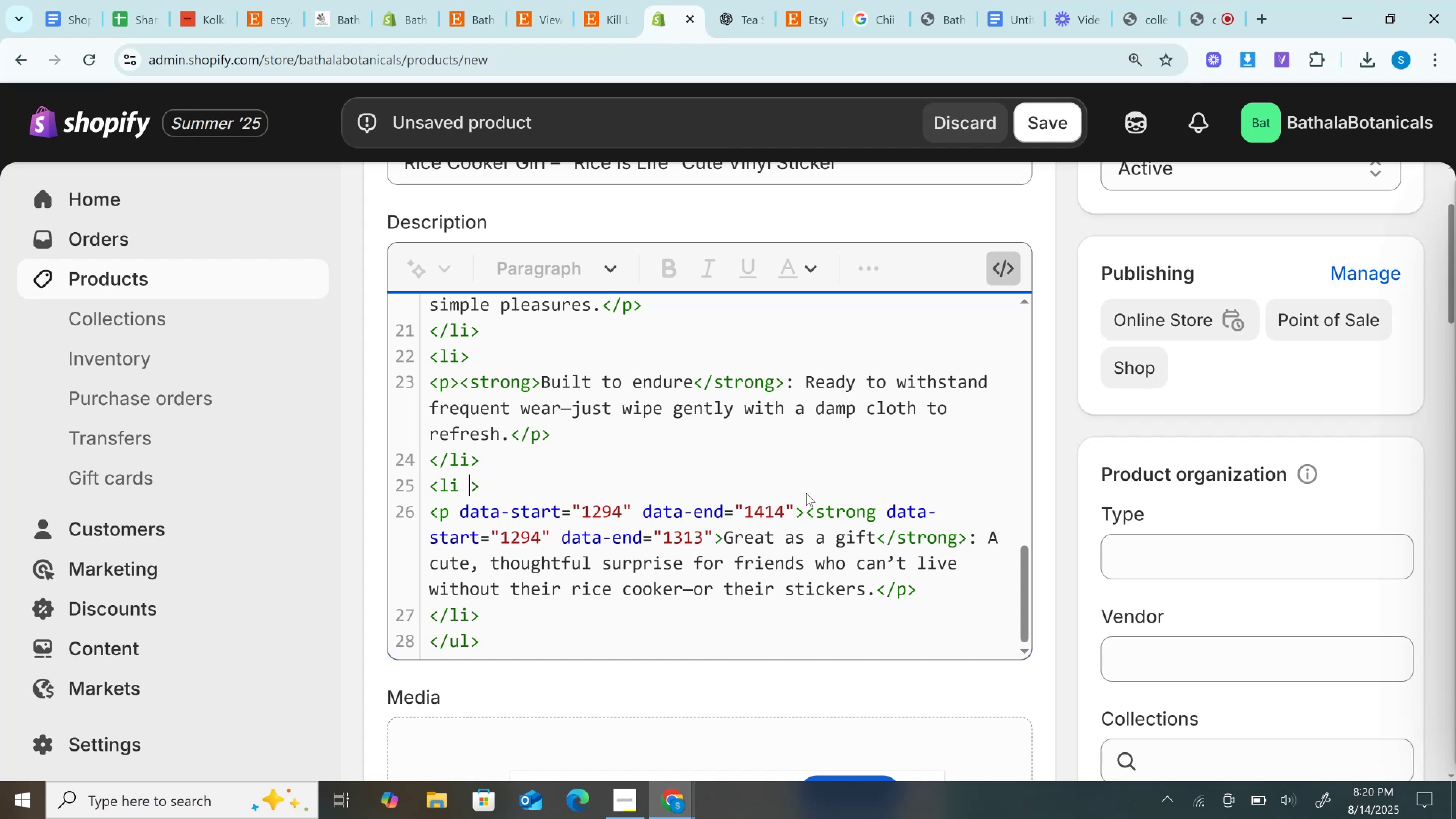 
key(Backspace)
 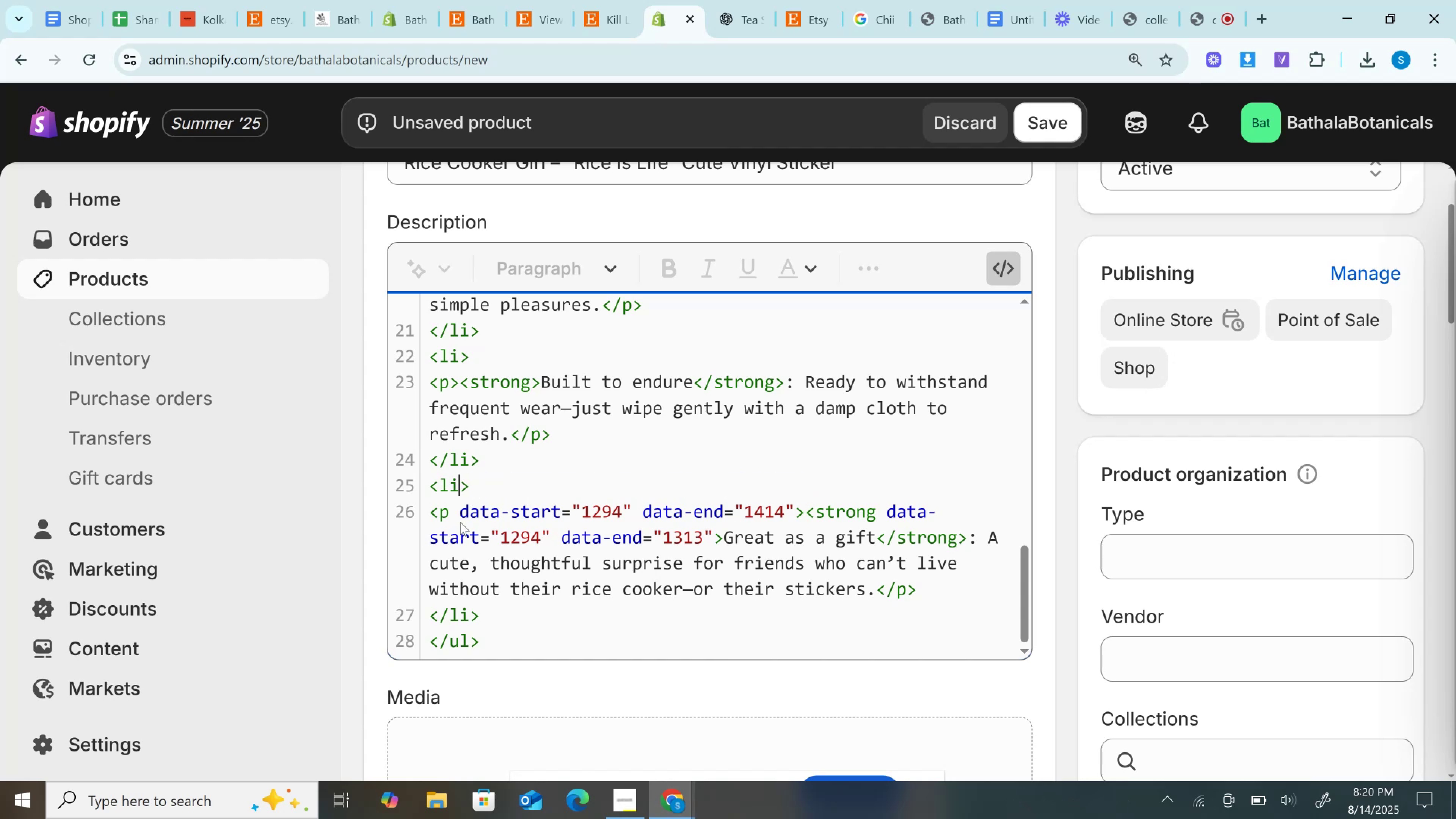 
left_click_drag(start_coordinate=[464, 509], to_coordinate=[797, 513])
 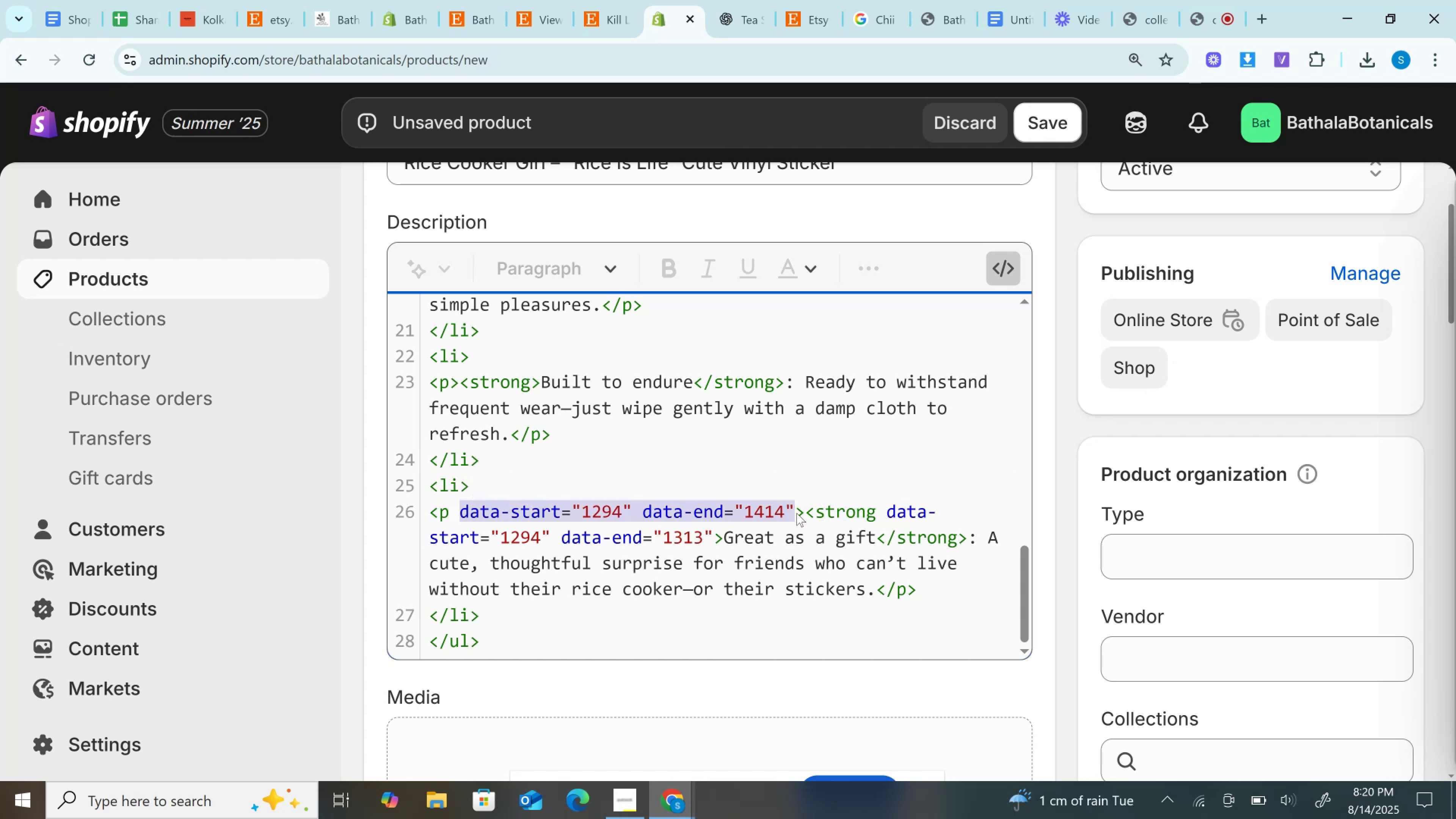 
key(Backspace)
 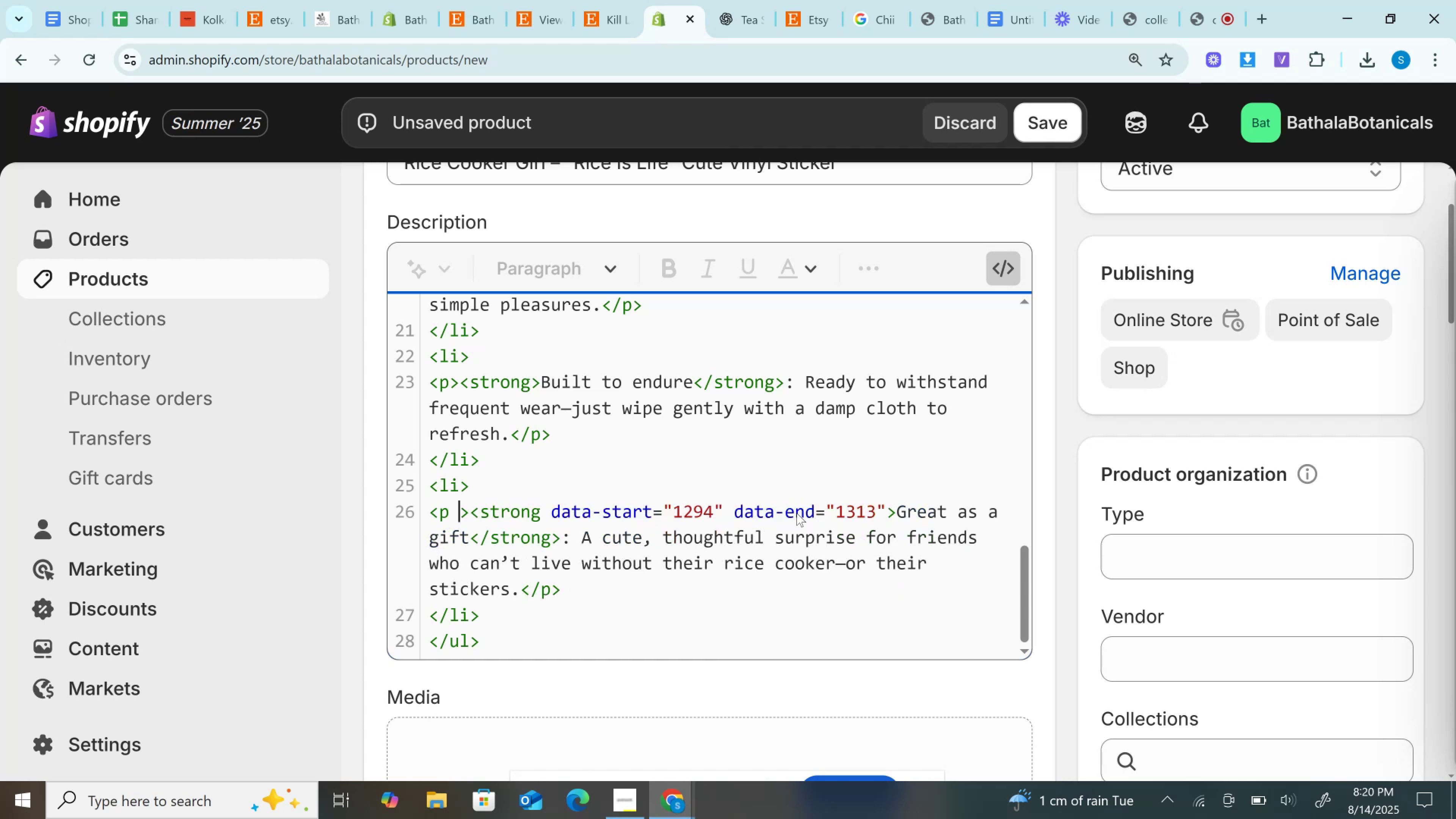 
key(Backspace)
 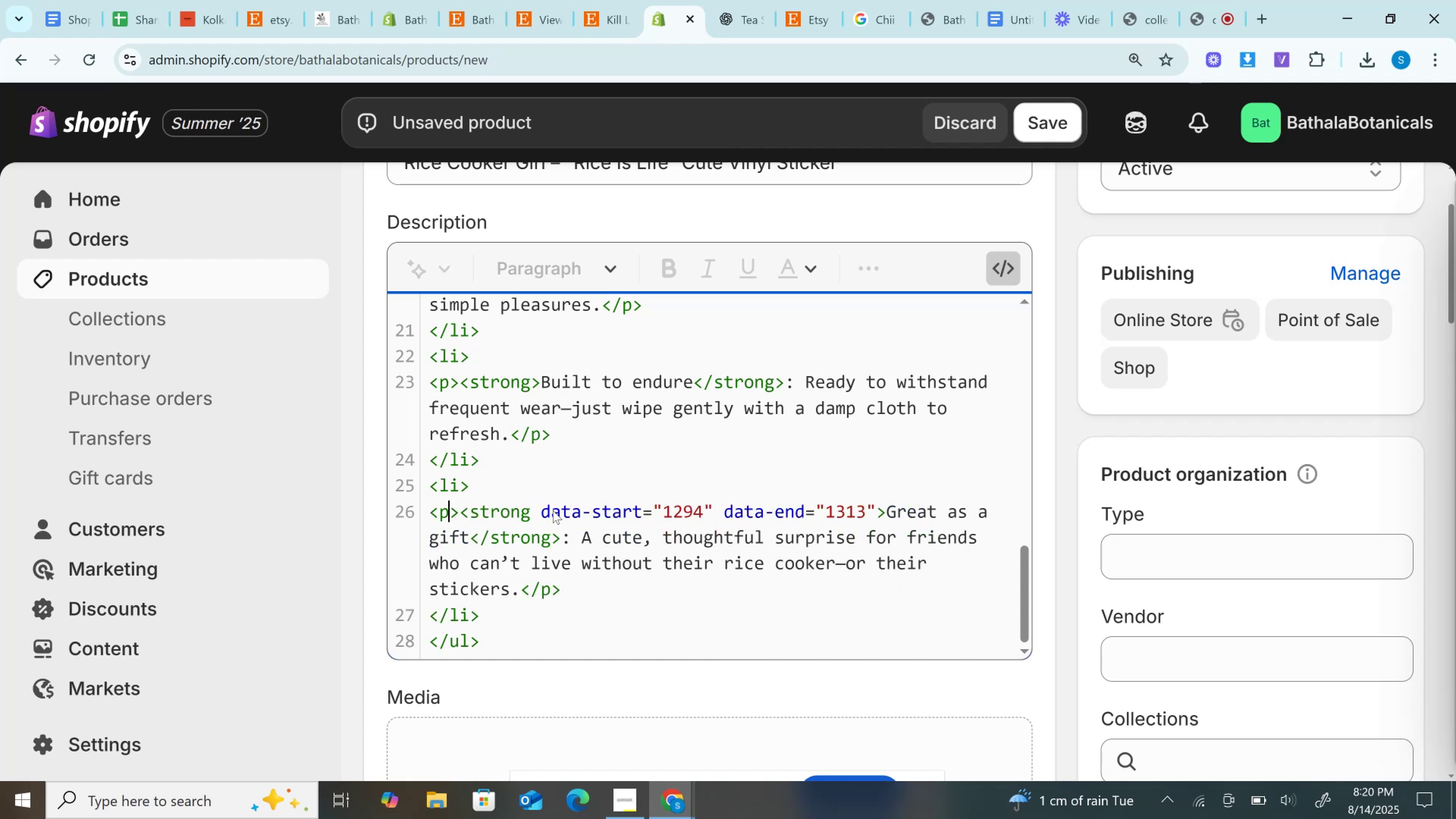 
left_click_drag(start_coordinate=[542, 510], to_coordinate=[873, 521])
 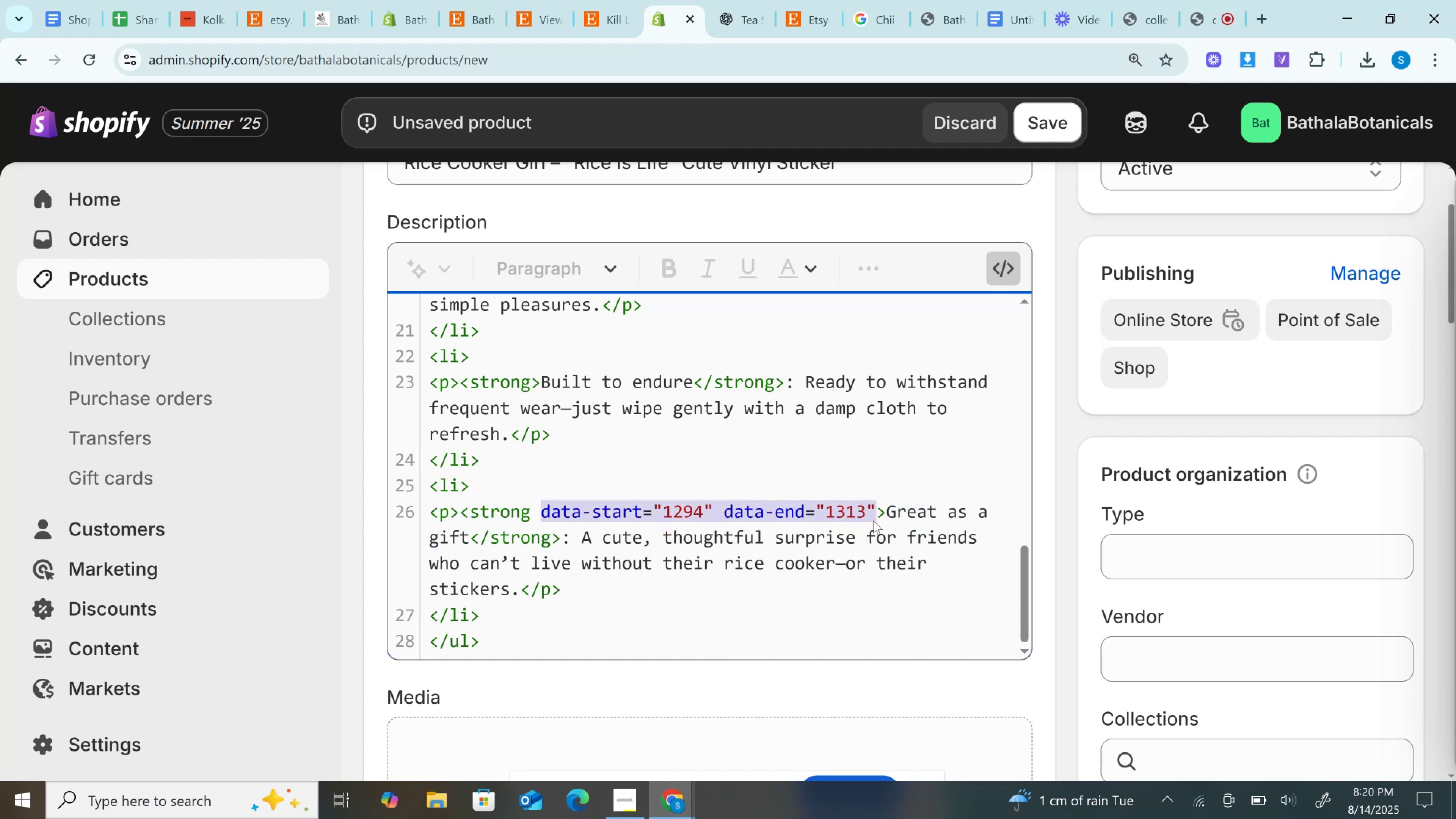 
key(Backspace)
 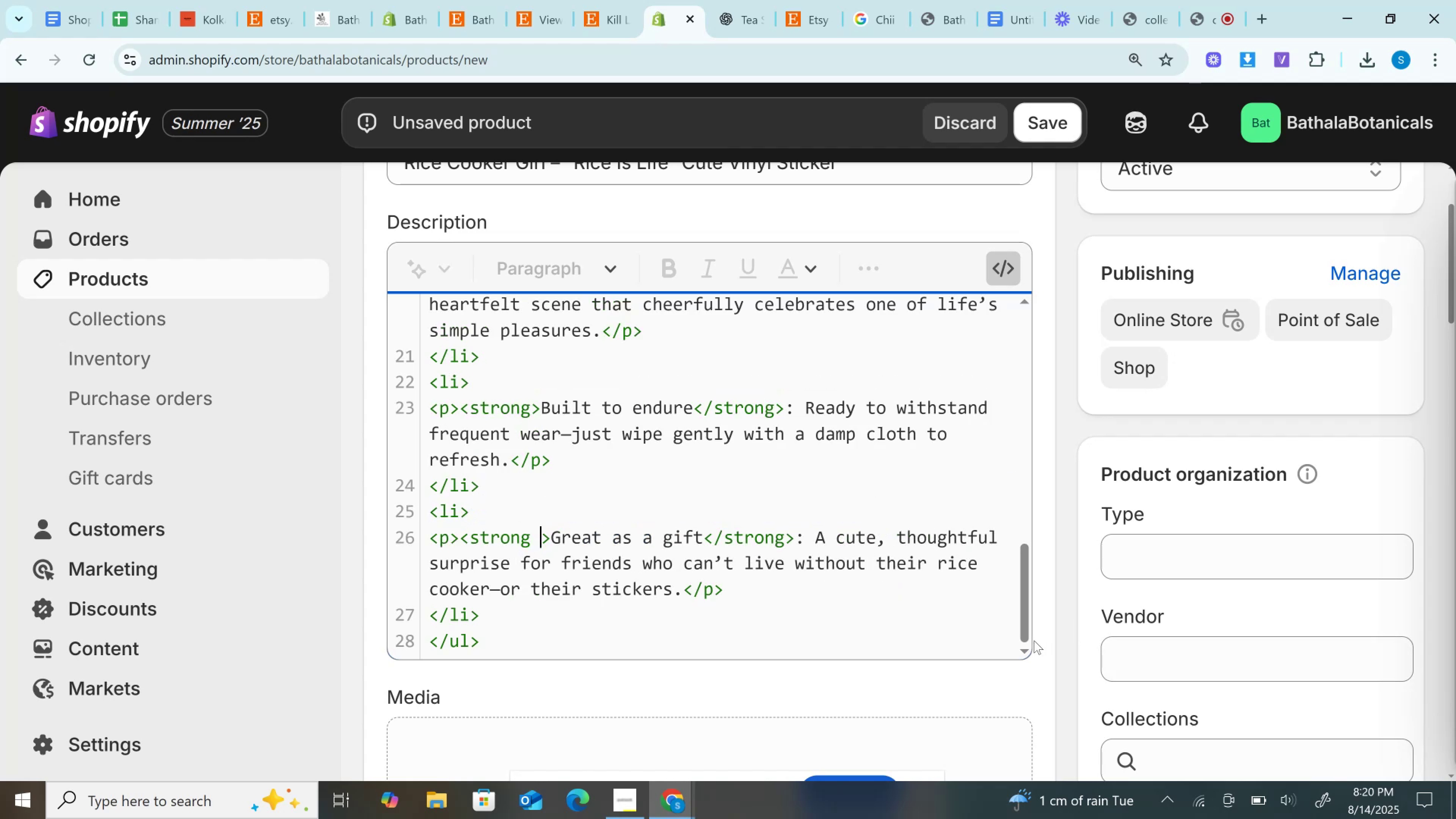 
left_click([1023, 650])
 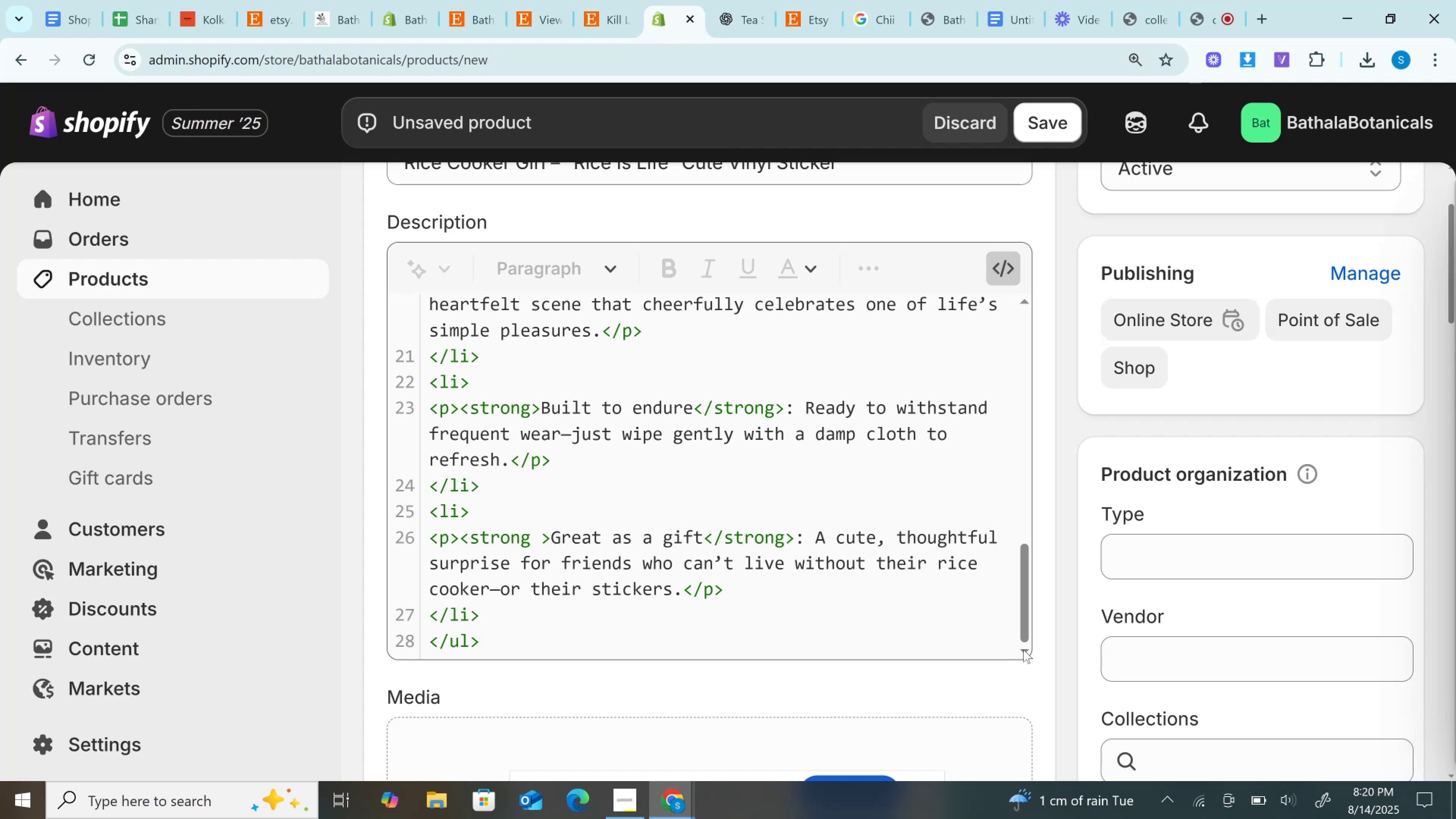 
left_click([1023, 650])
 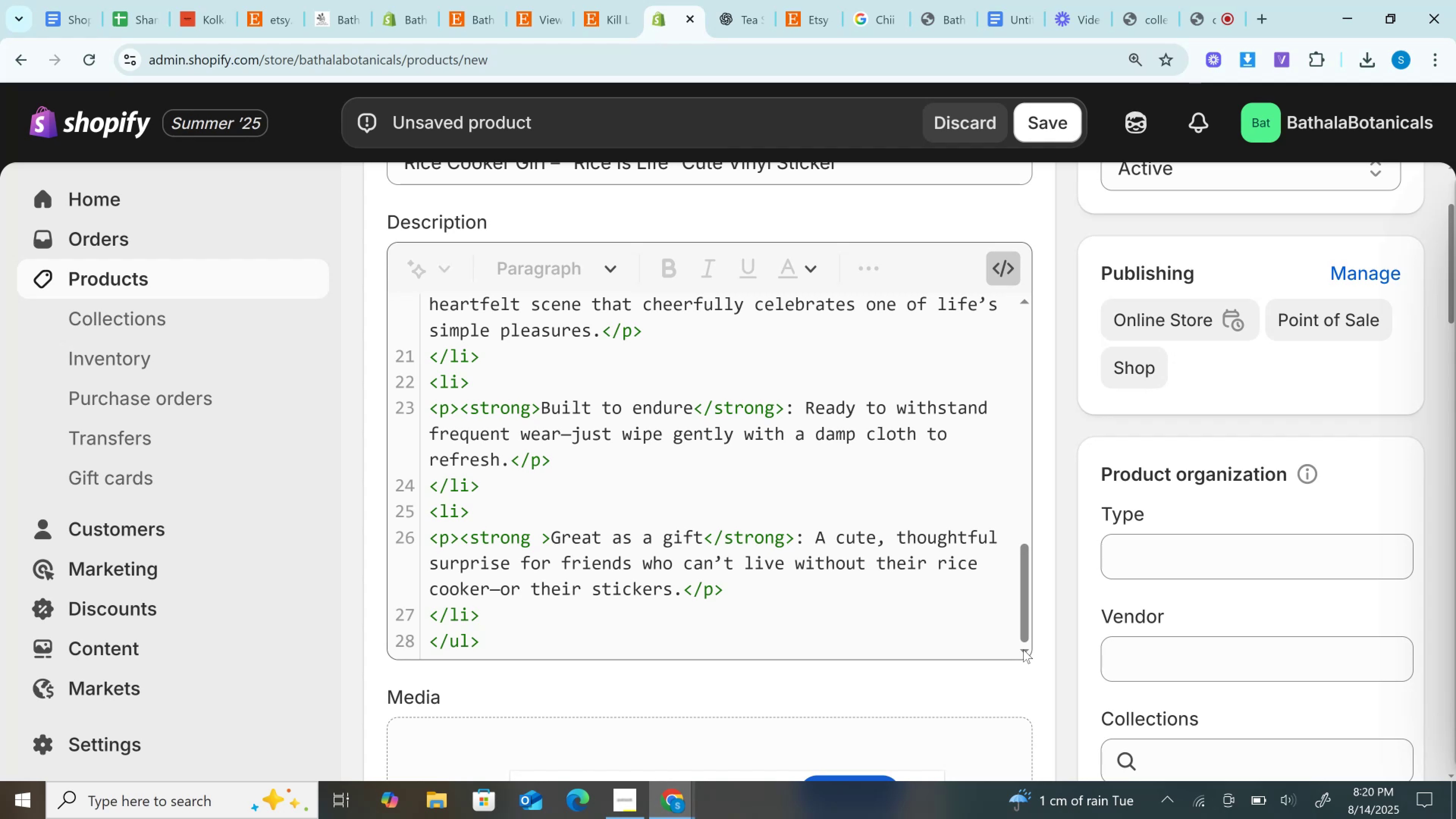 
key(ArrowDown)
 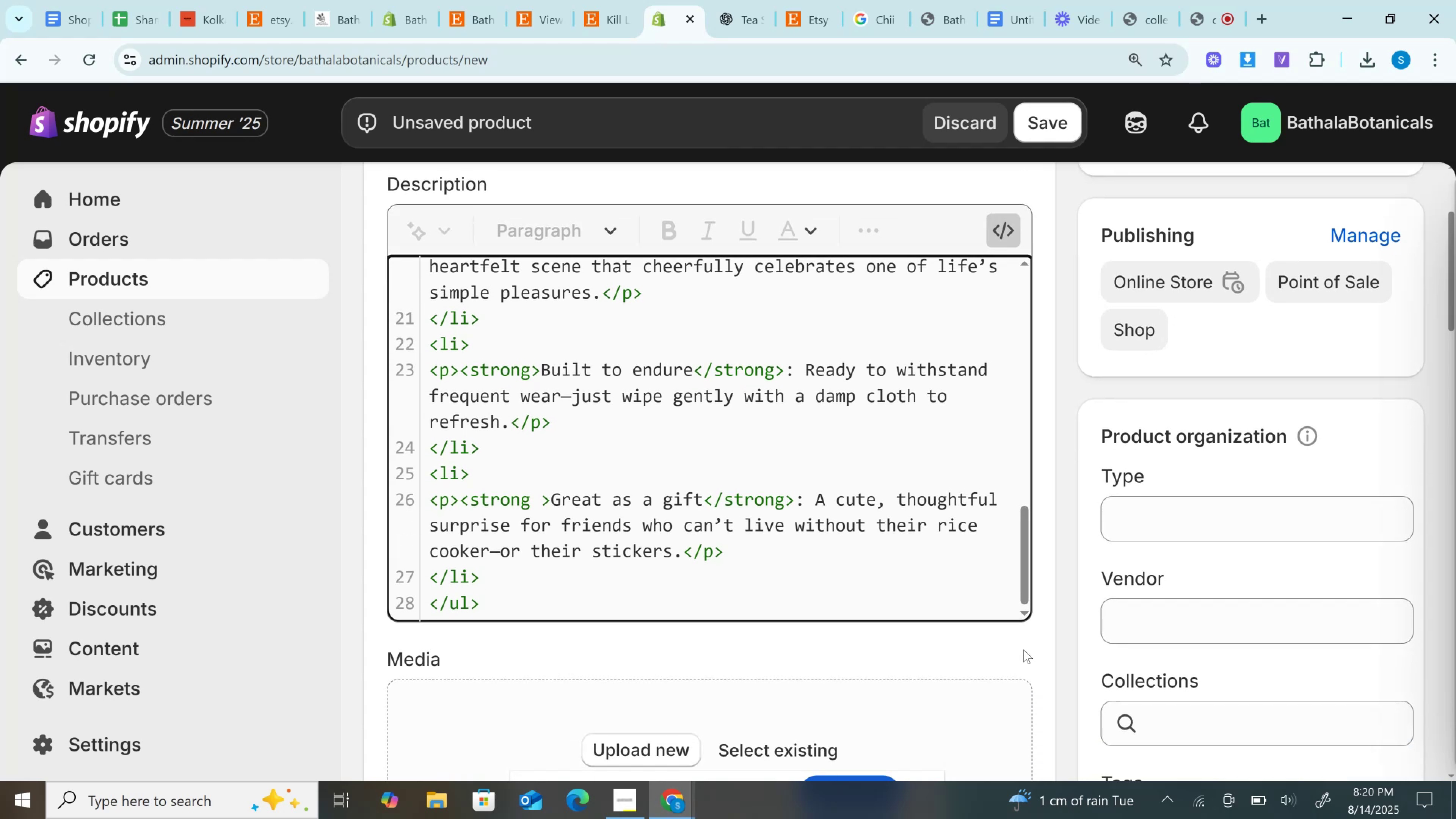 
key(ArrowDown)
 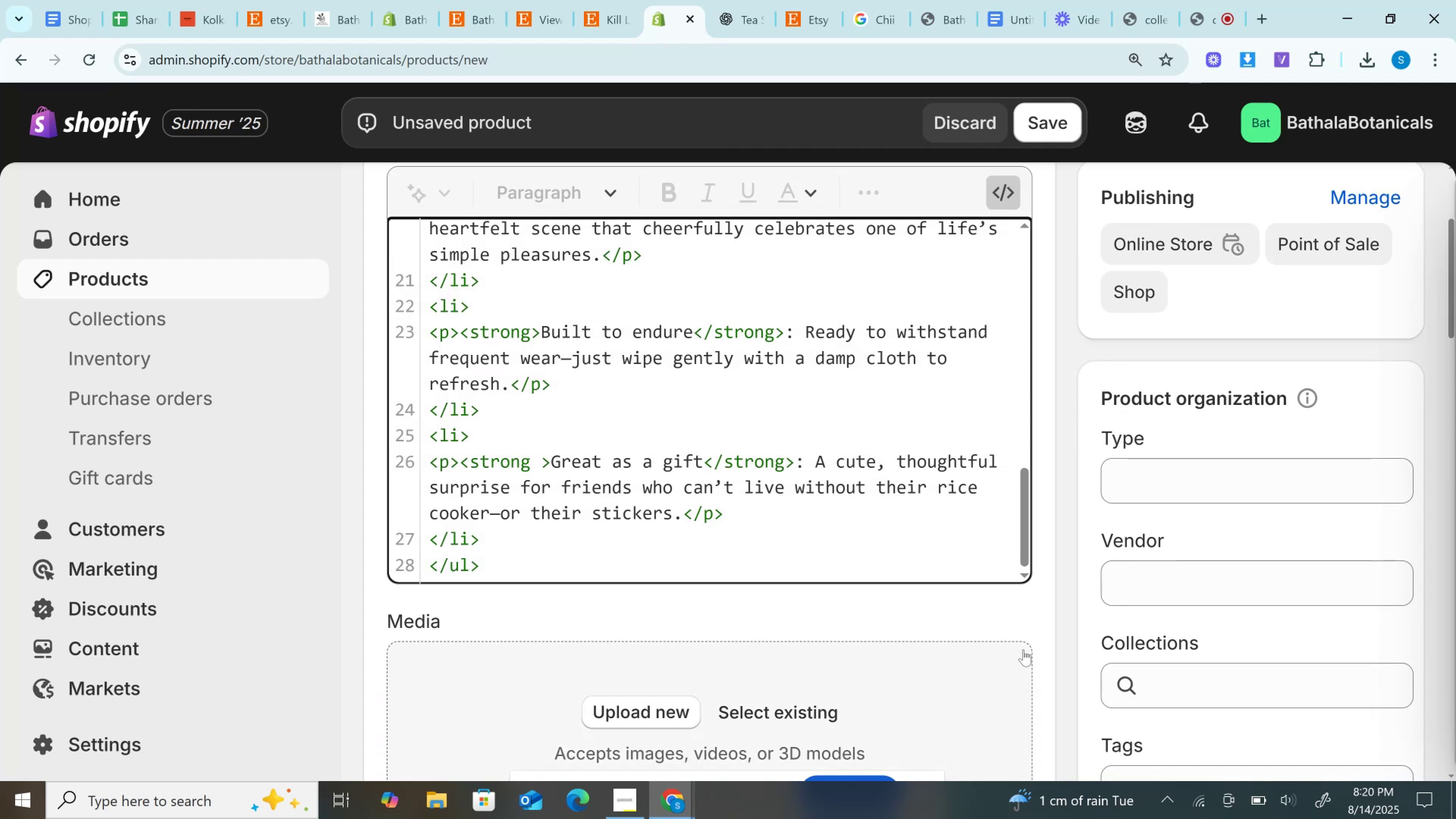 
key(ArrowDown)
 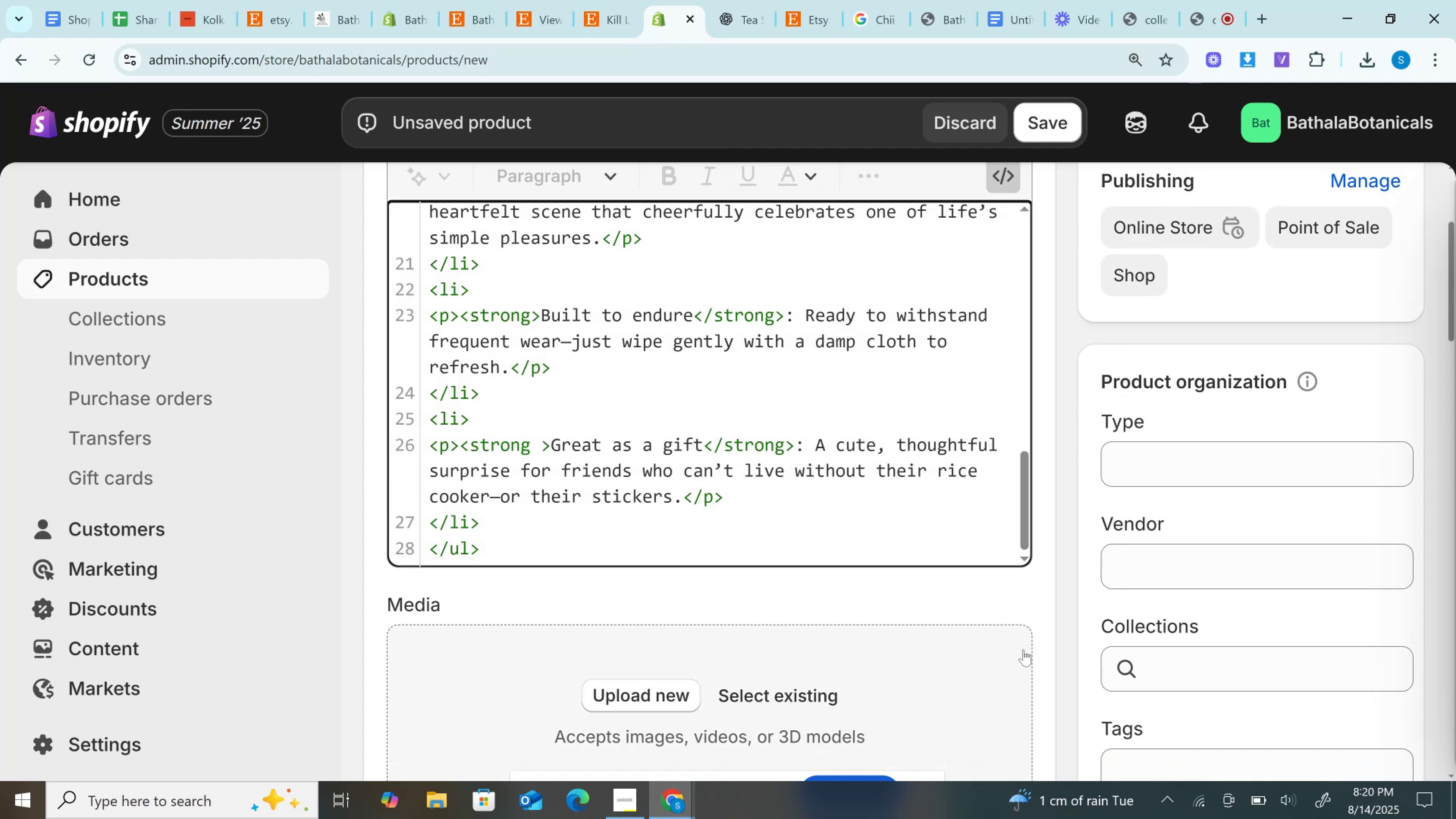 
key(ArrowDown)
 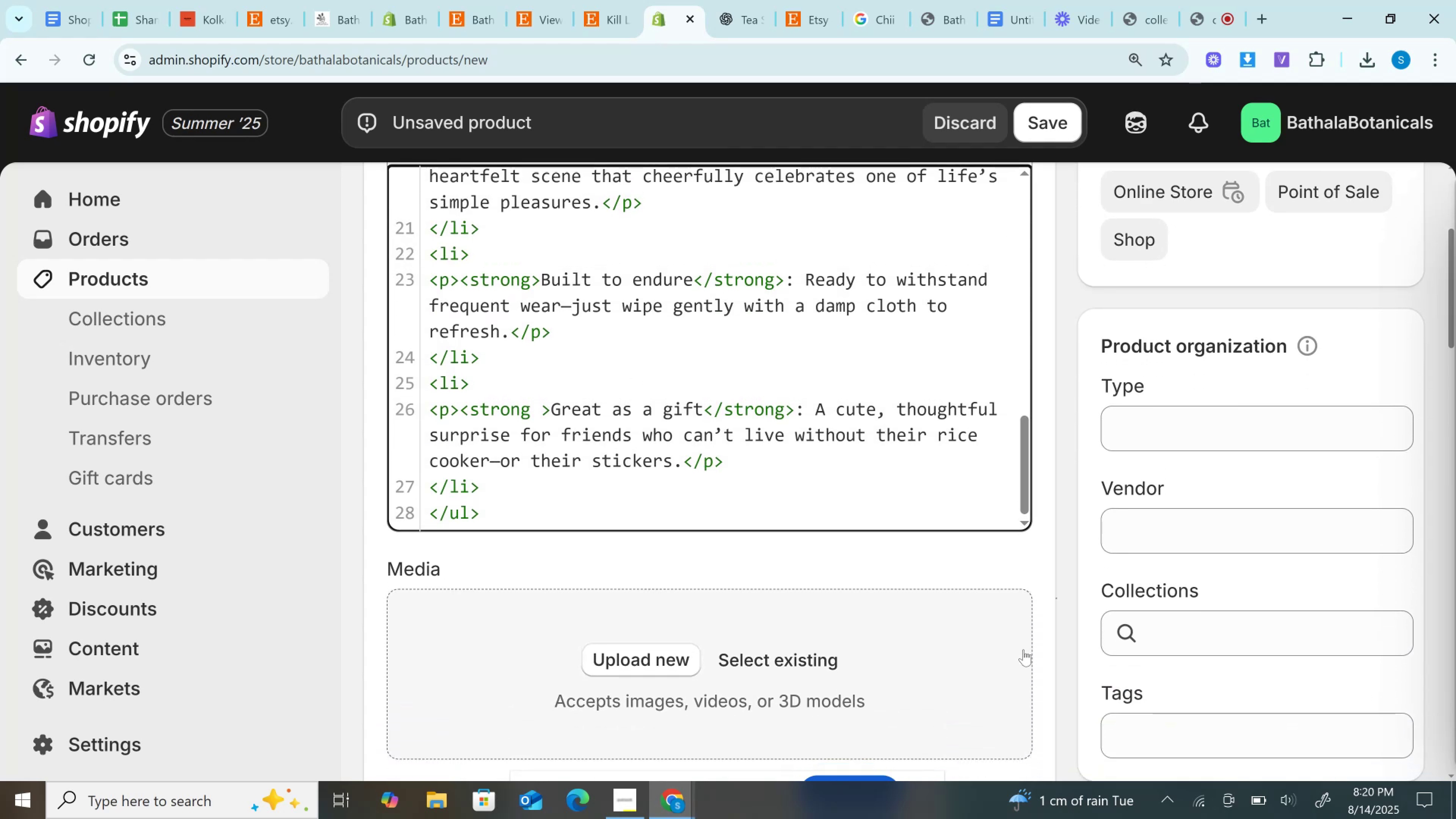 
key(ArrowDown)
 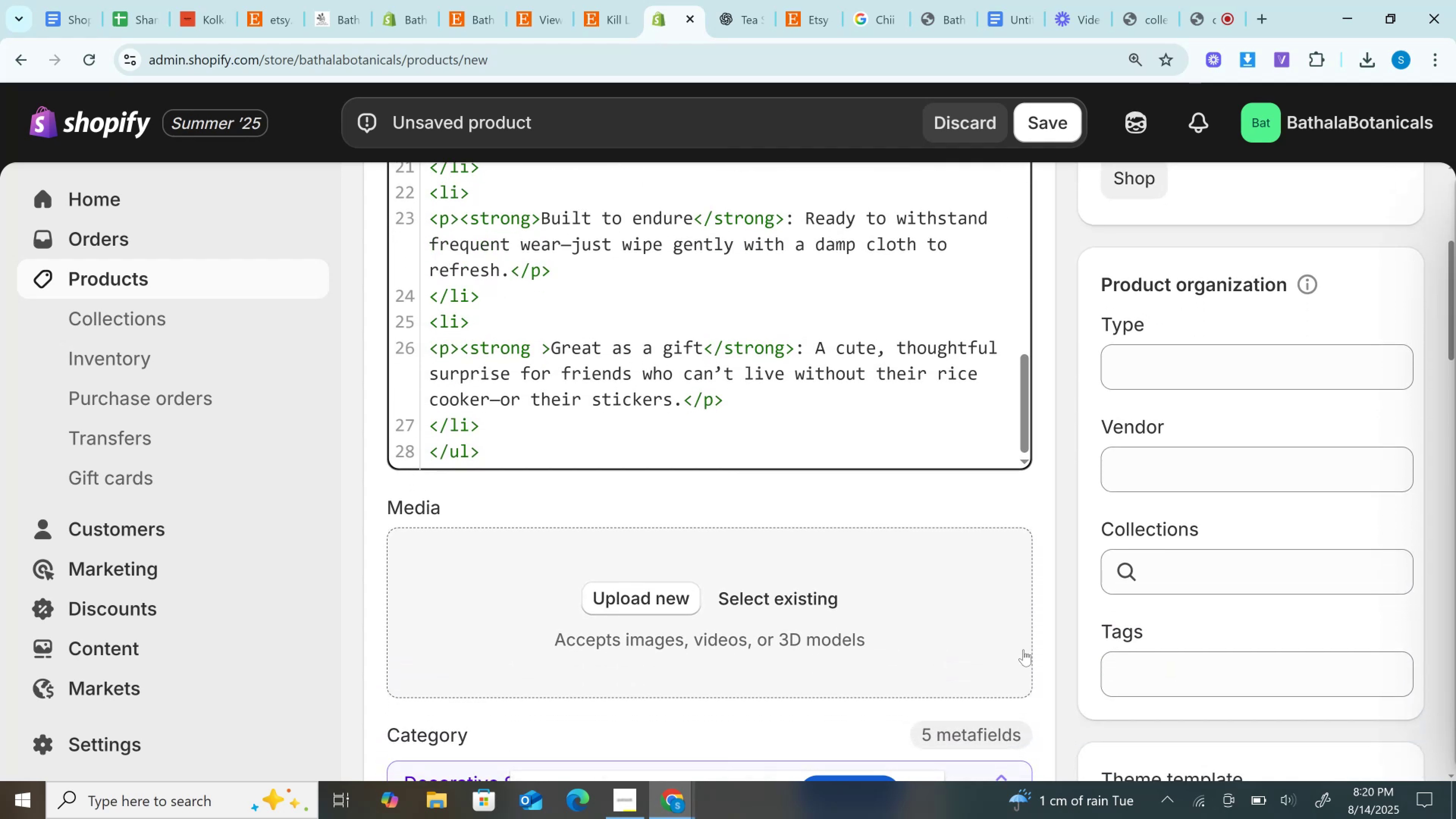 
key(ArrowDown)
 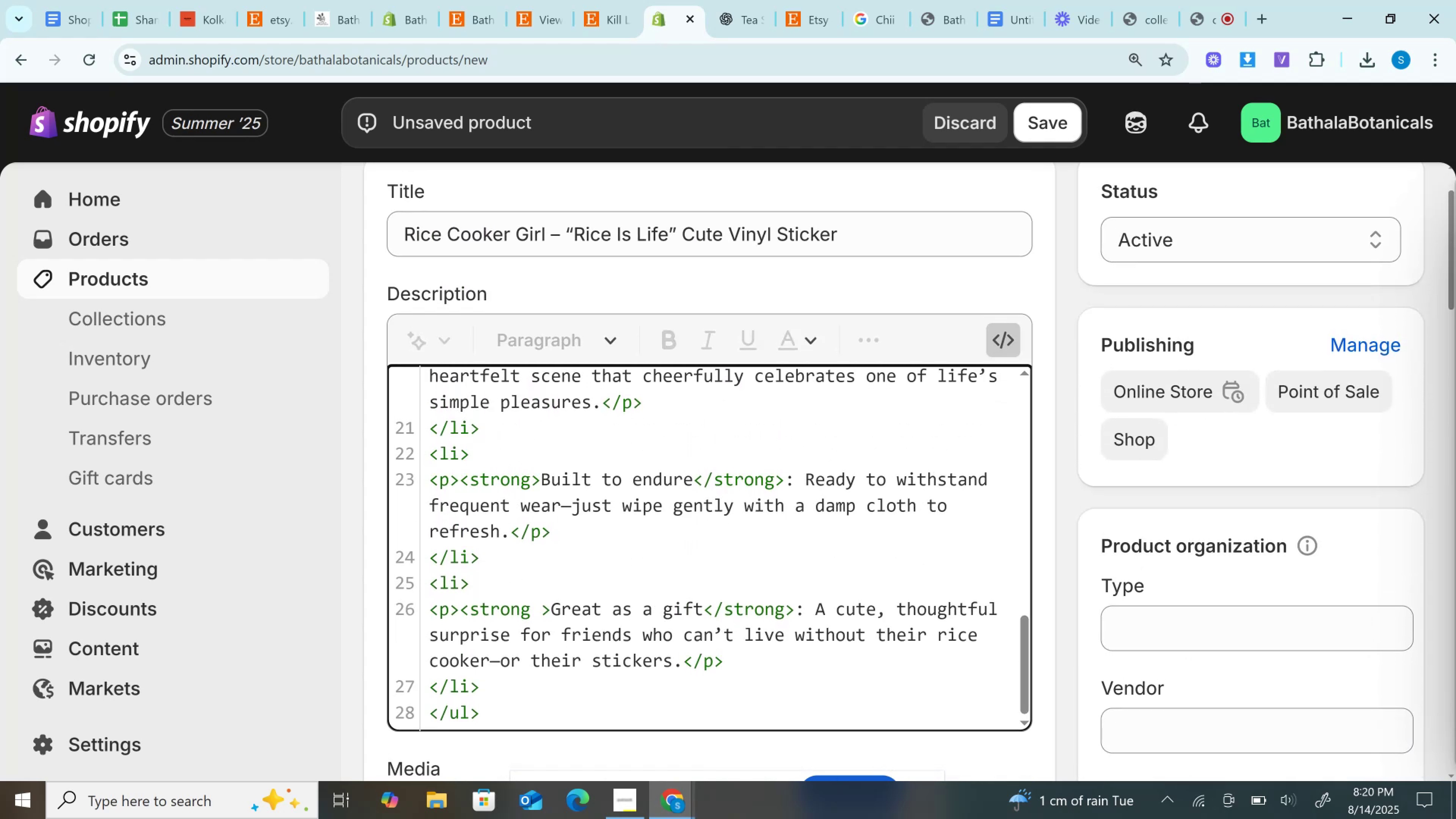 
wait(6.71)
 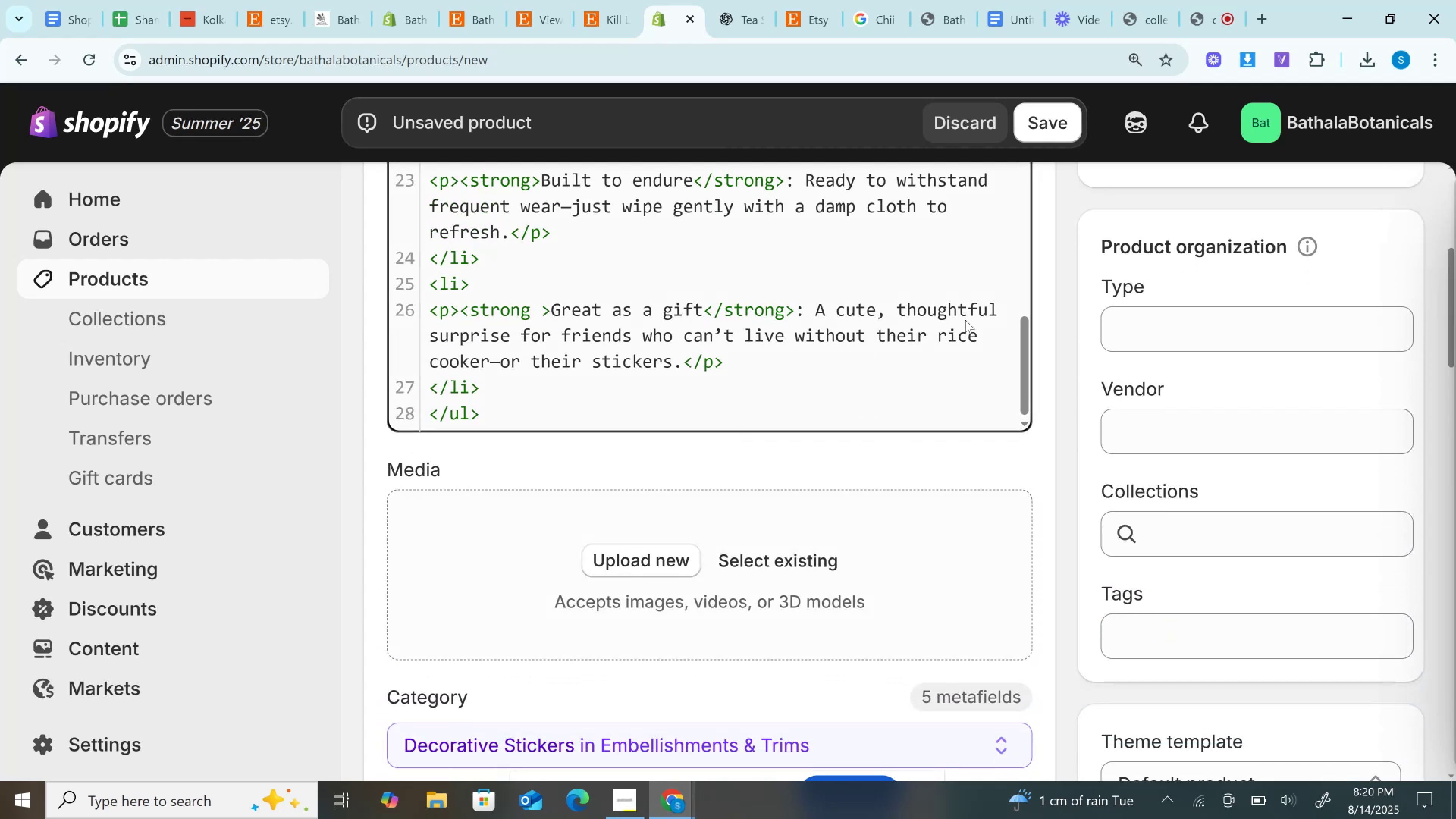 
left_click([1003, 334])
 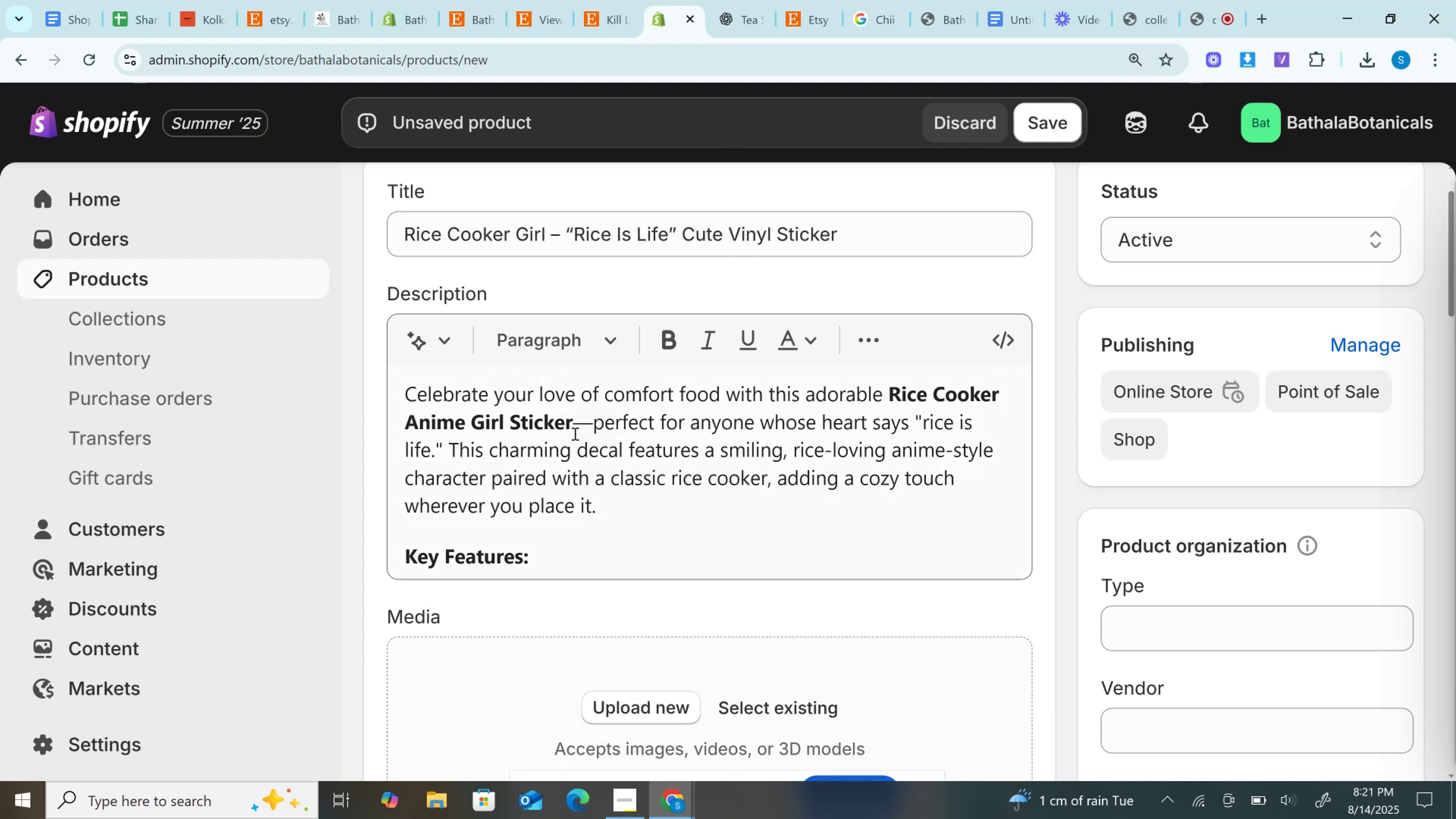 
wait(7.12)
 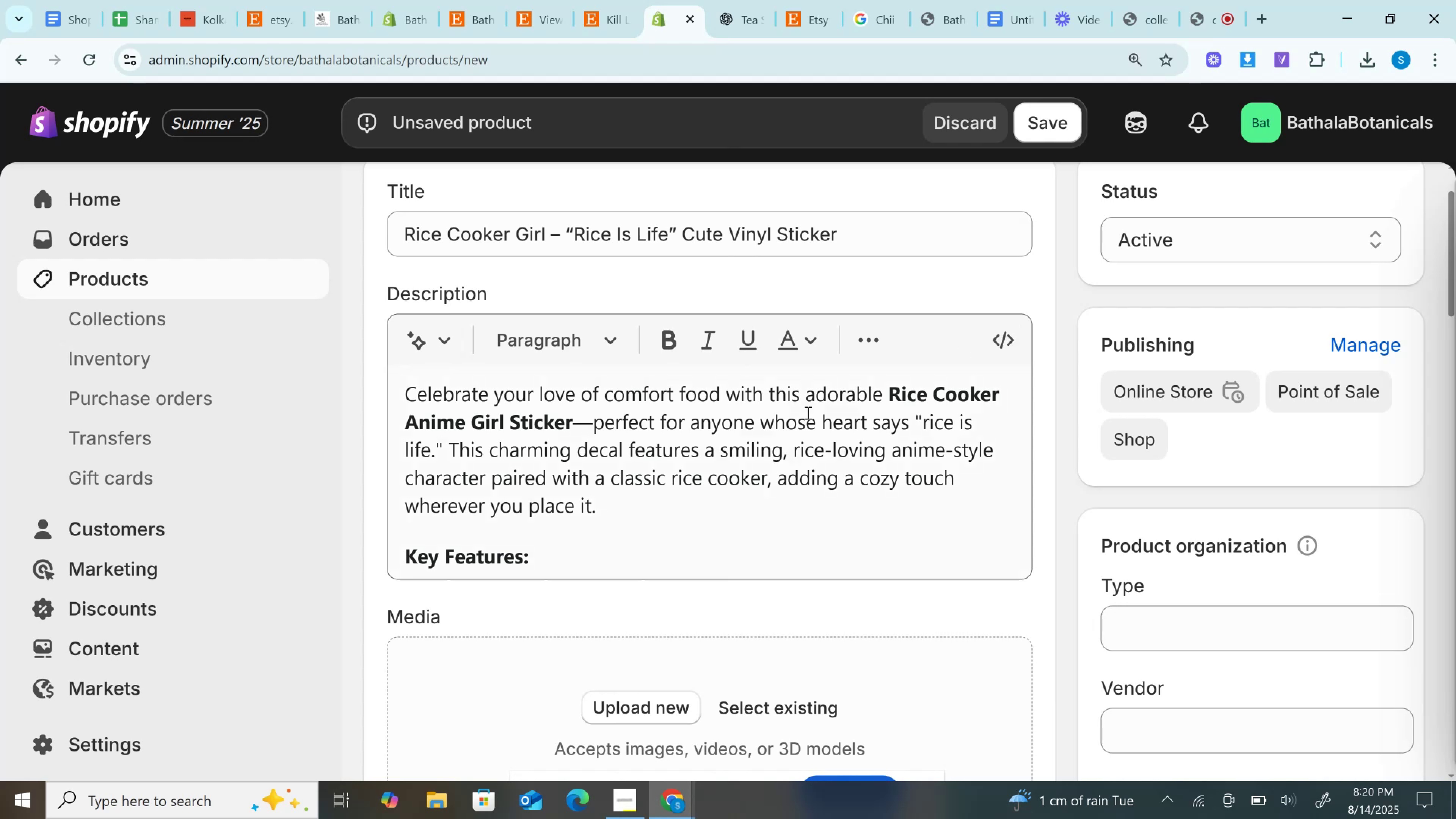 
double_click([589, 424])
 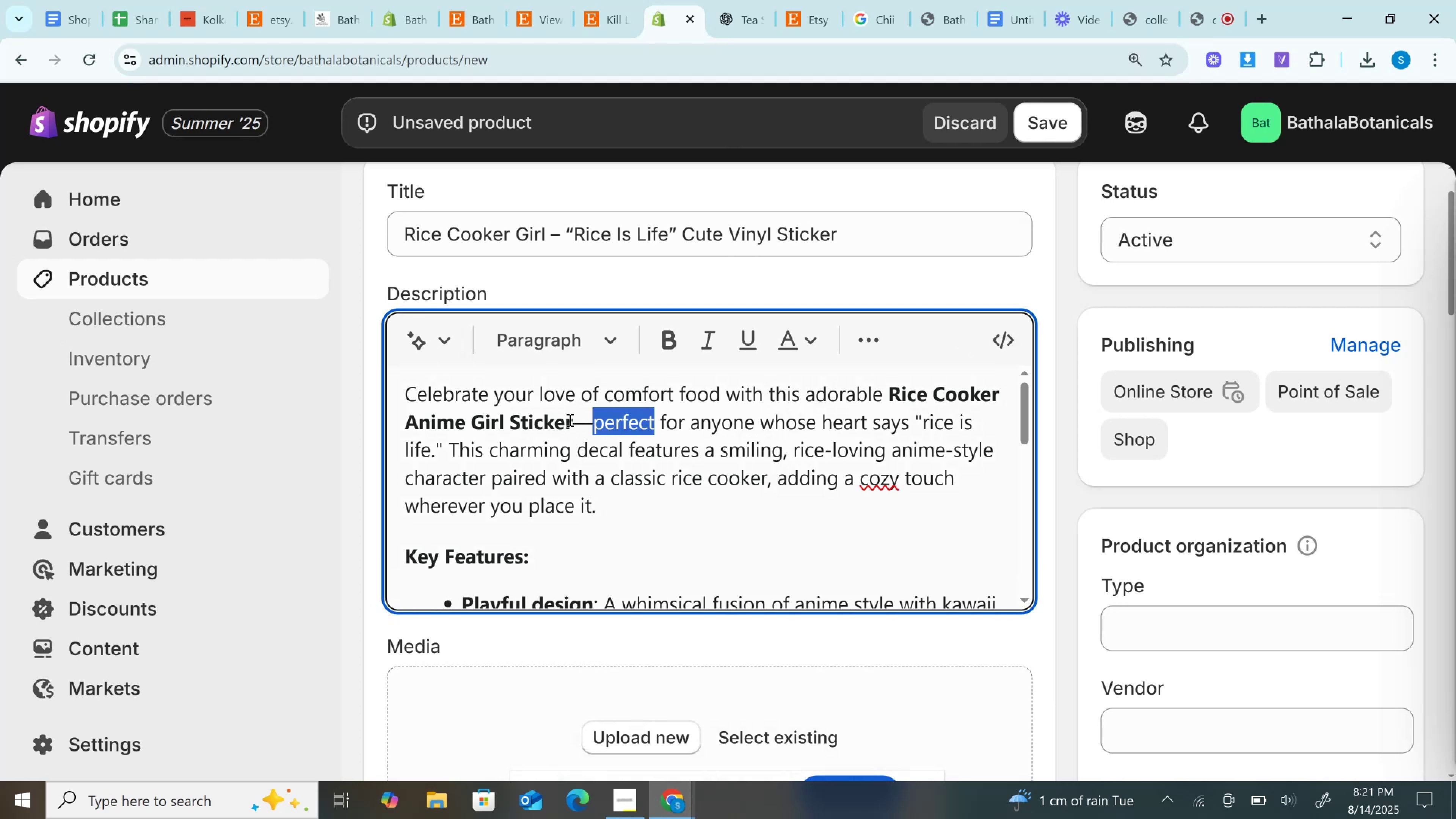 
left_click([569, 420])
 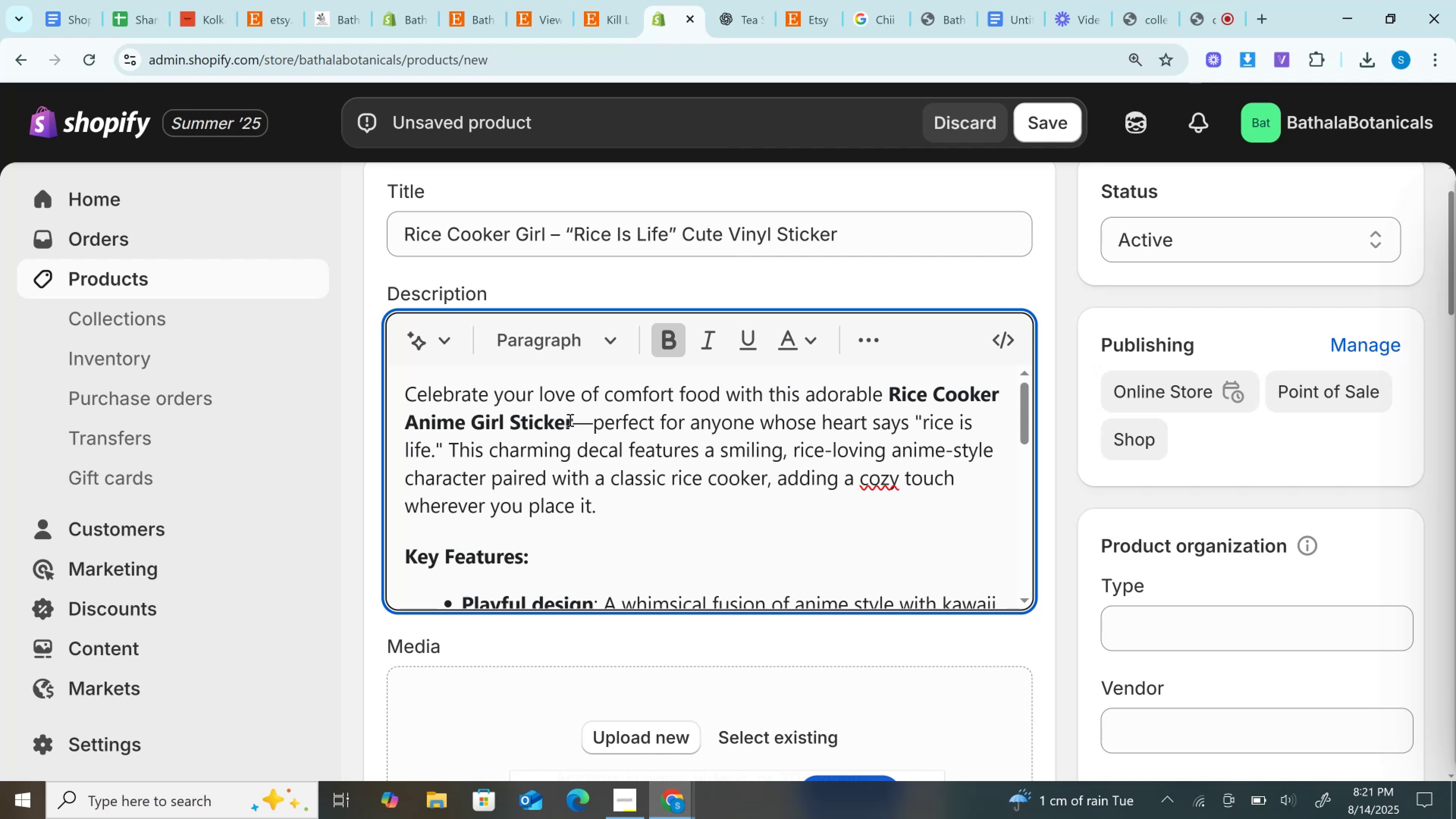 
key(Space)
 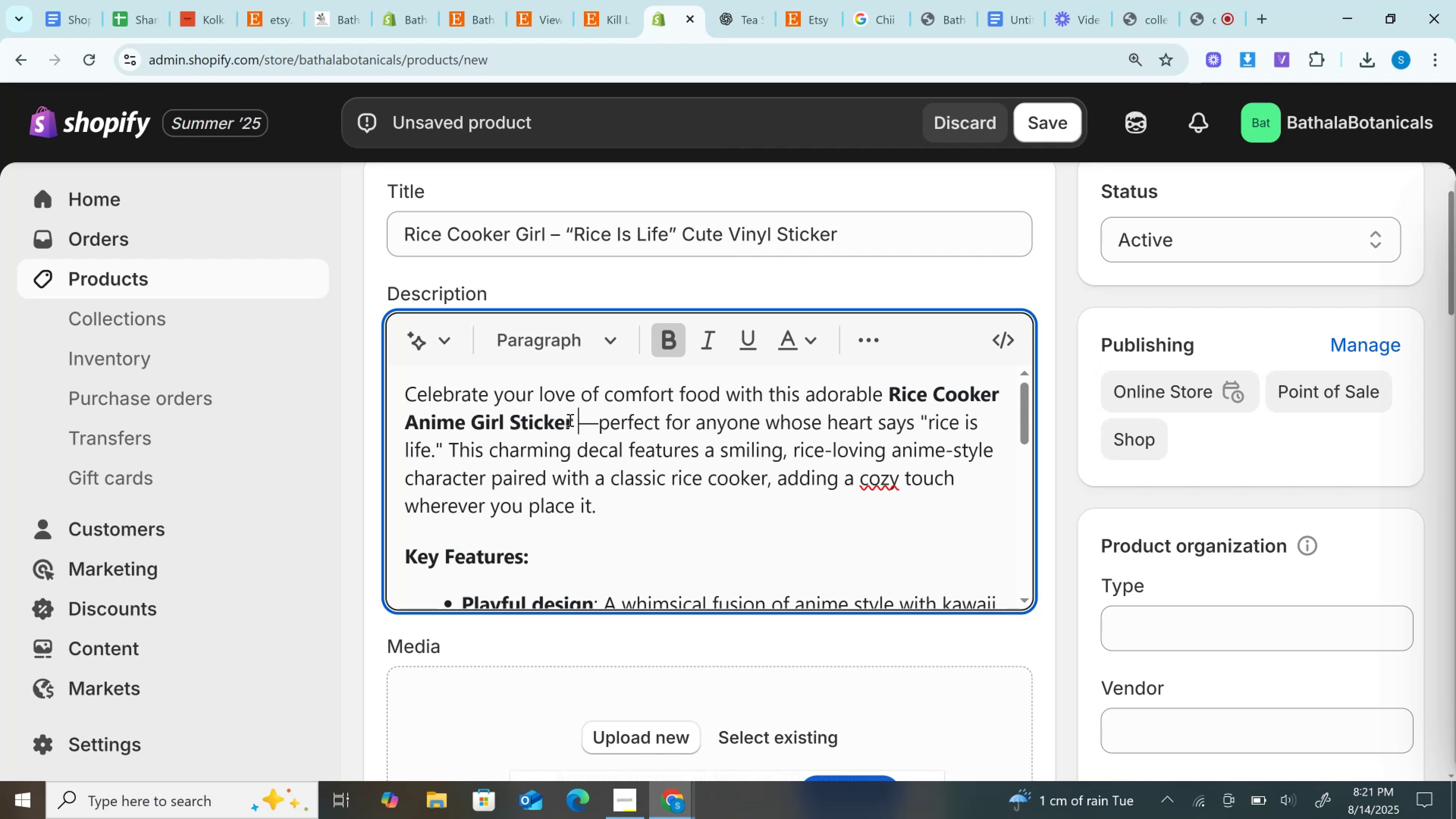 
key(Space)
 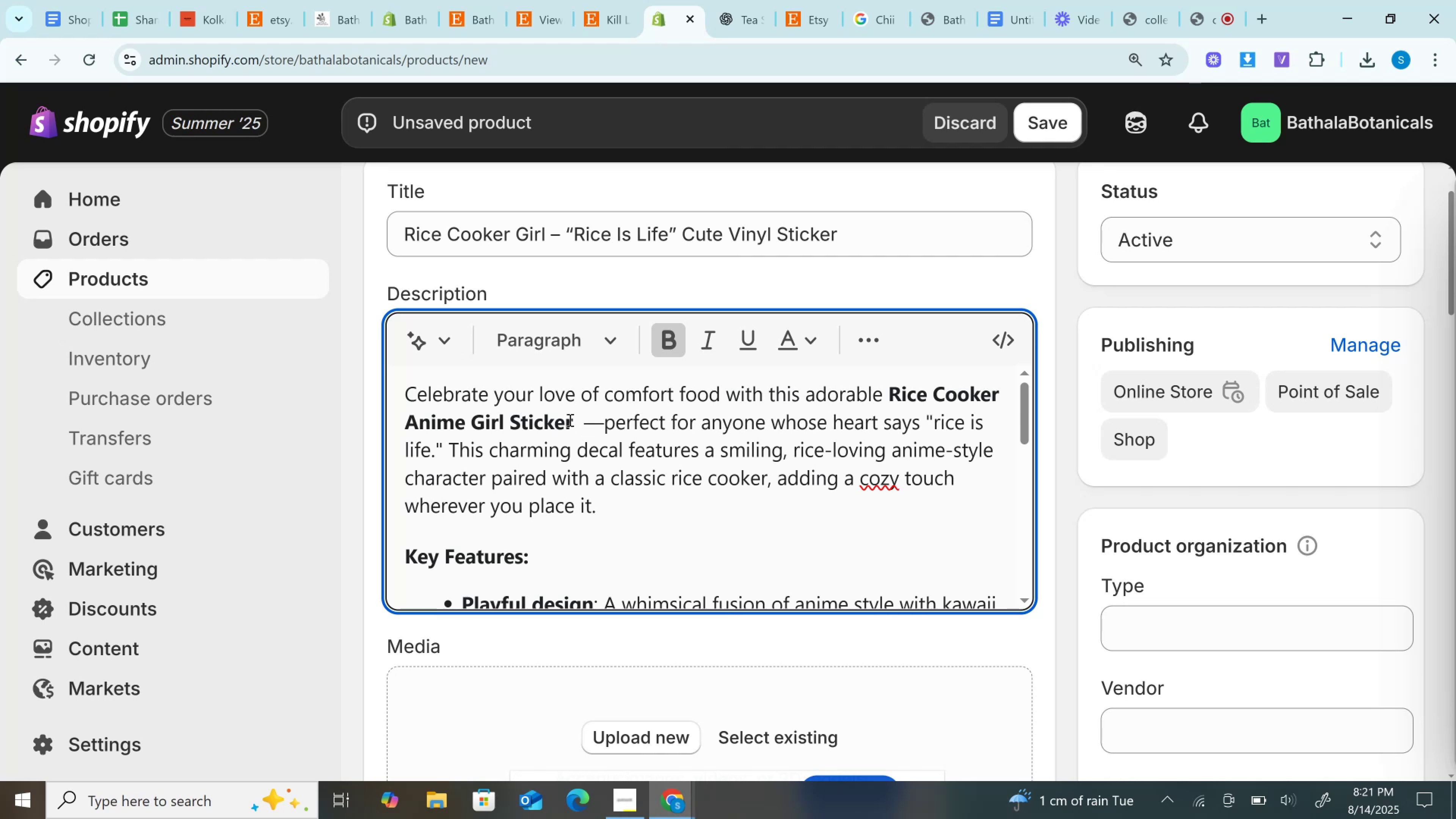 
key(Backspace)
 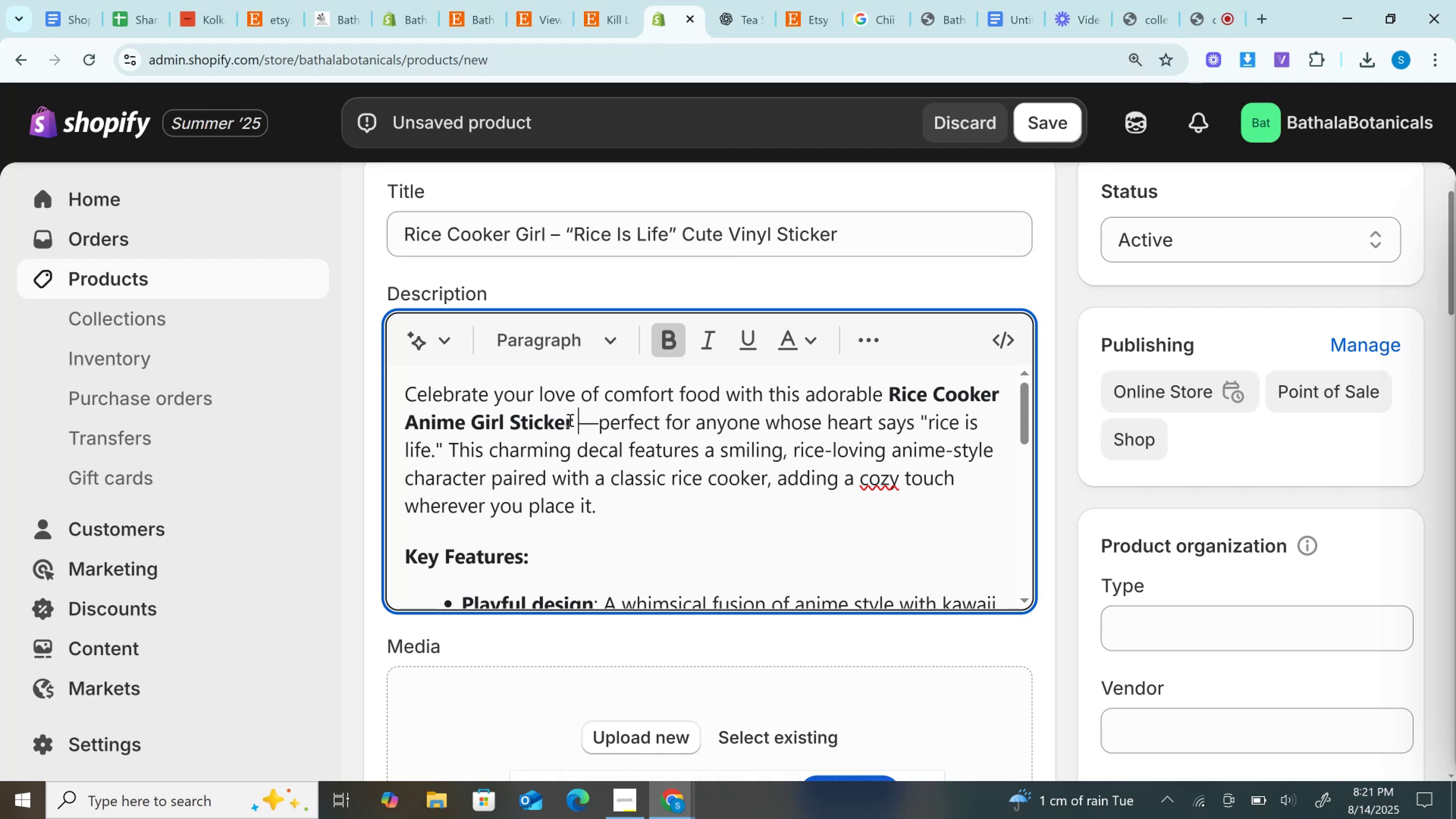 
key(Backspace)
 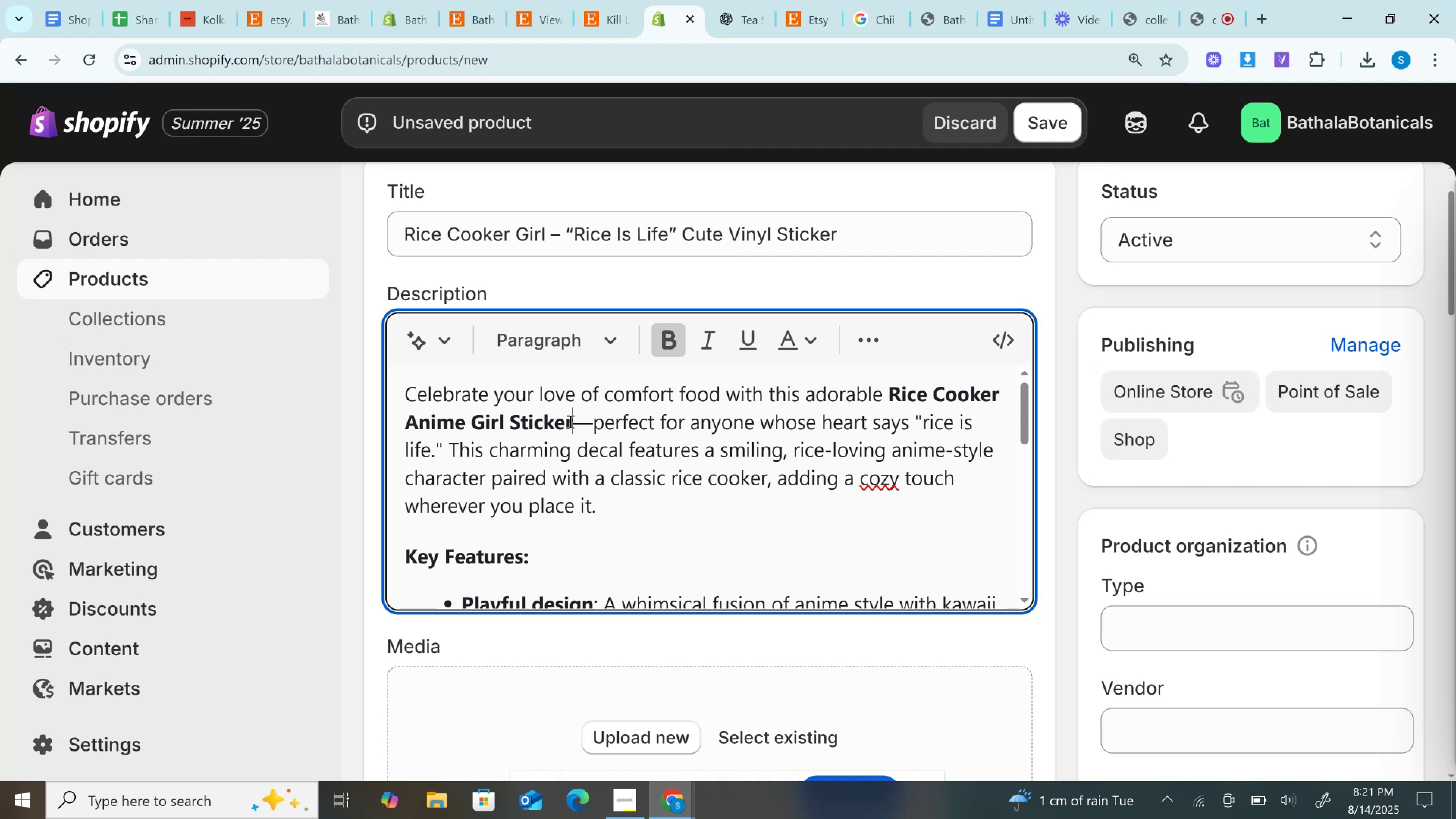 
double_click([573, 420])
 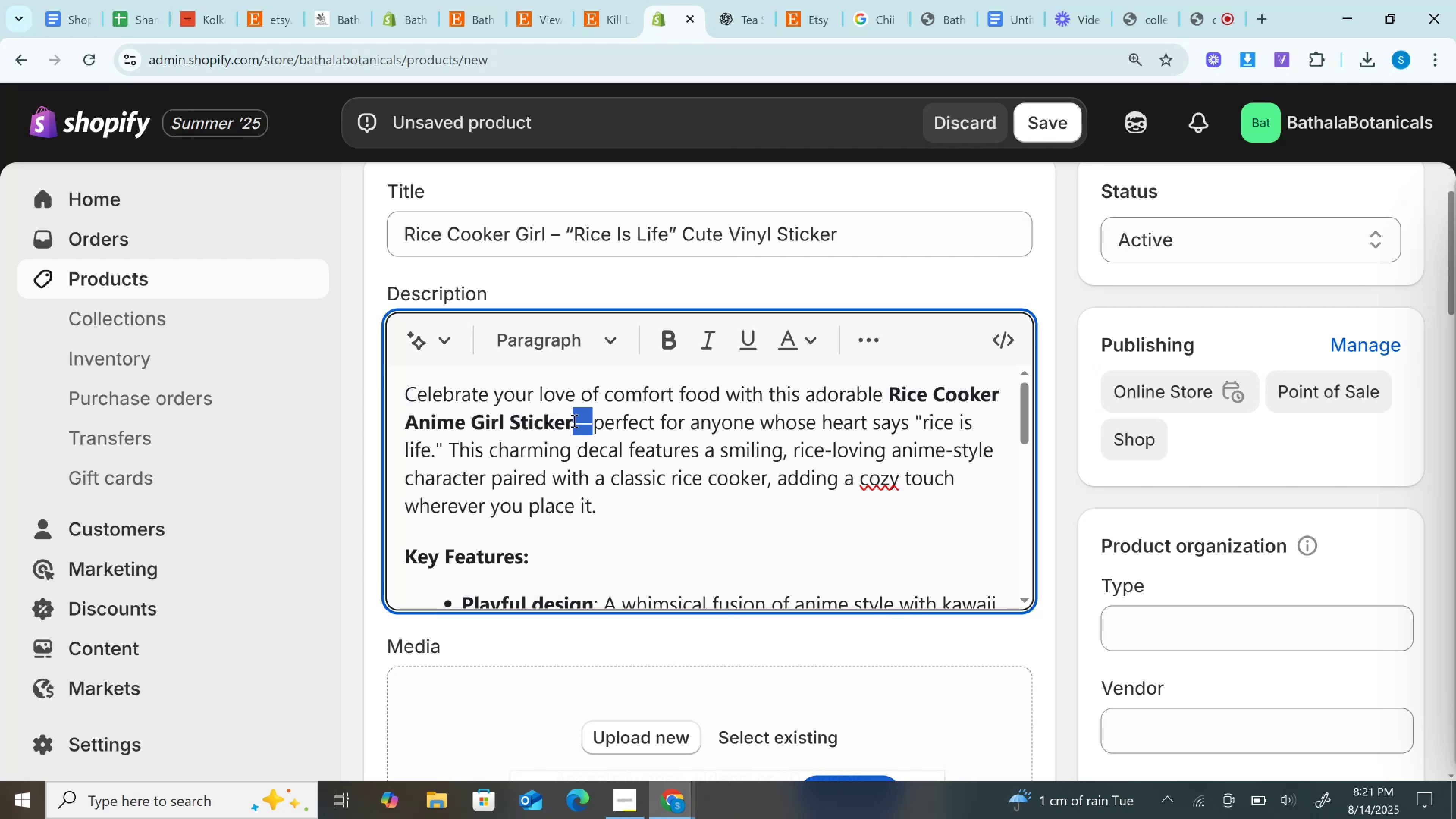 
key(Space)
 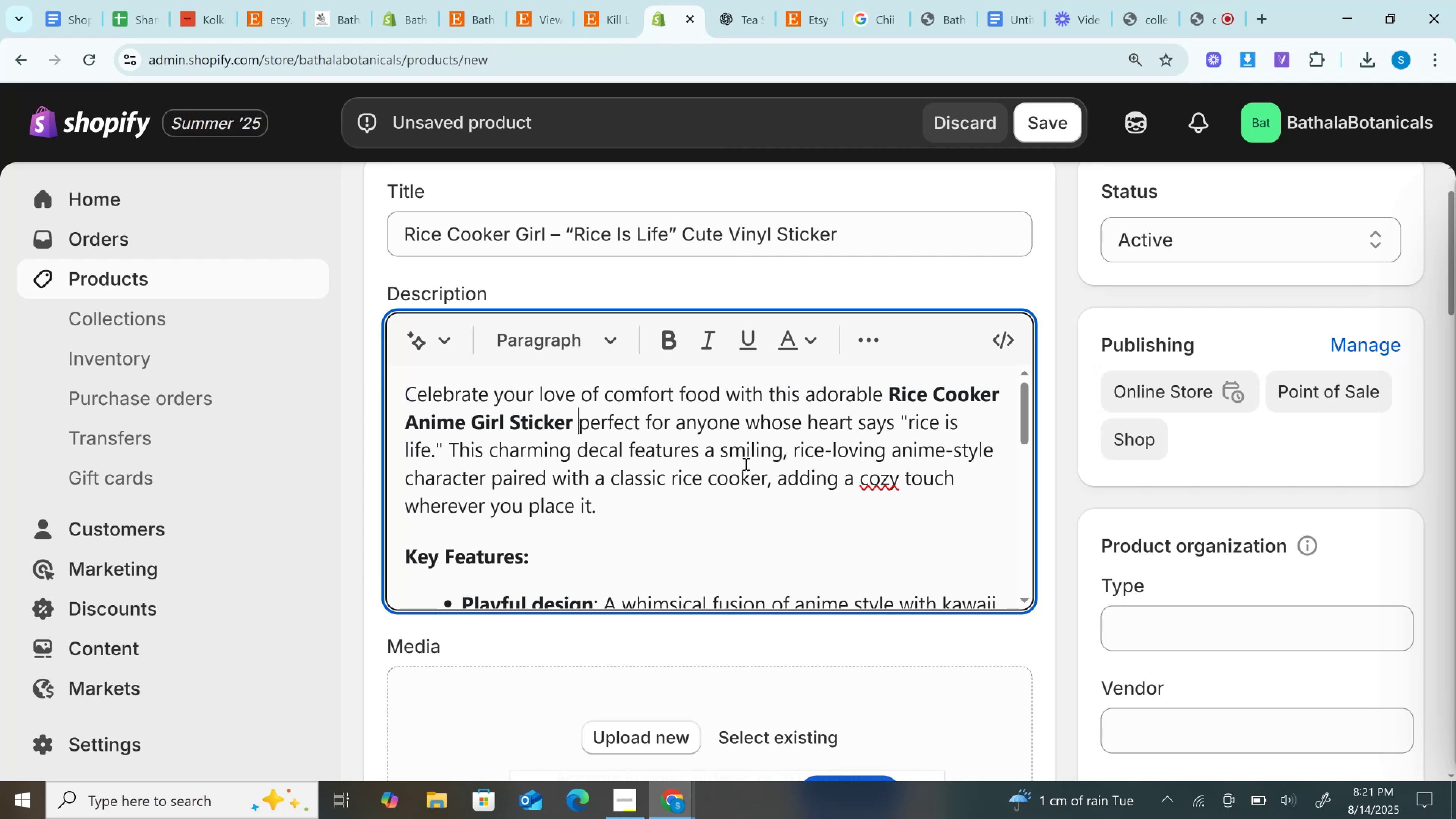 
left_click([743, 533])
 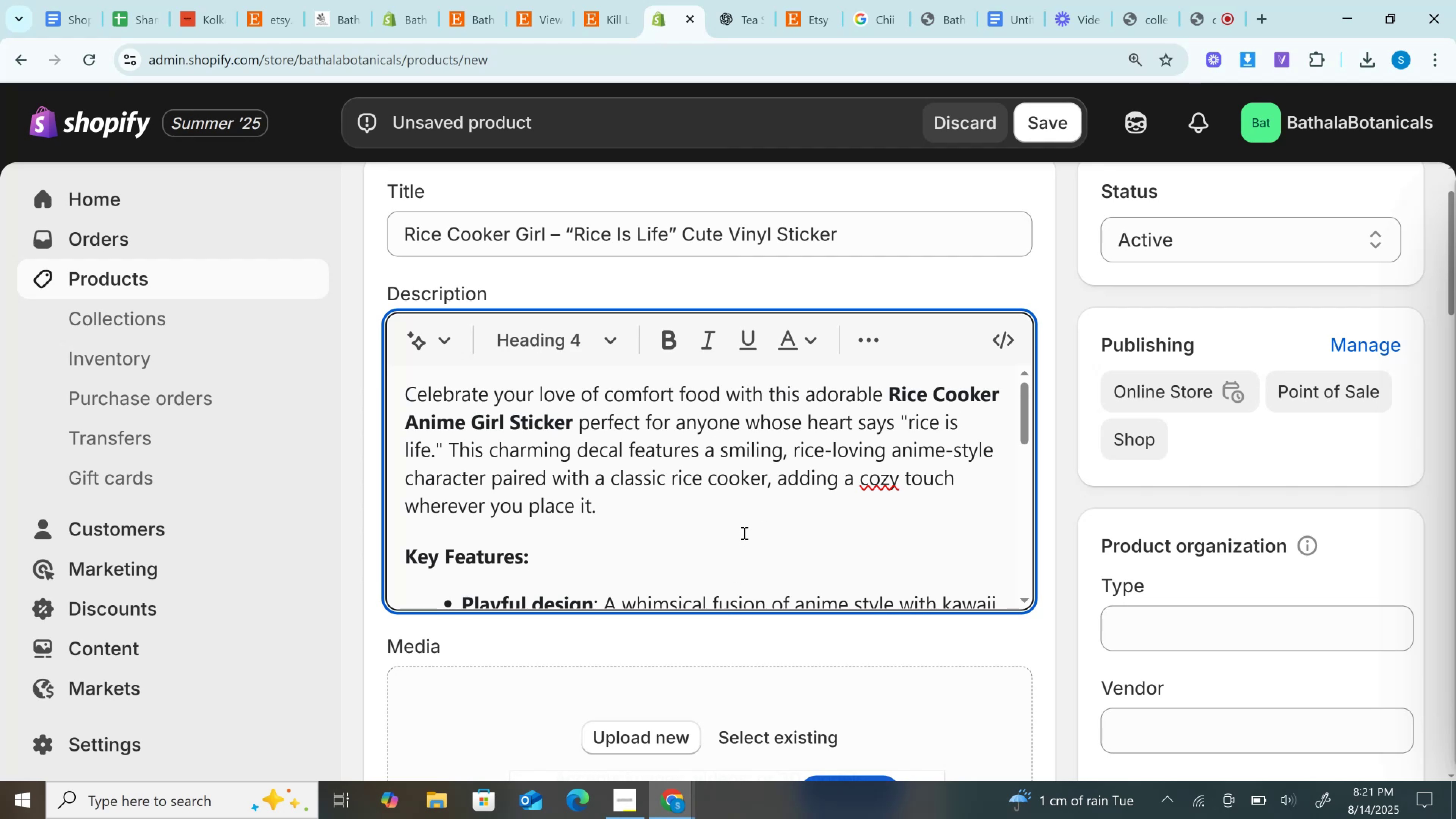 
key(ArrowDown)
 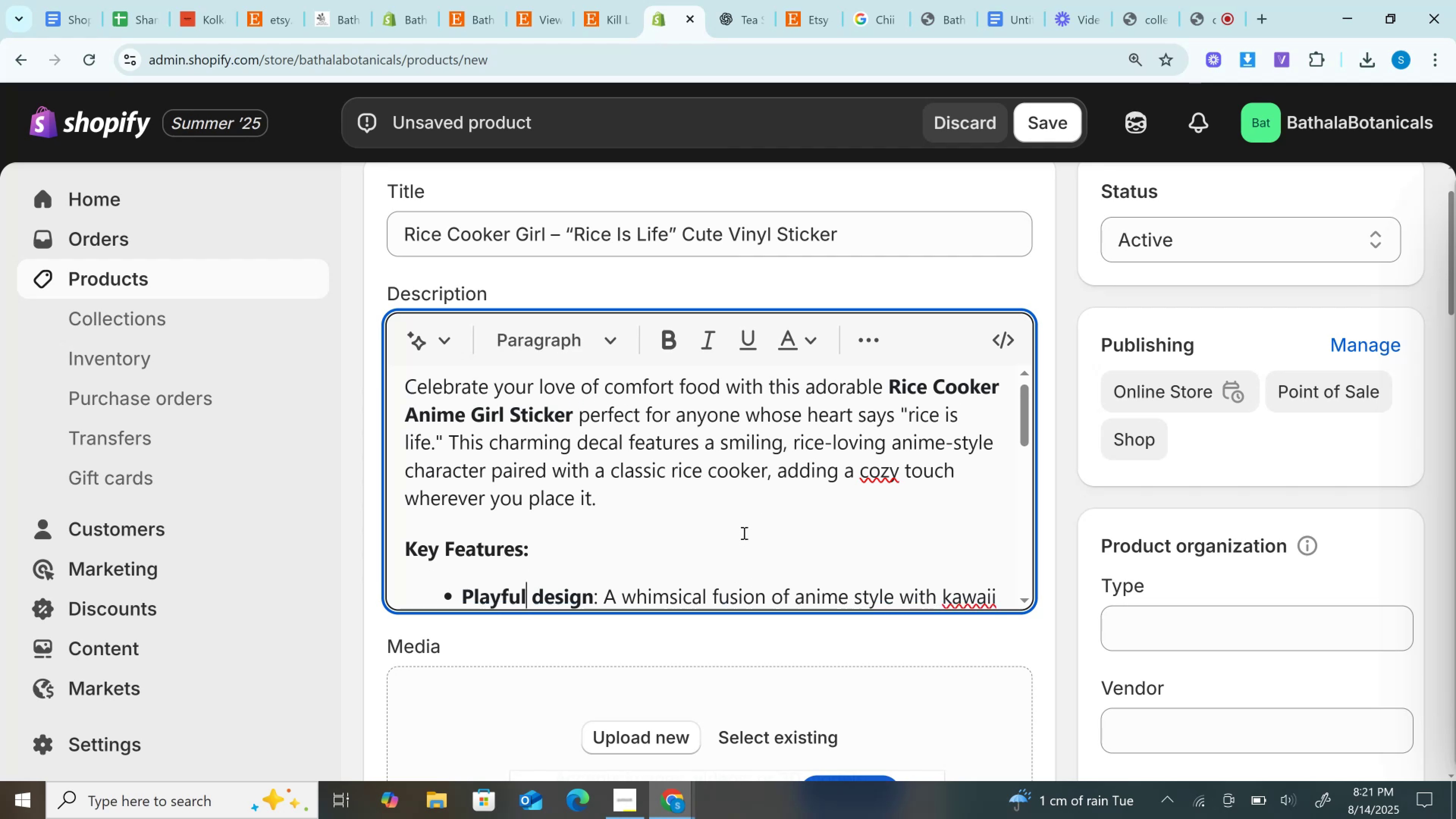 
key(ArrowDown)
 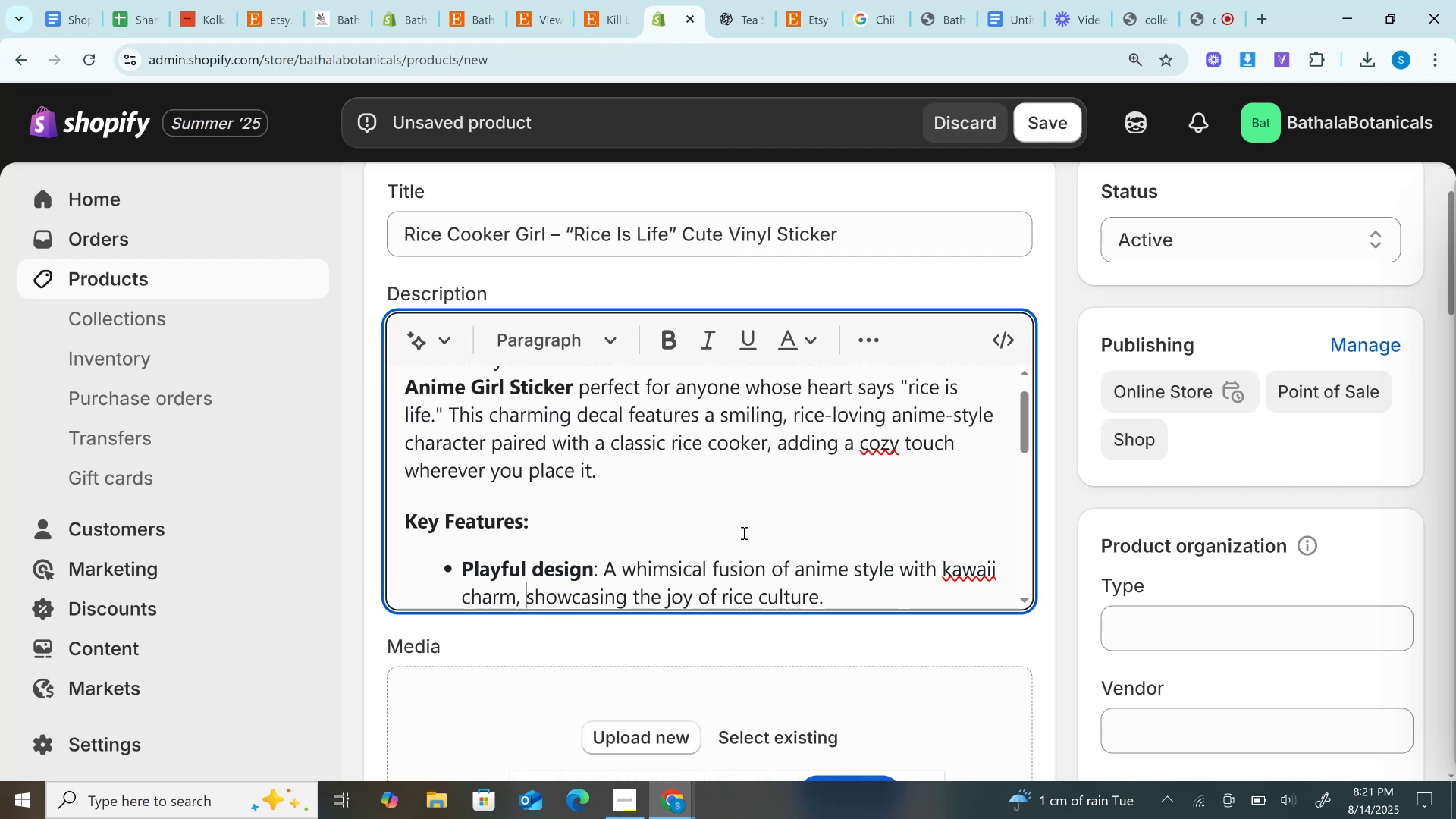 
key(ArrowDown)
 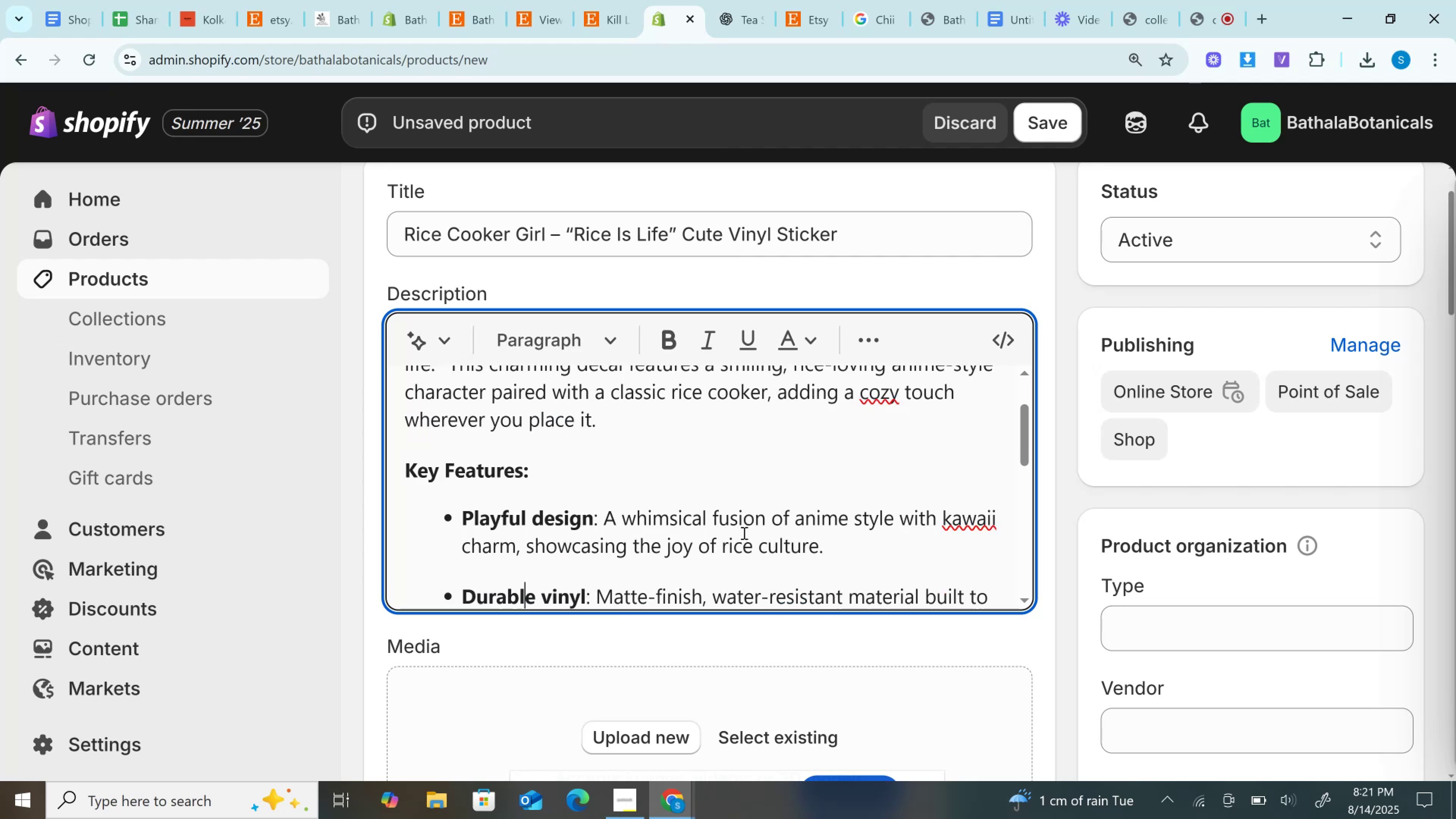 
key(ArrowDown)
 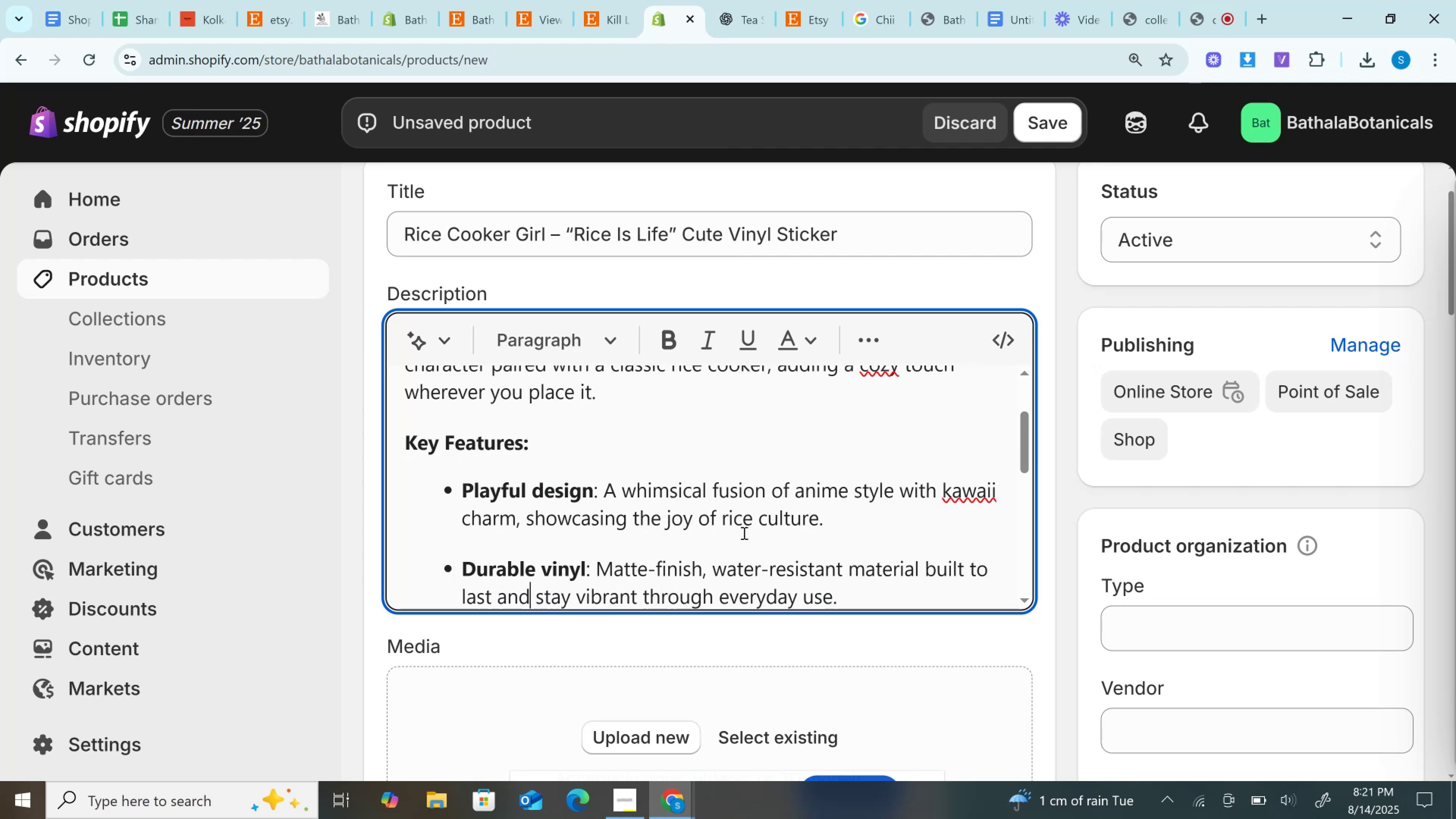 
key(ArrowDown)
 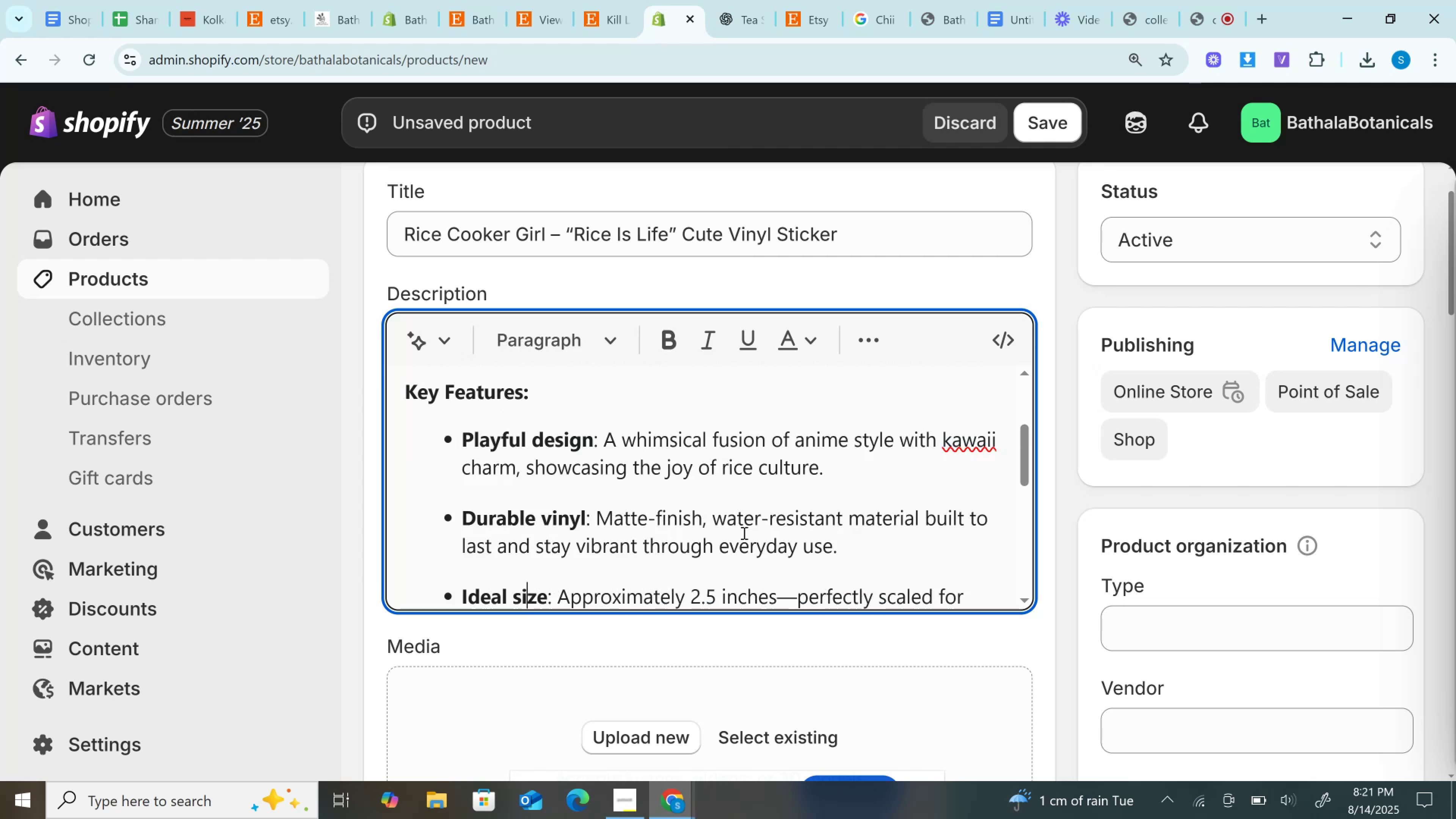 
key(ArrowDown)
 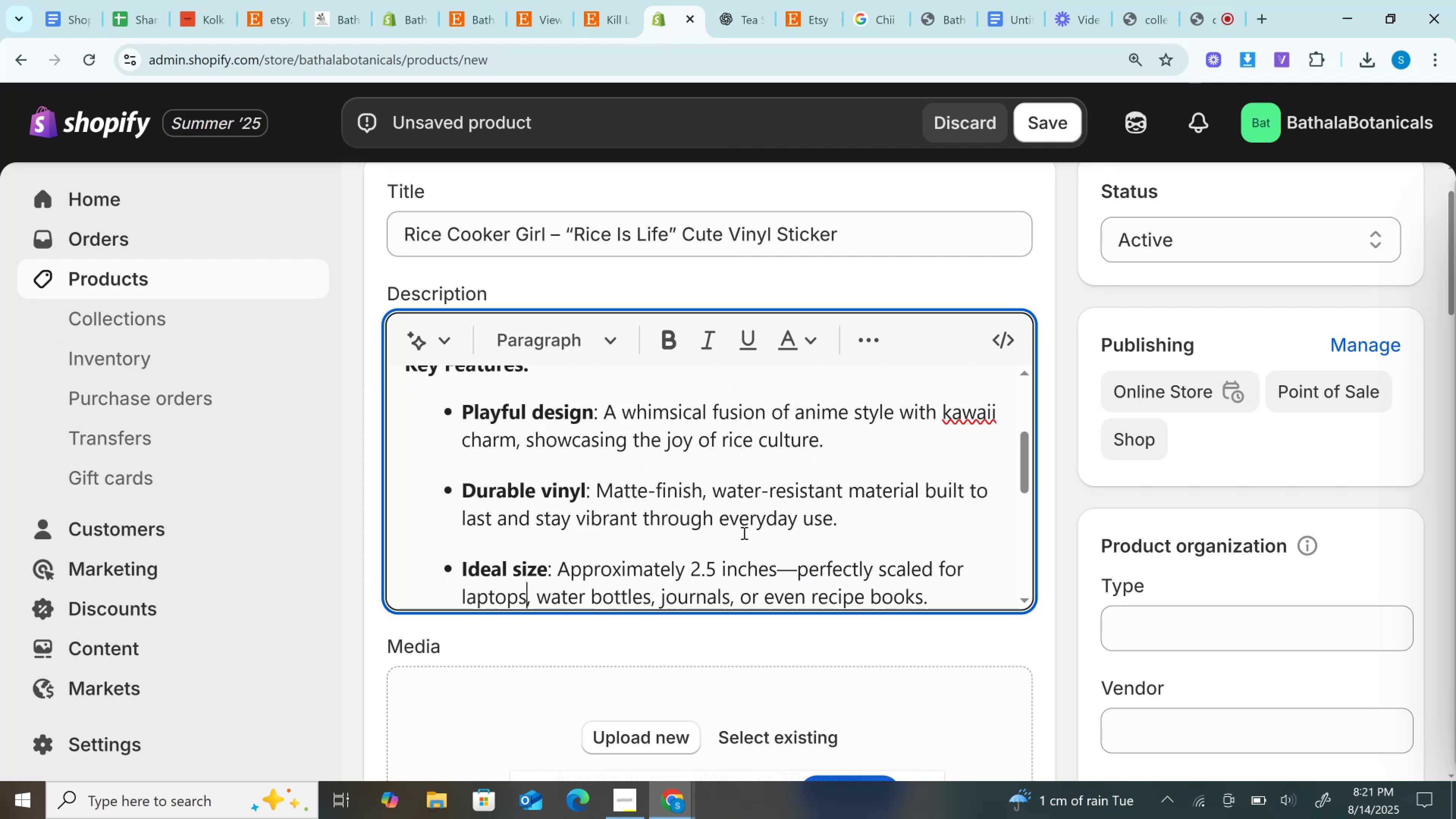 
key(ArrowDown)
 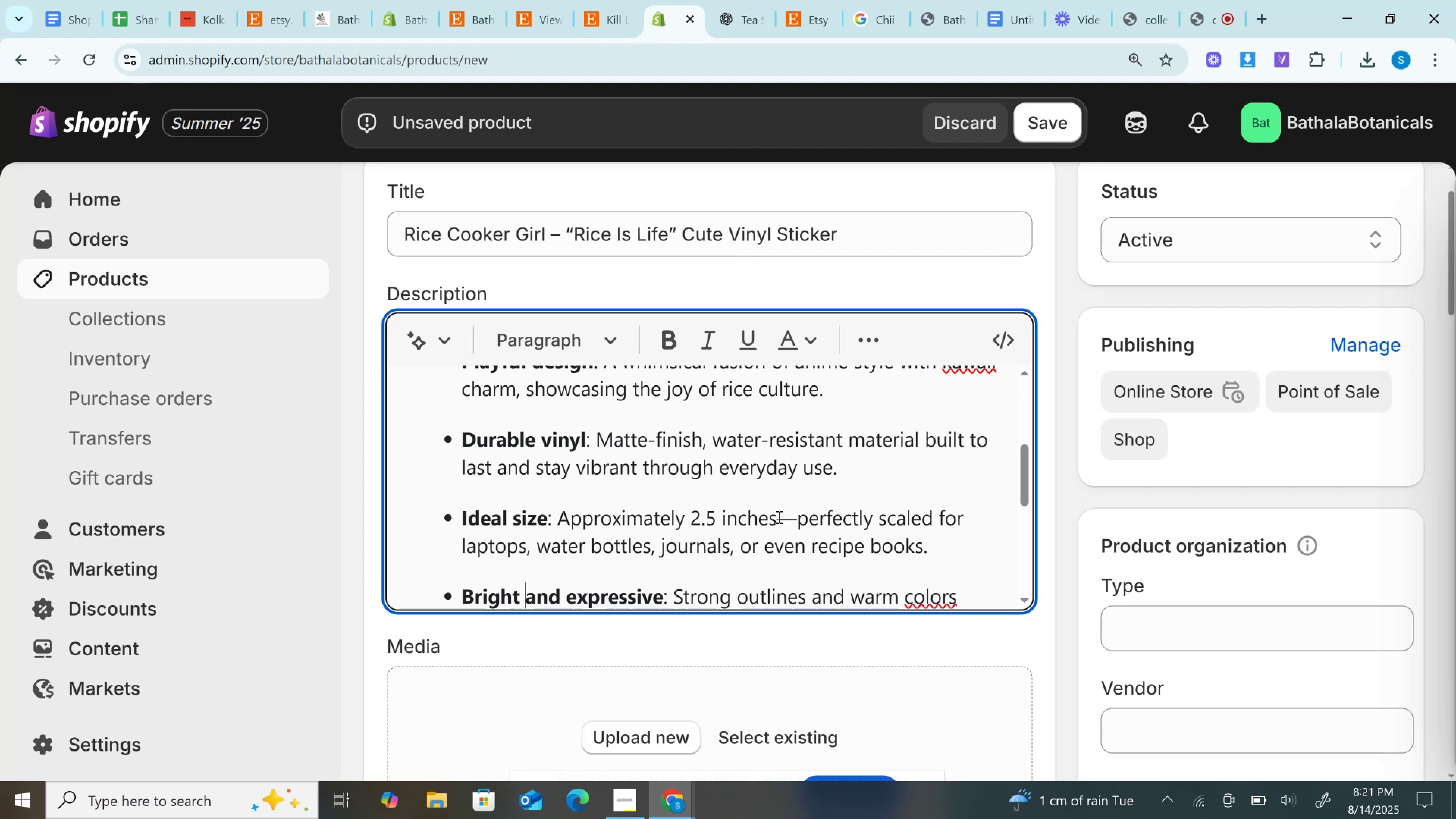 
double_click([778, 517])
 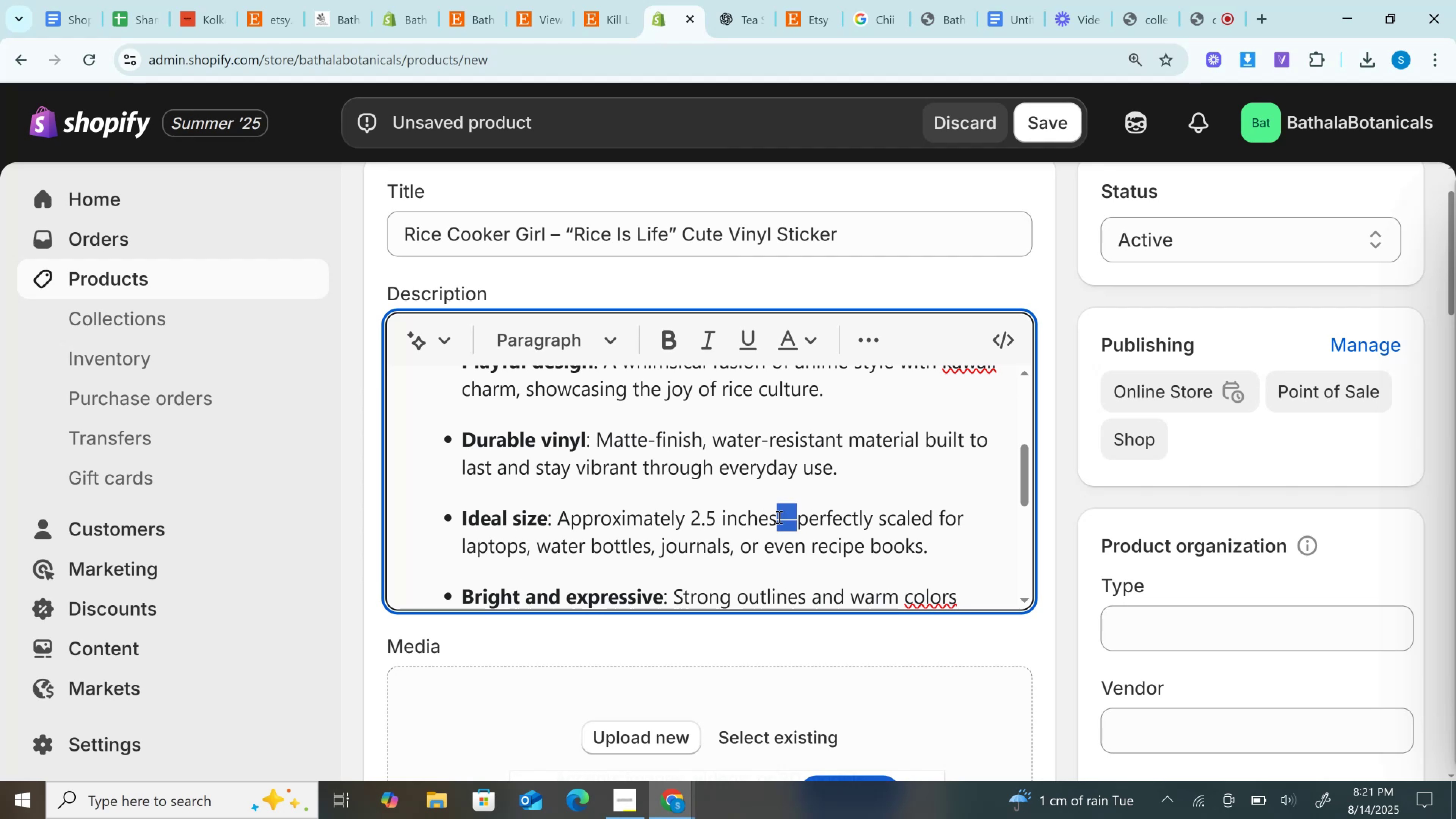 
key(Backspace)
 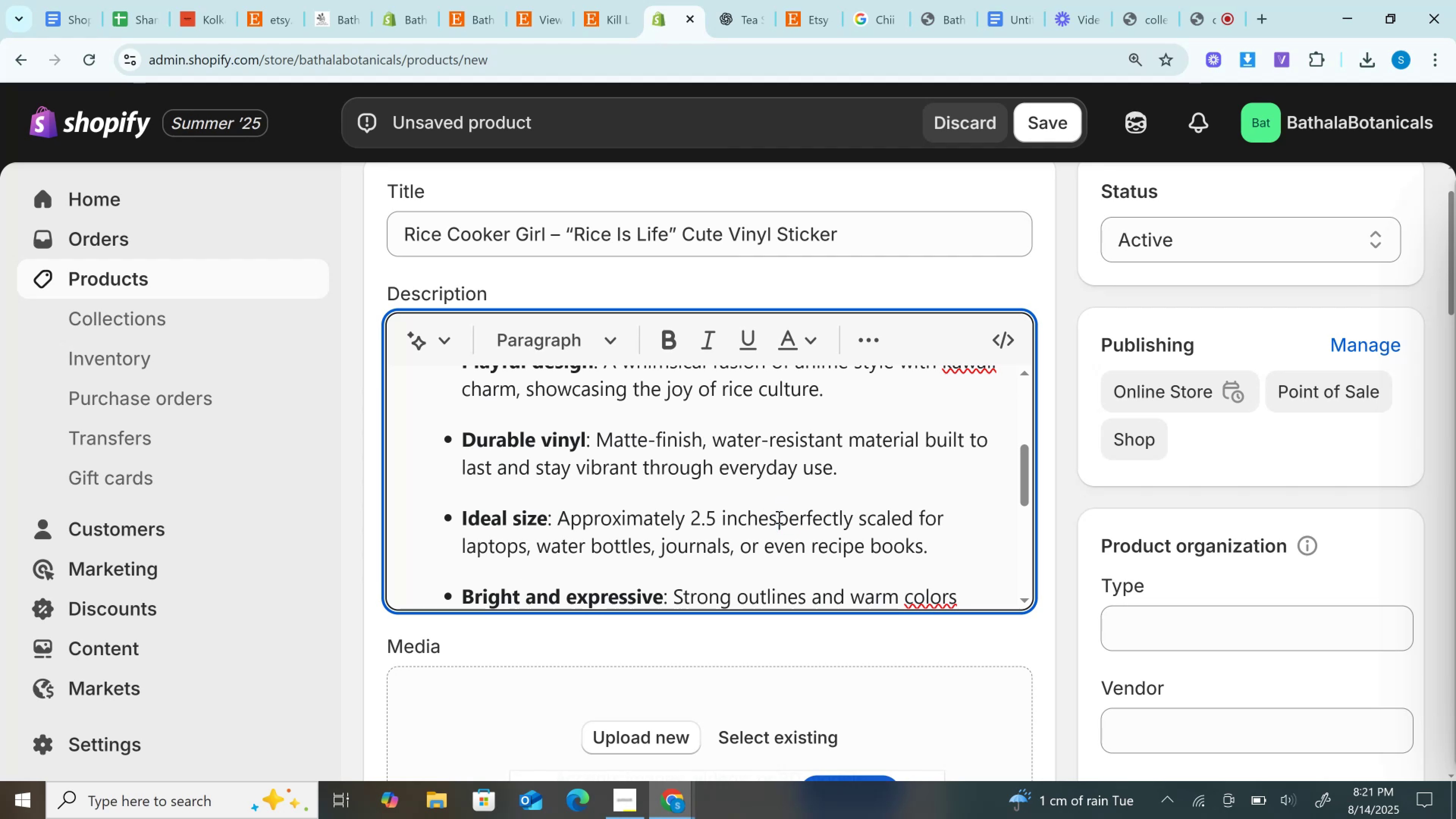 
key(ArrowDown)
 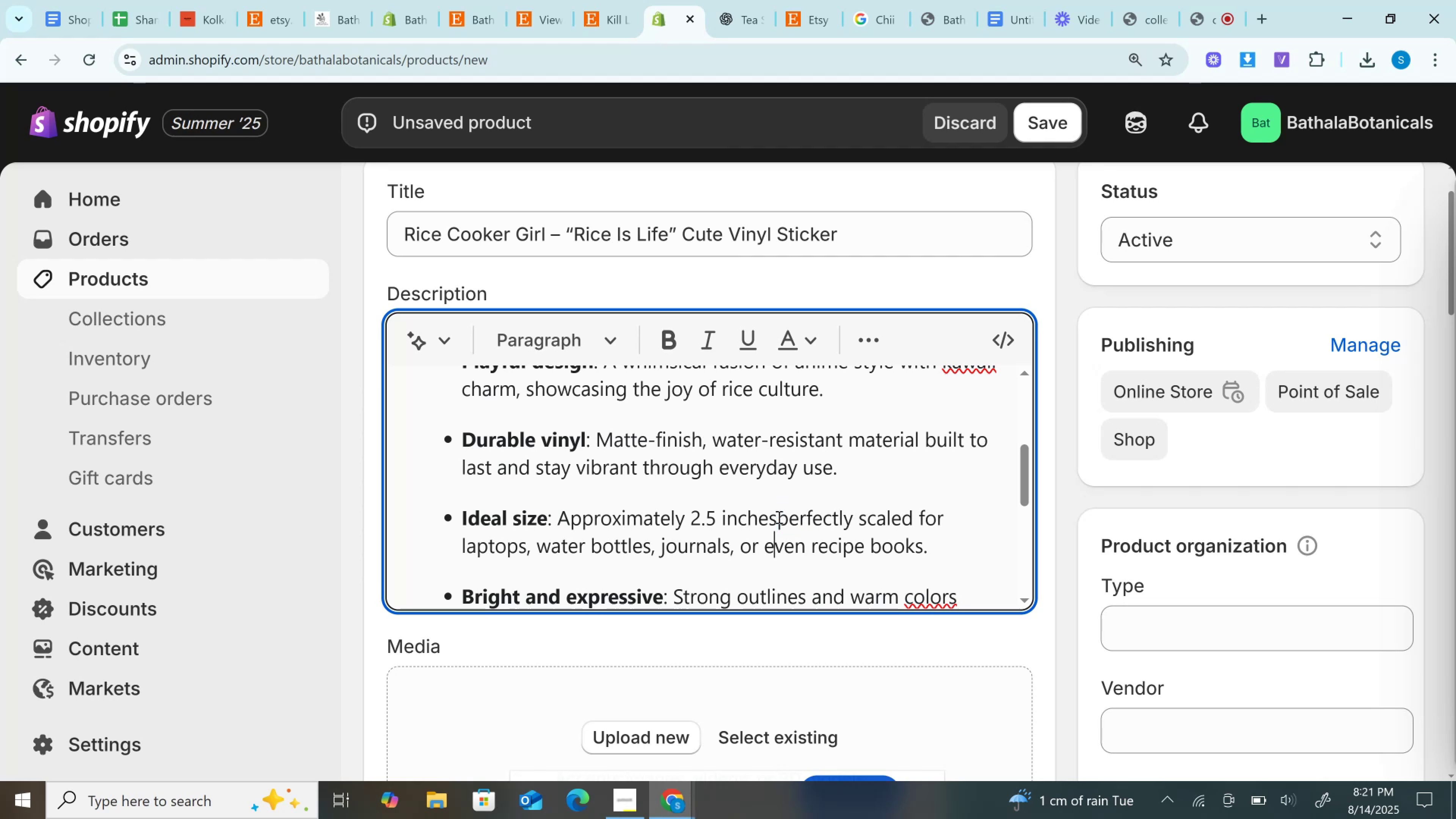 
key(ArrowDown)
 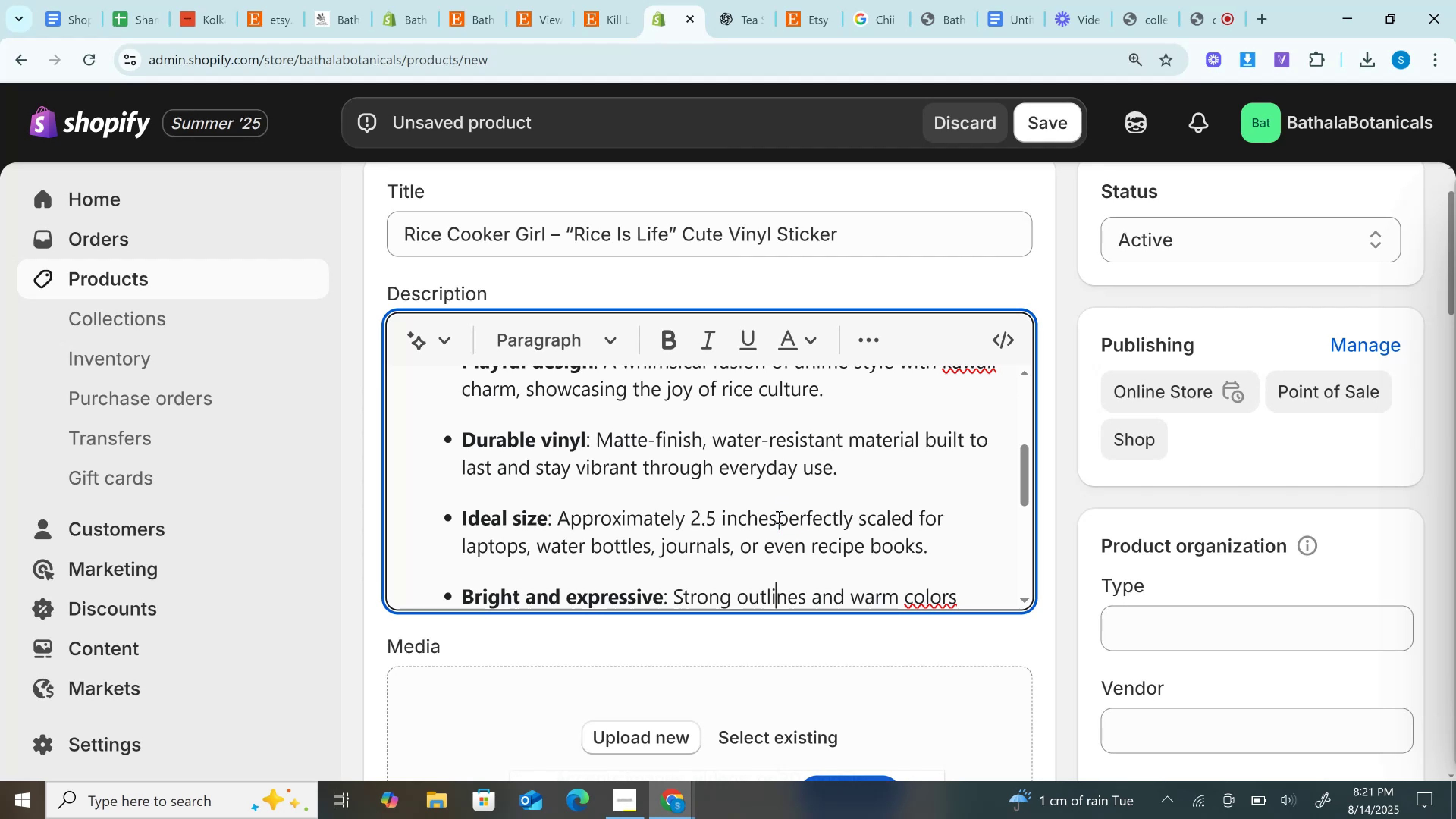 
key(ArrowDown)
 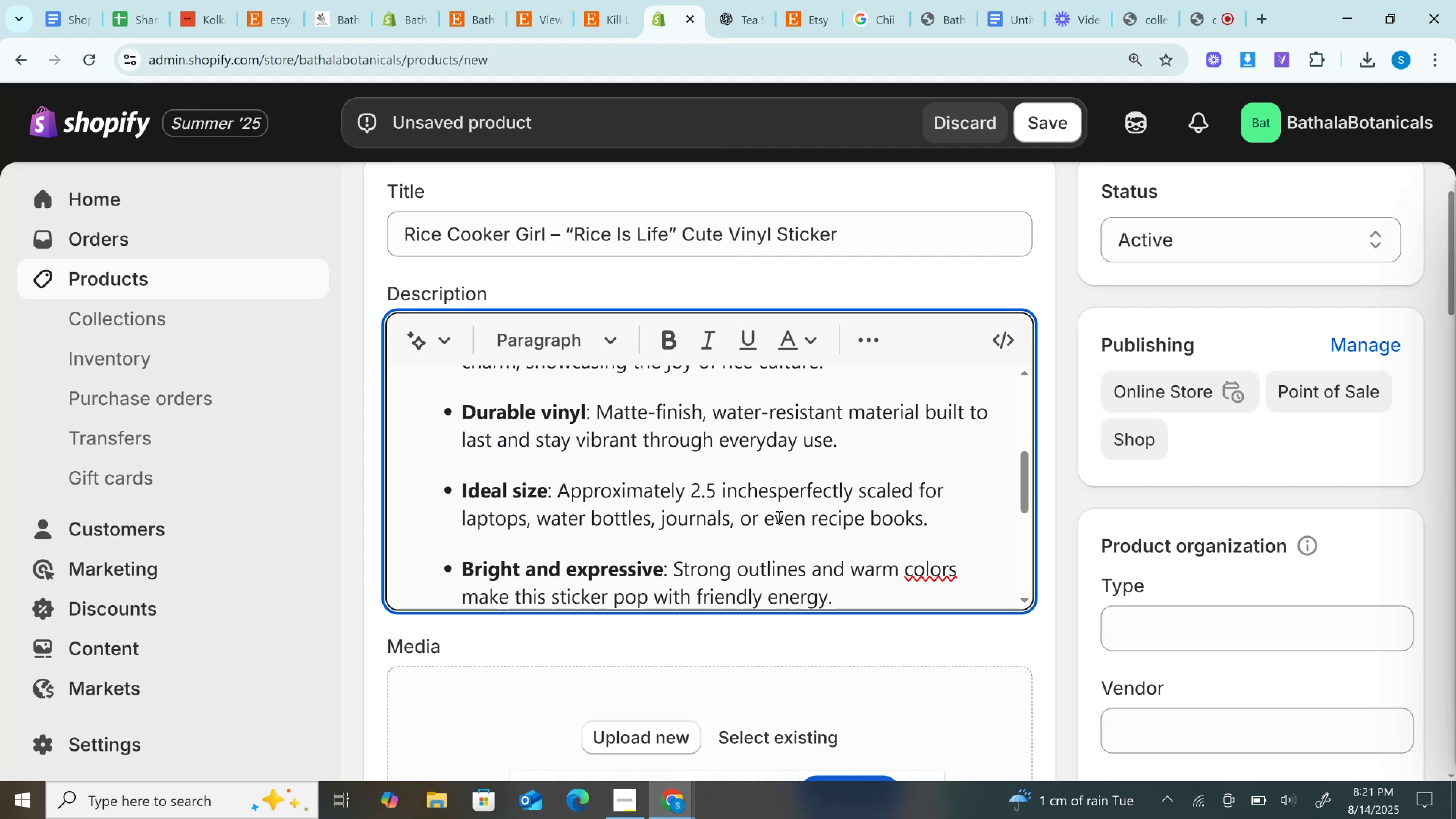 
key(ArrowDown)
 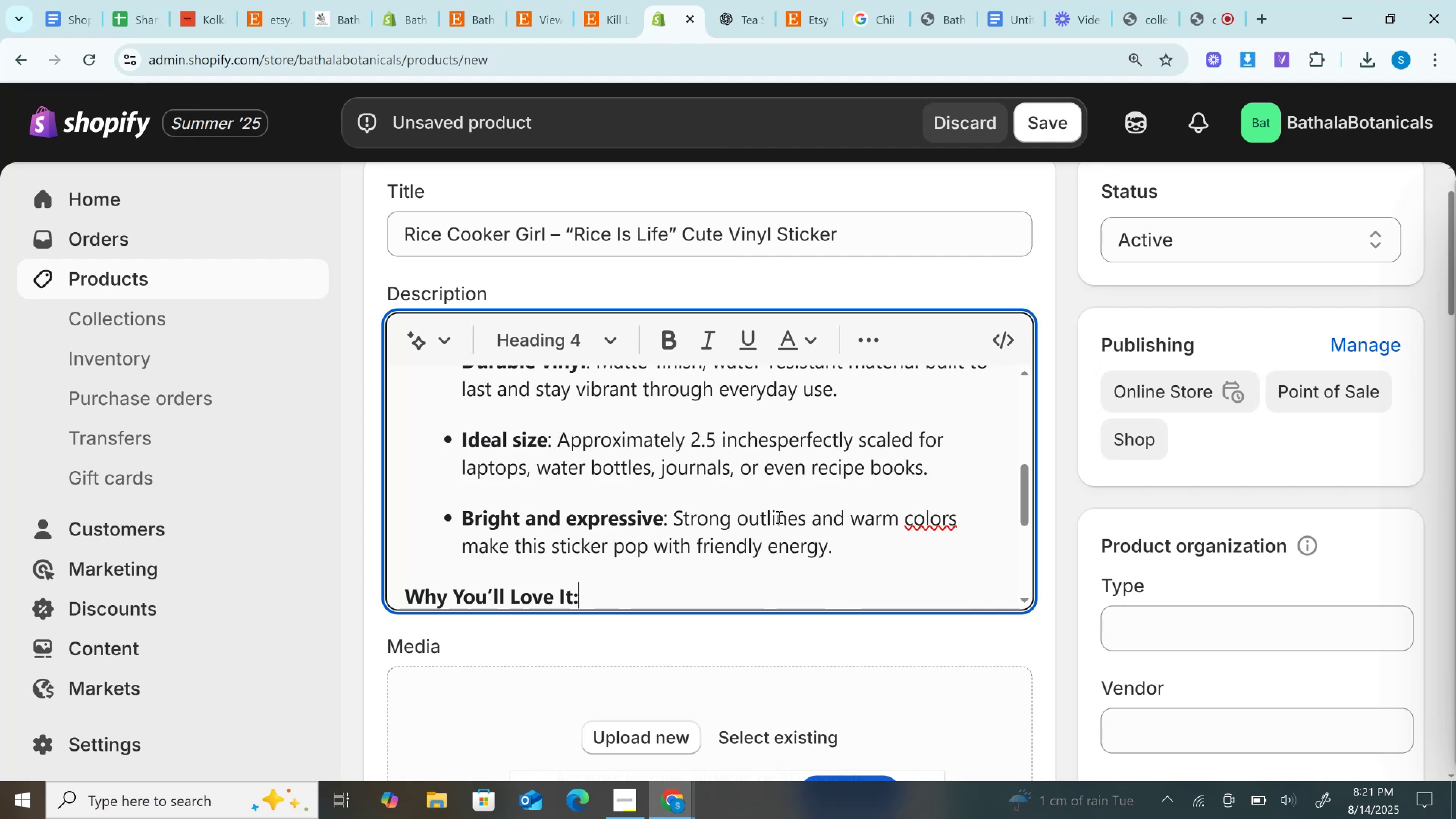 
key(ArrowDown)
 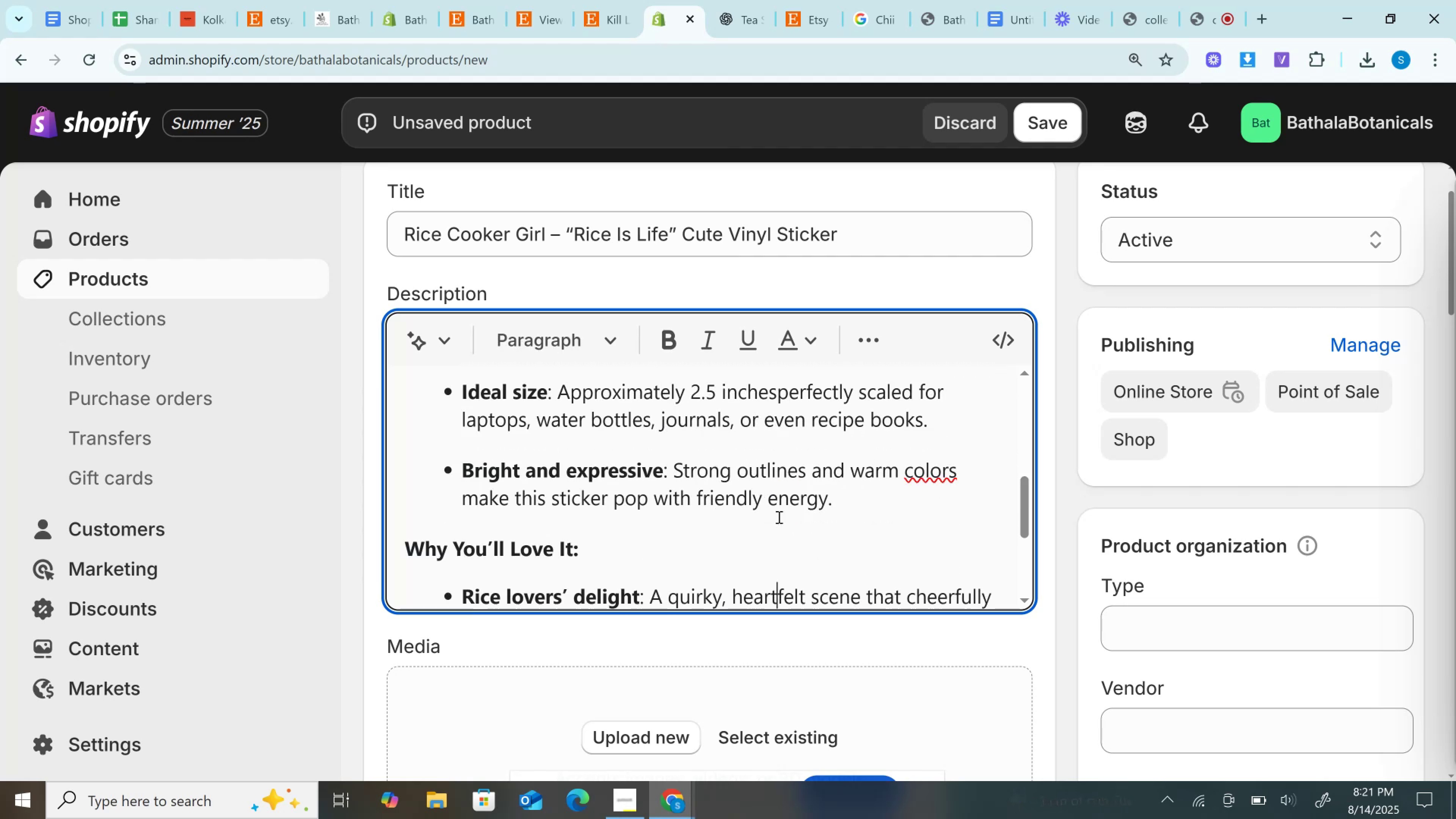 
key(ArrowDown)
 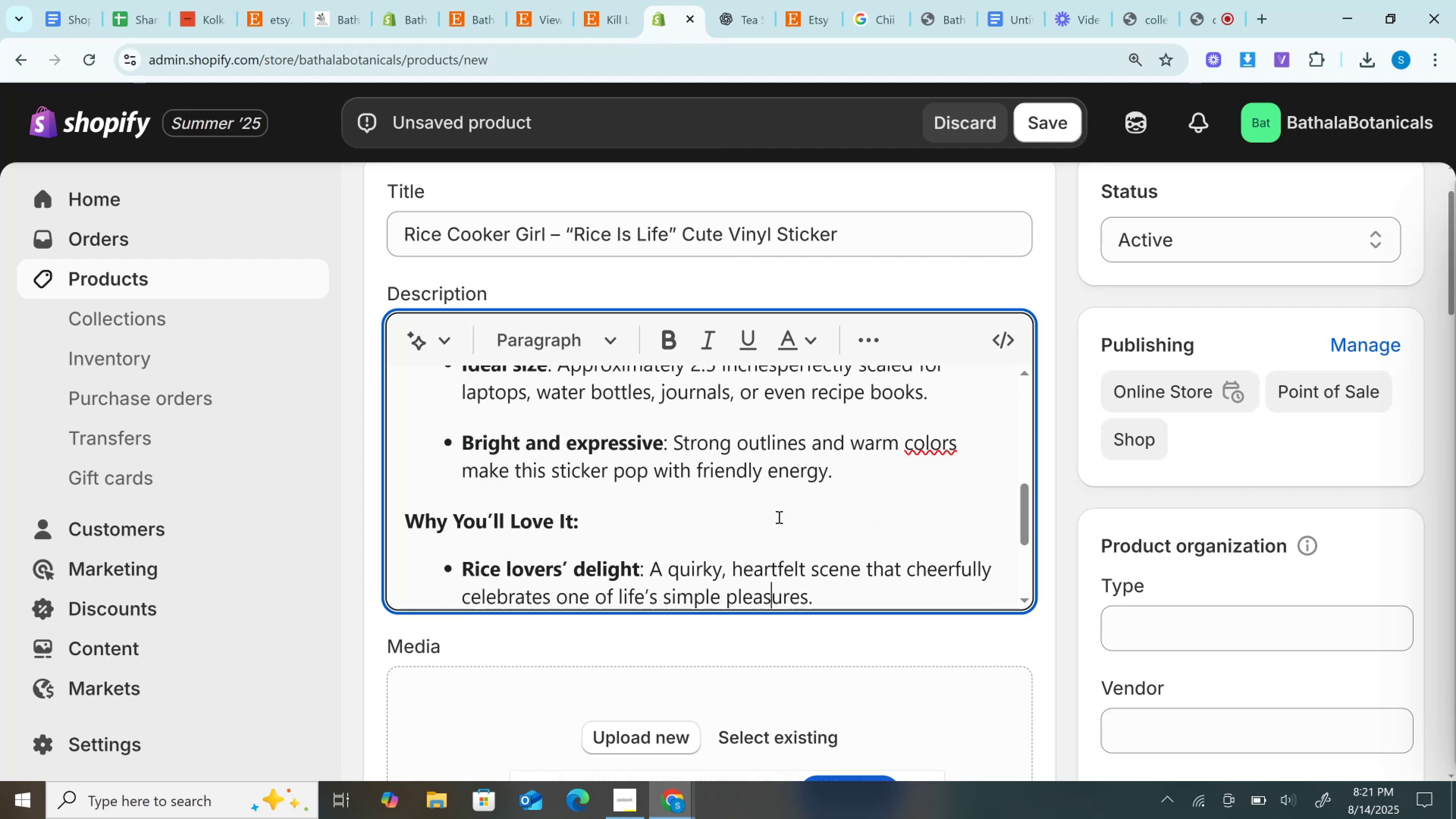 
key(ArrowDown)
 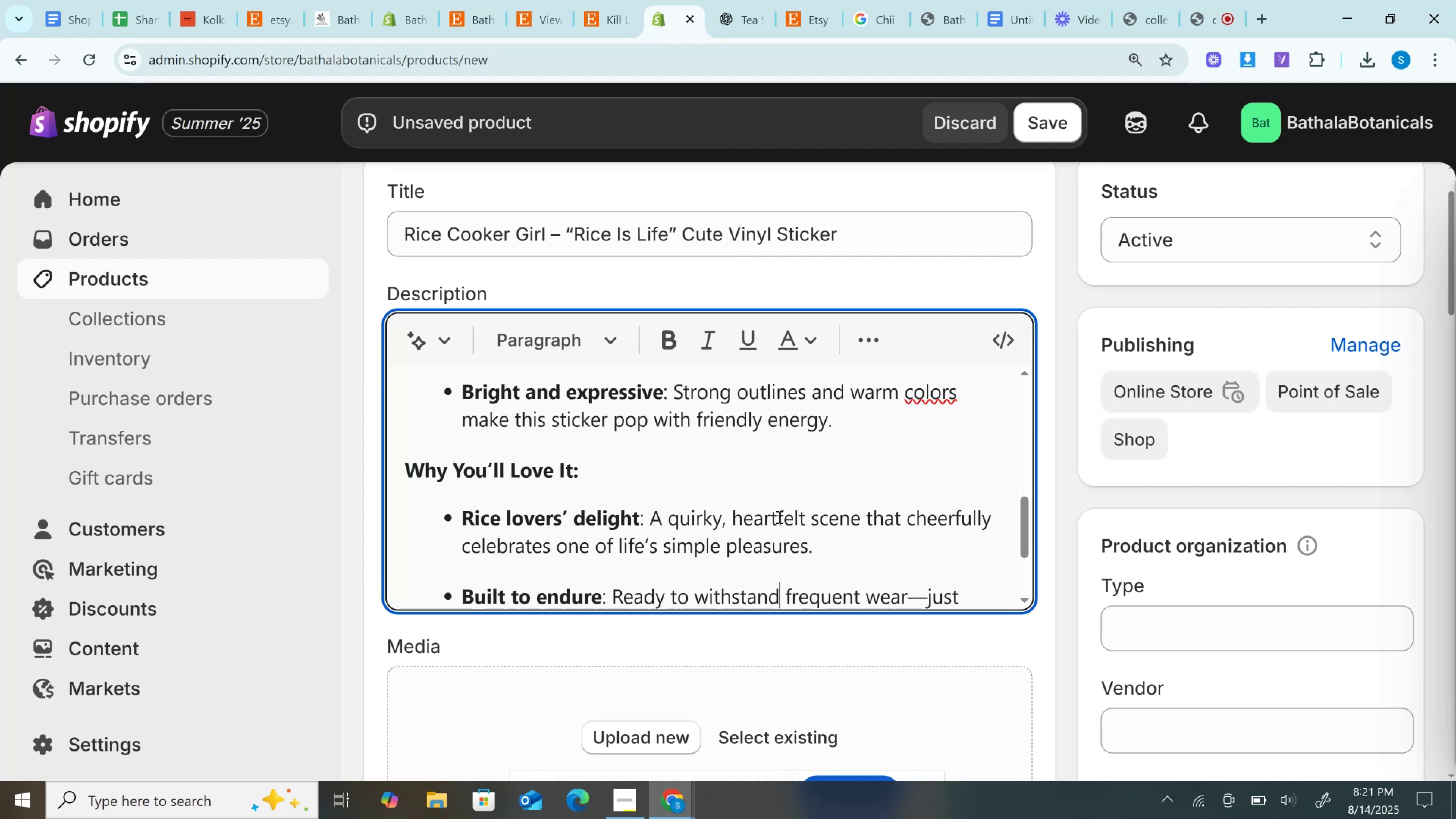 
key(ArrowDown)
 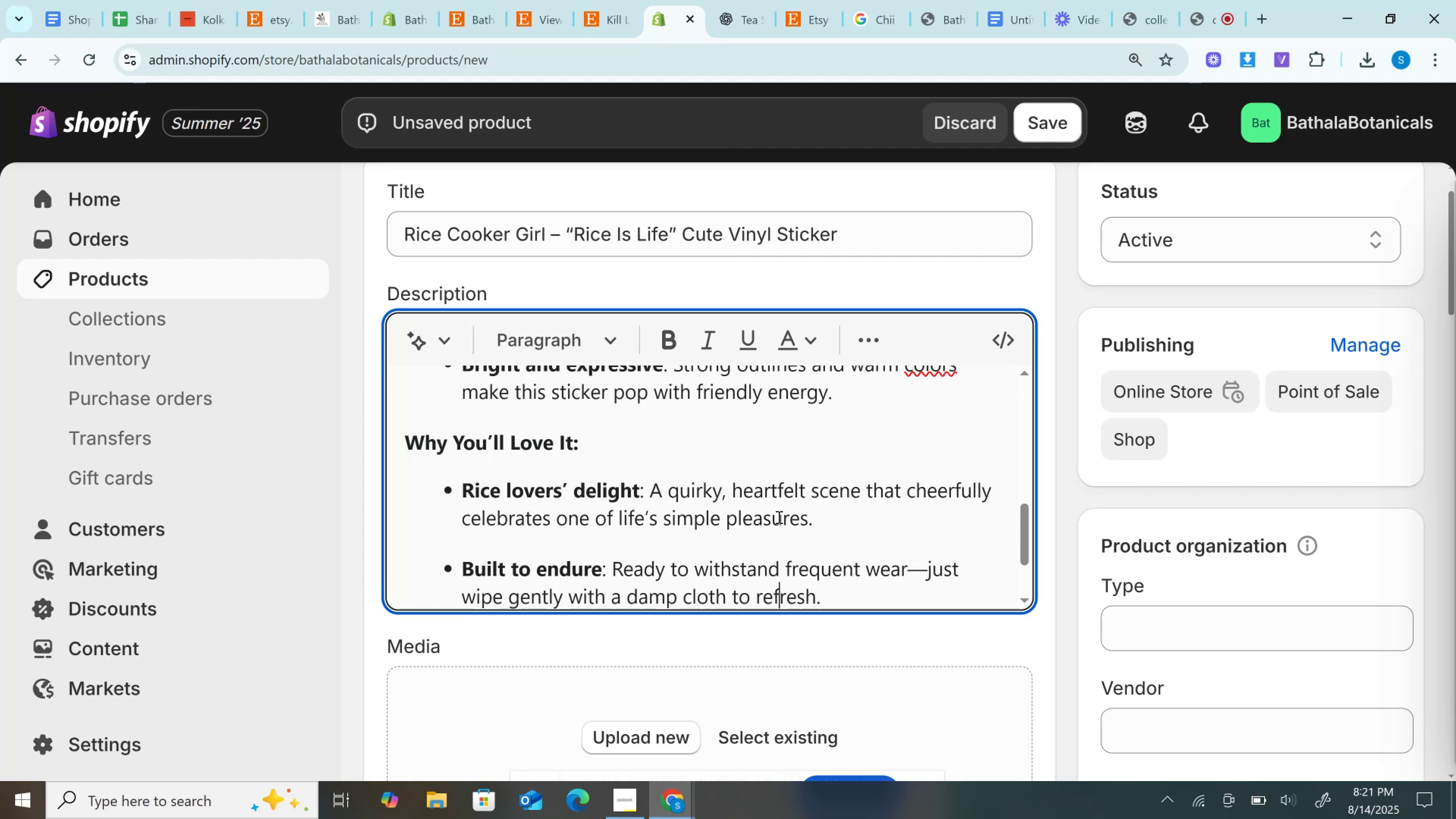 
key(ArrowDown)
 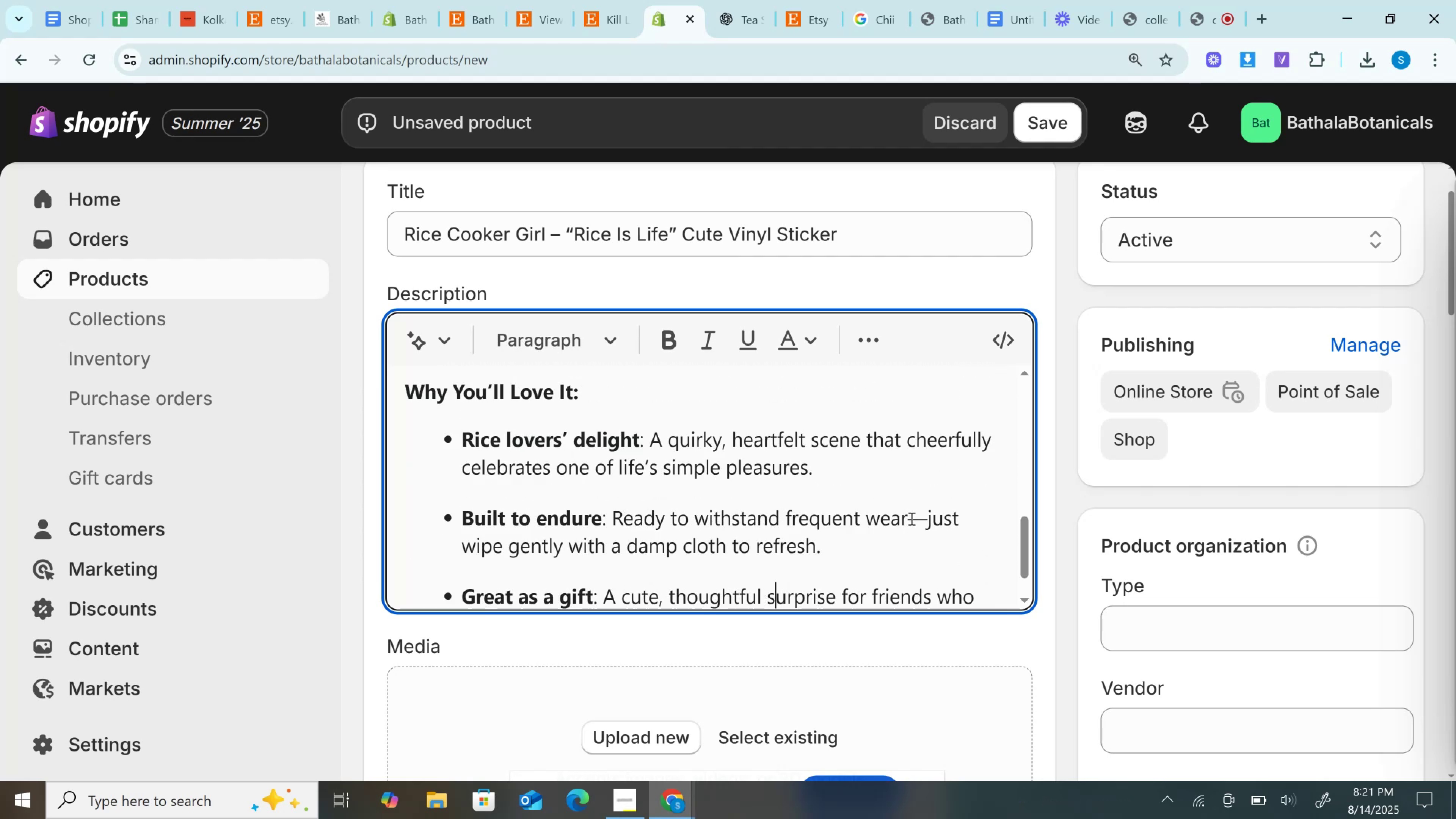 
double_click([911, 518])
 